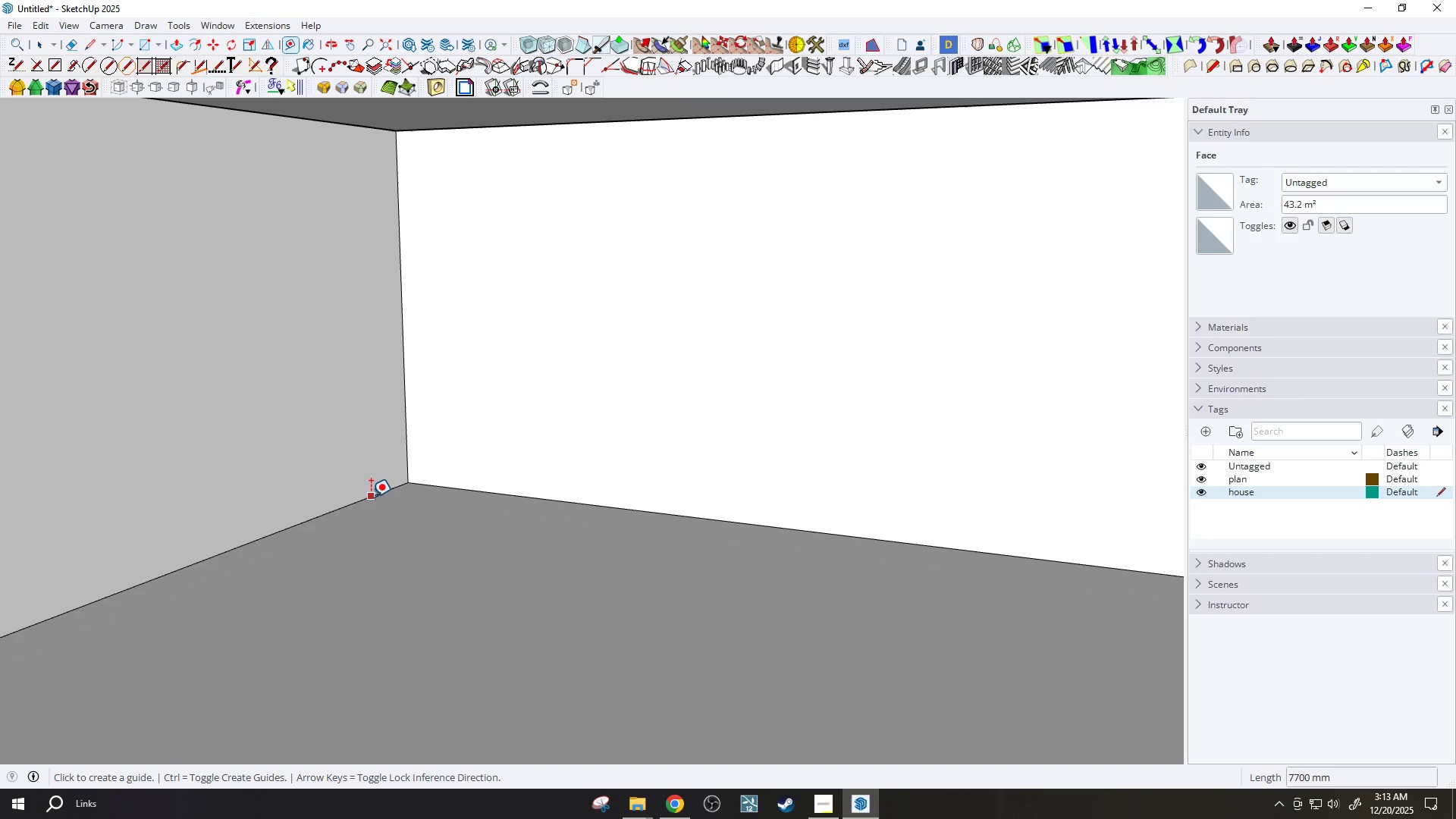 
left_click([368, 496])
 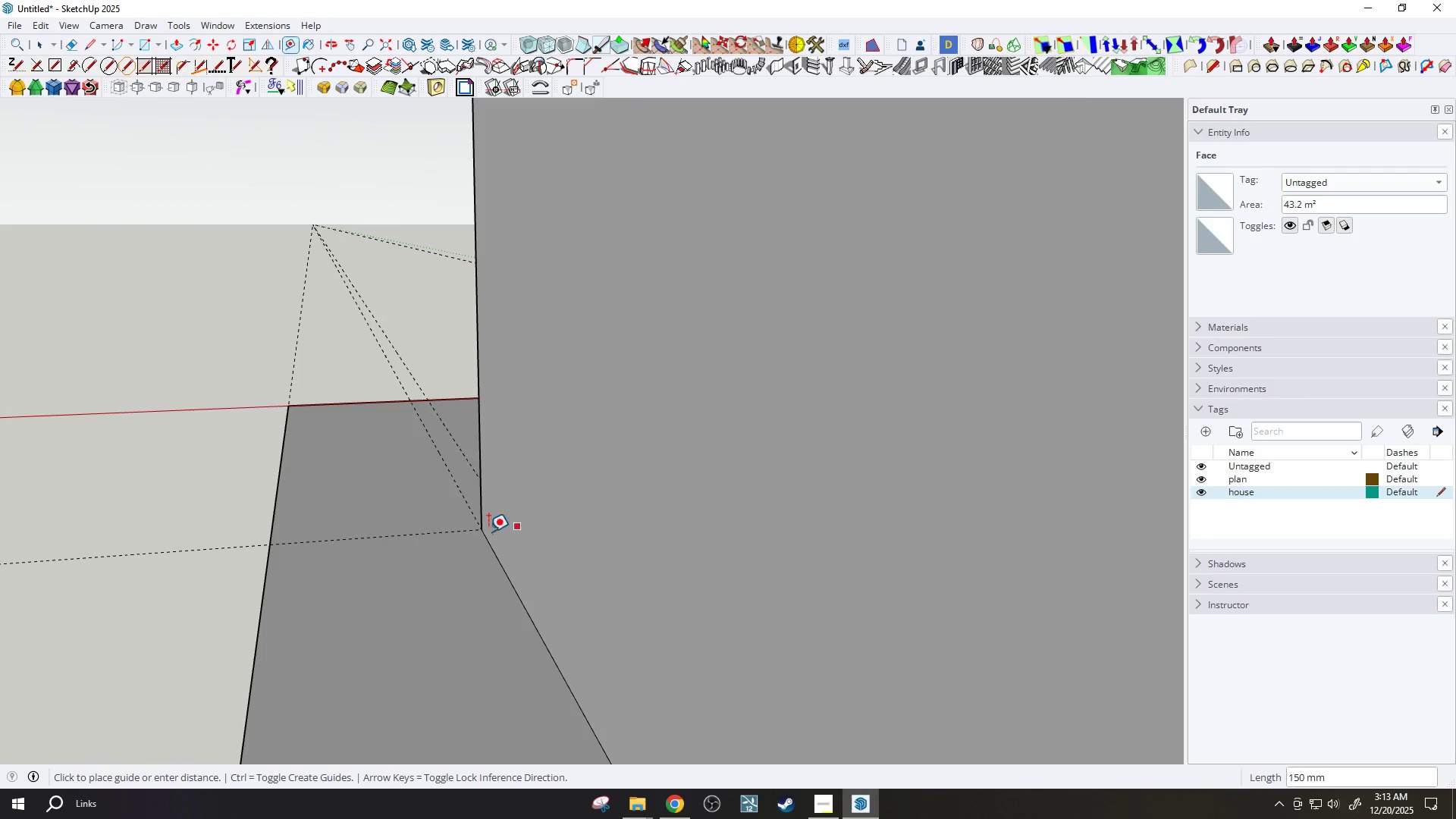 
wait(9.14)
 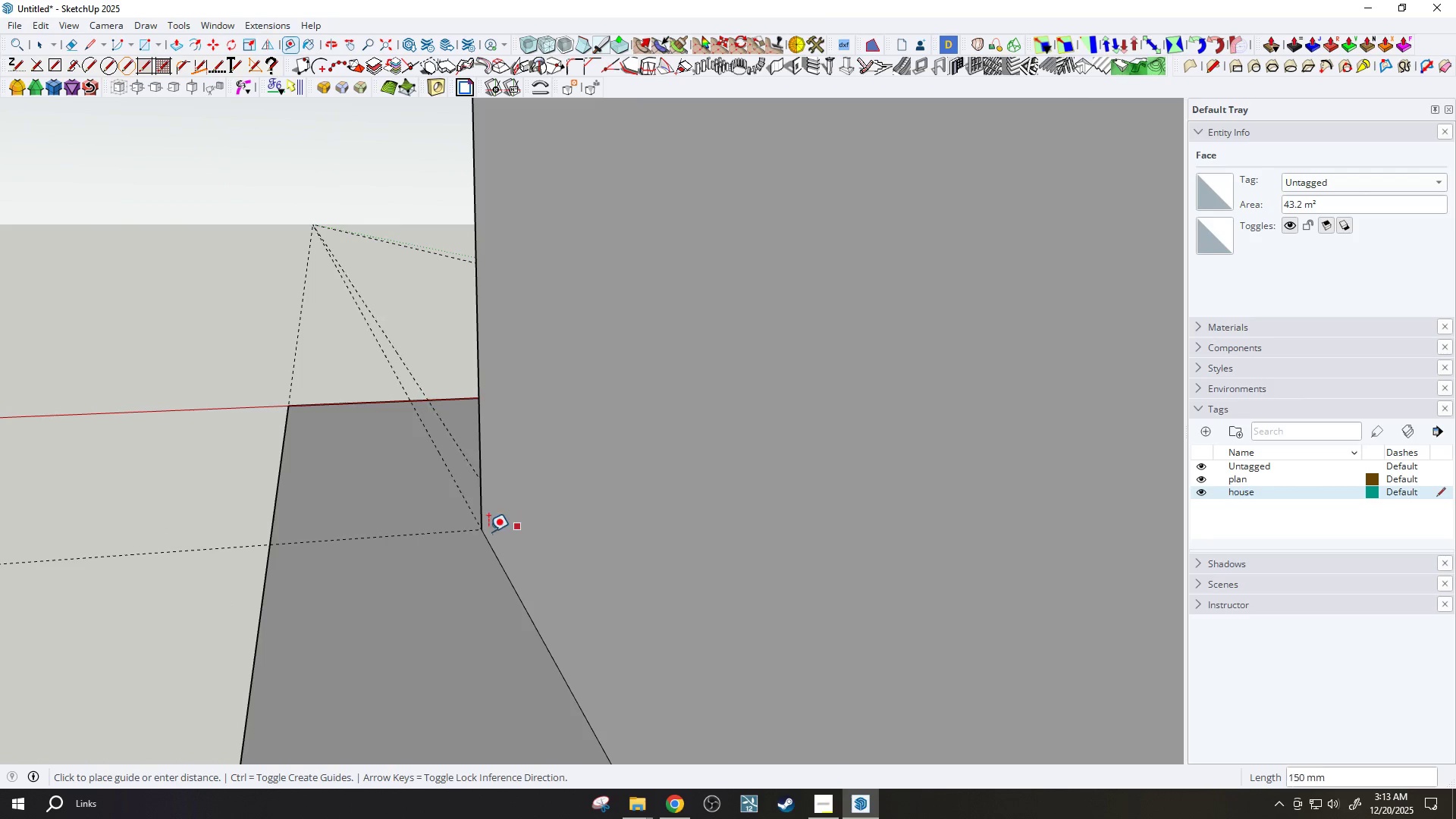 
key(Escape)
 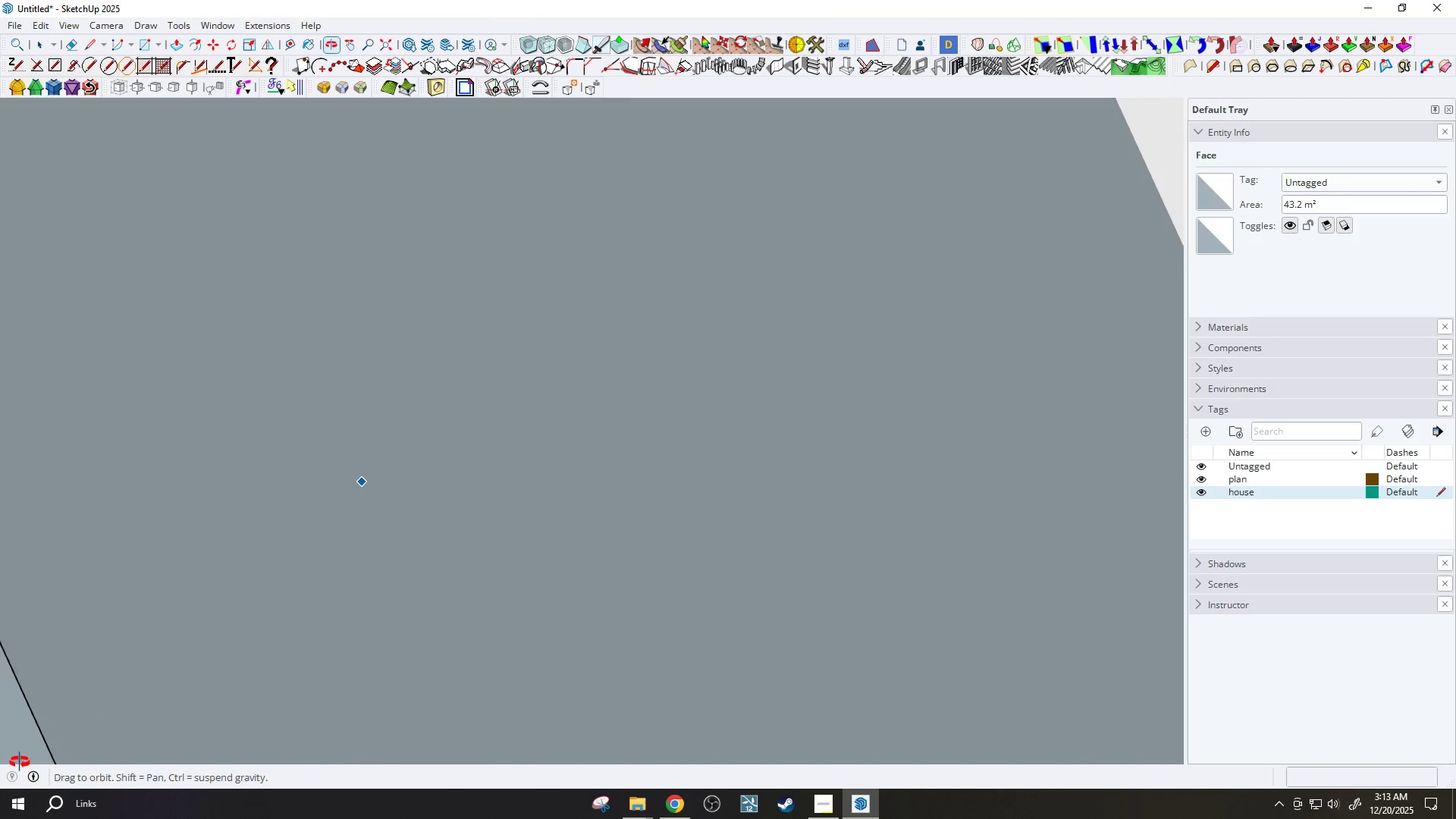 
key(H)
 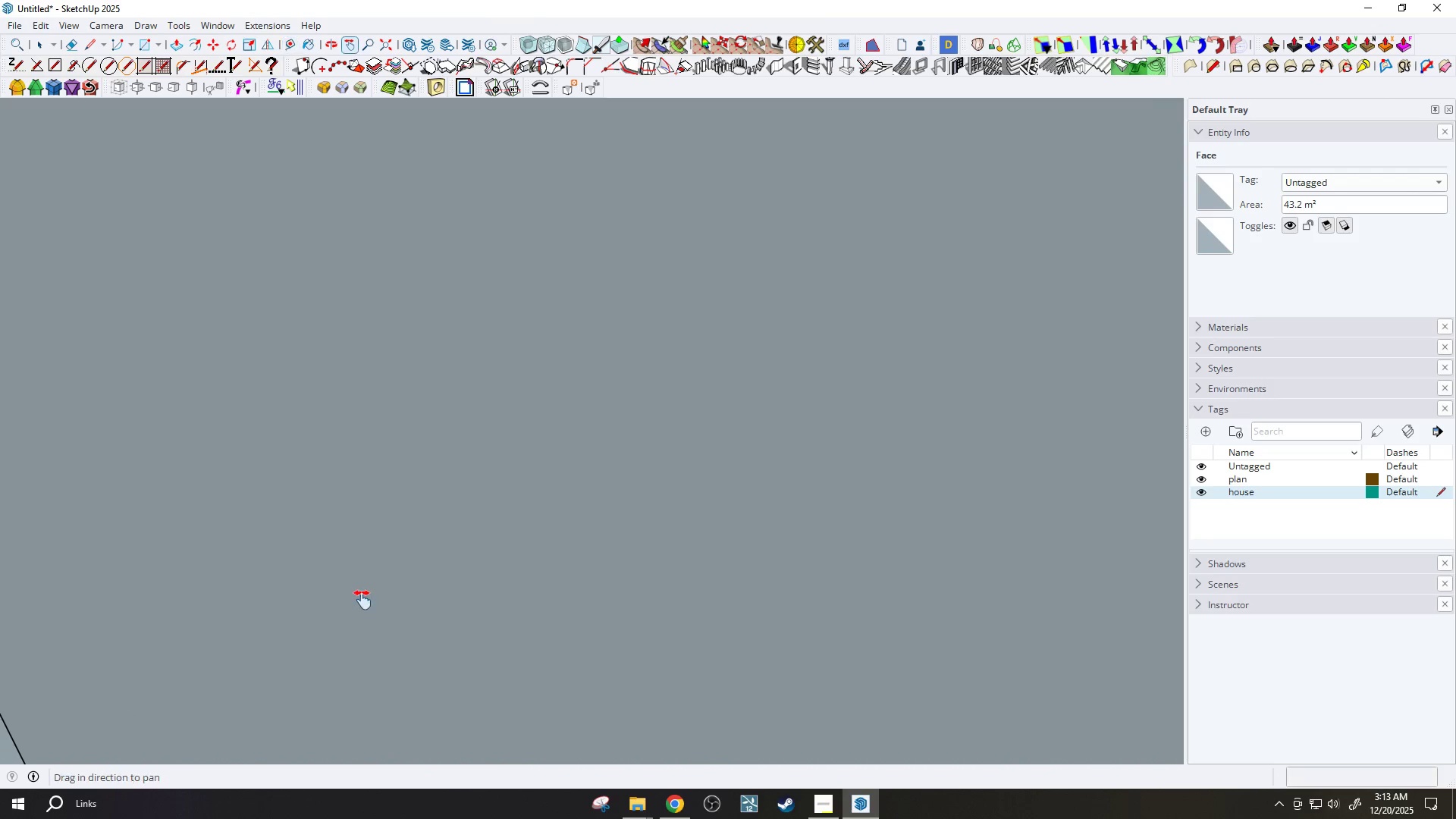 
left_click_drag(start_coordinate=[303, 612], to_coordinate=[949, 512])
 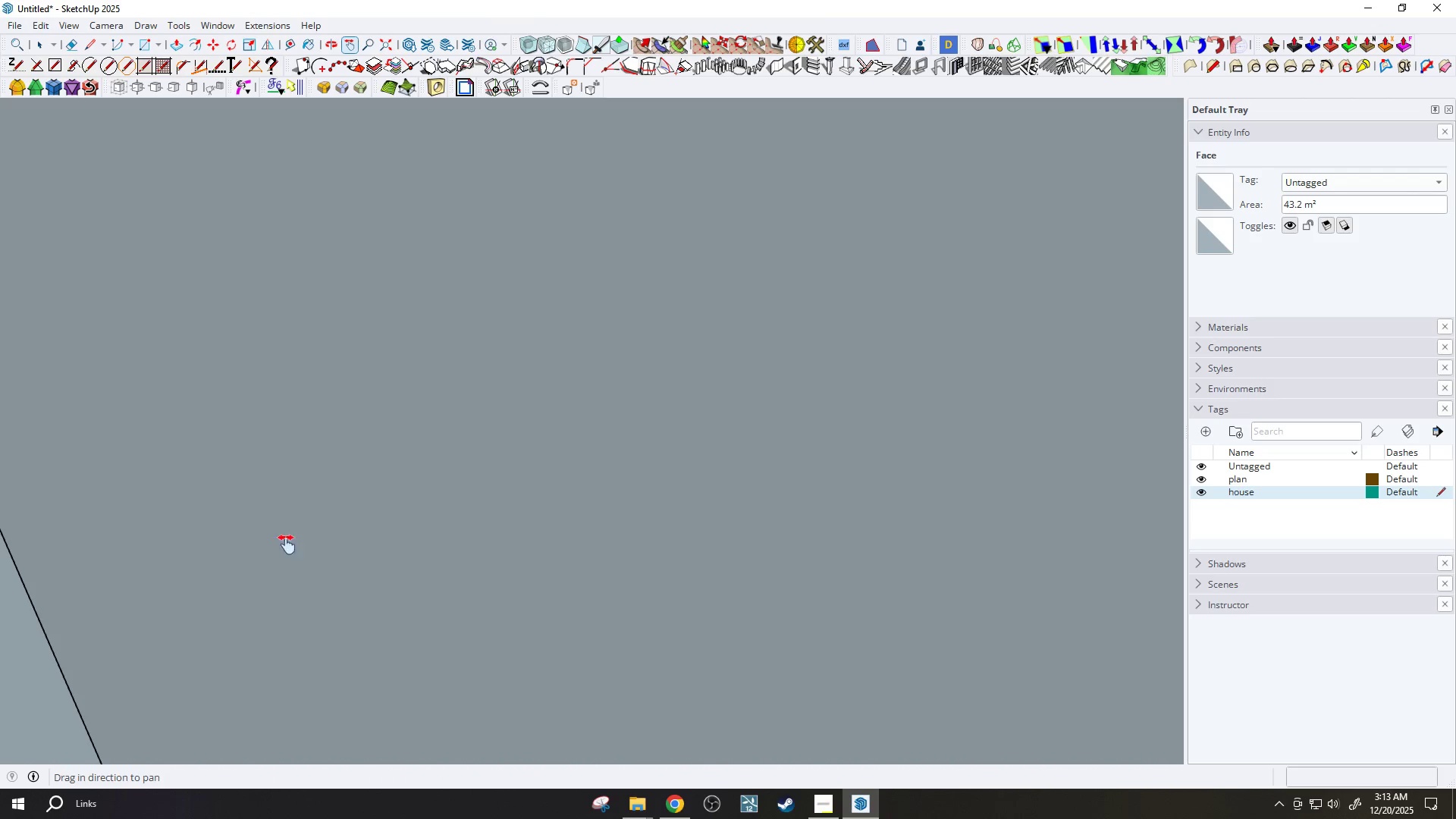 
scroll: coordinate [379, 608], scroll_direction: down, amount: 24.0
 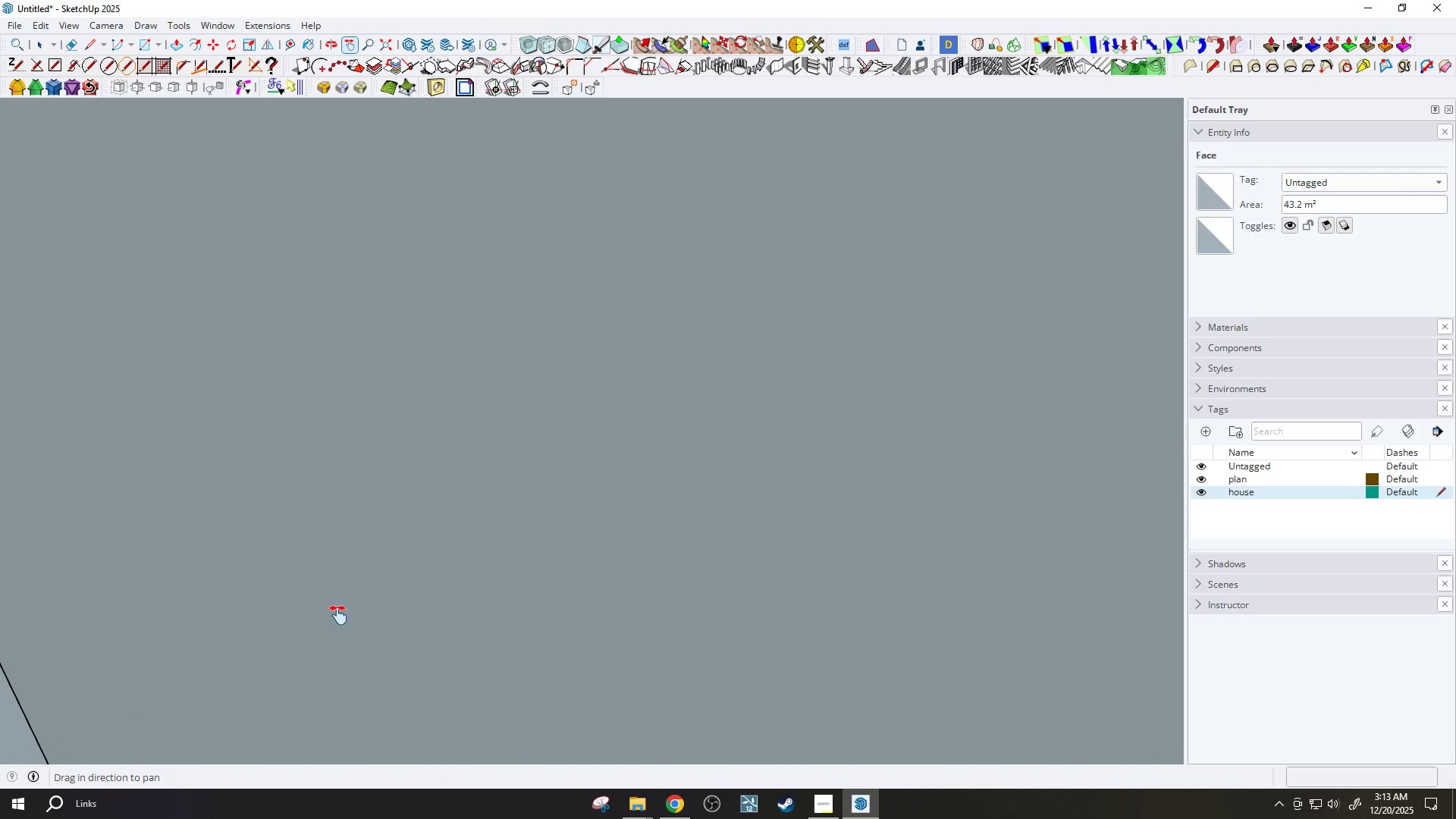 
left_click_drag(start_coordinate=[239, 548], to_coordinate=[811, 445])
 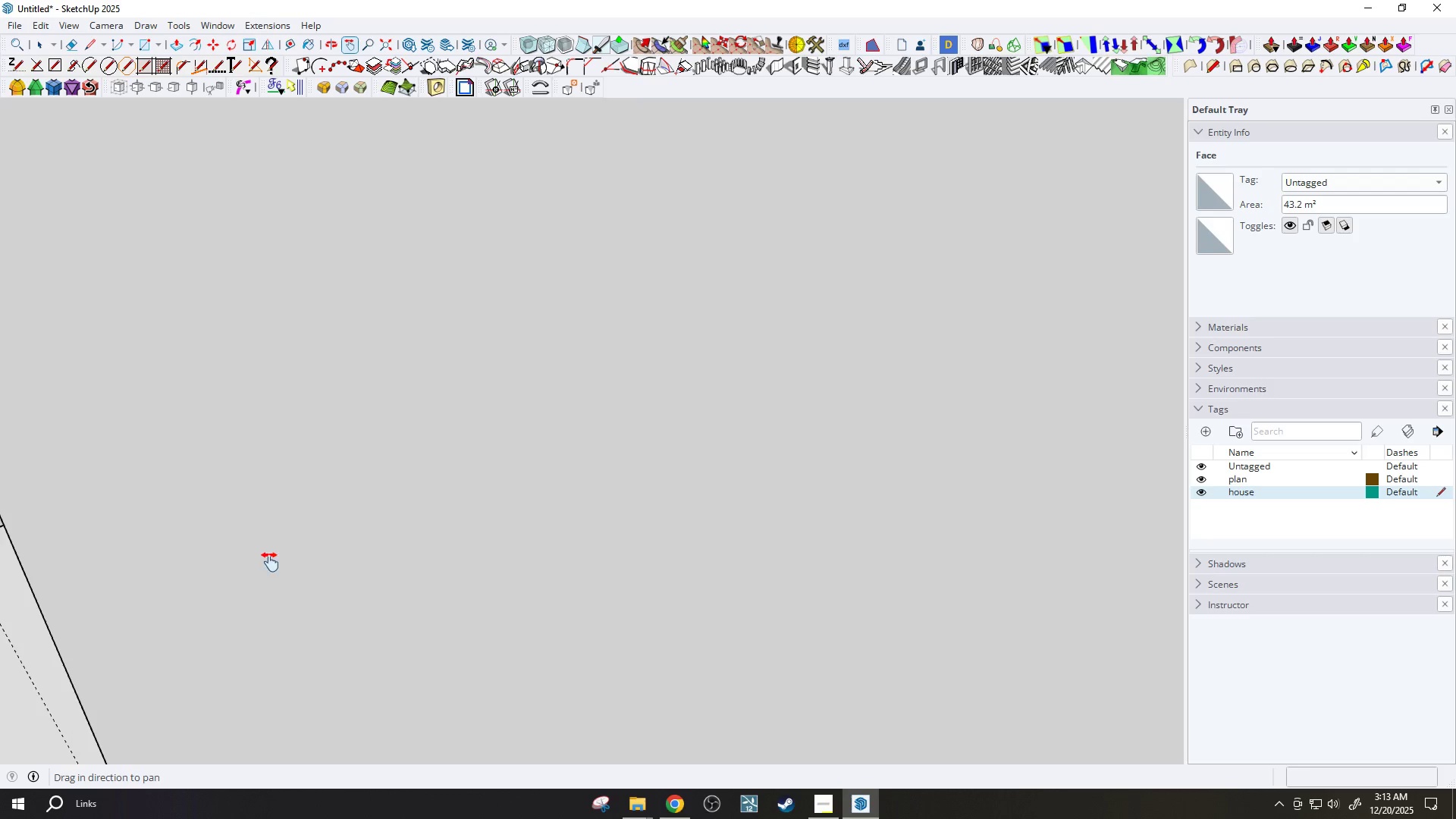 
left_click_drag(start_coordinate=[146, 576], to_coordinate=[902, 479])
 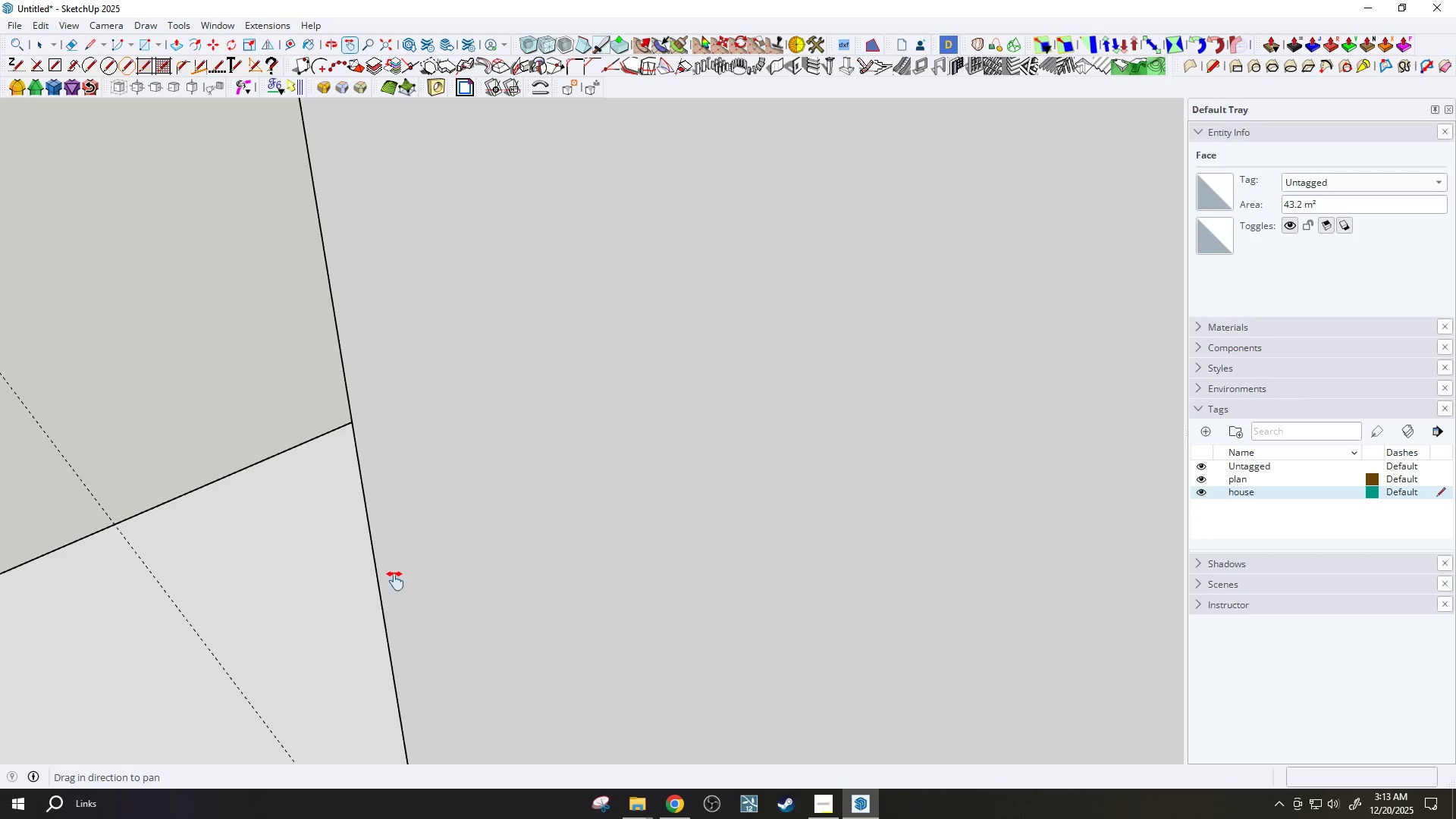 
scroll: coordinate [270, 603], scroll_direction: down, amount: 20.0
 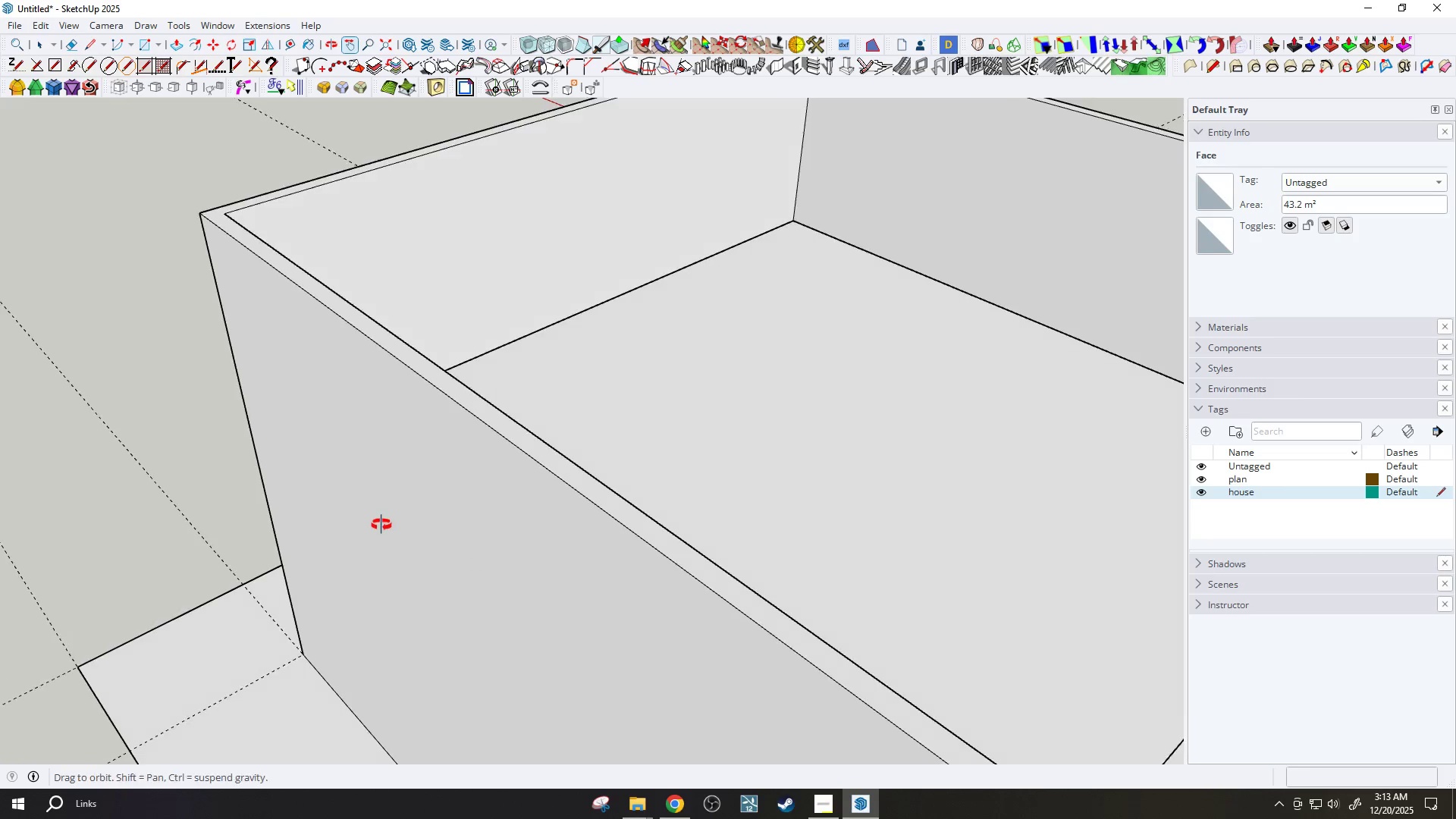 
type(th)
 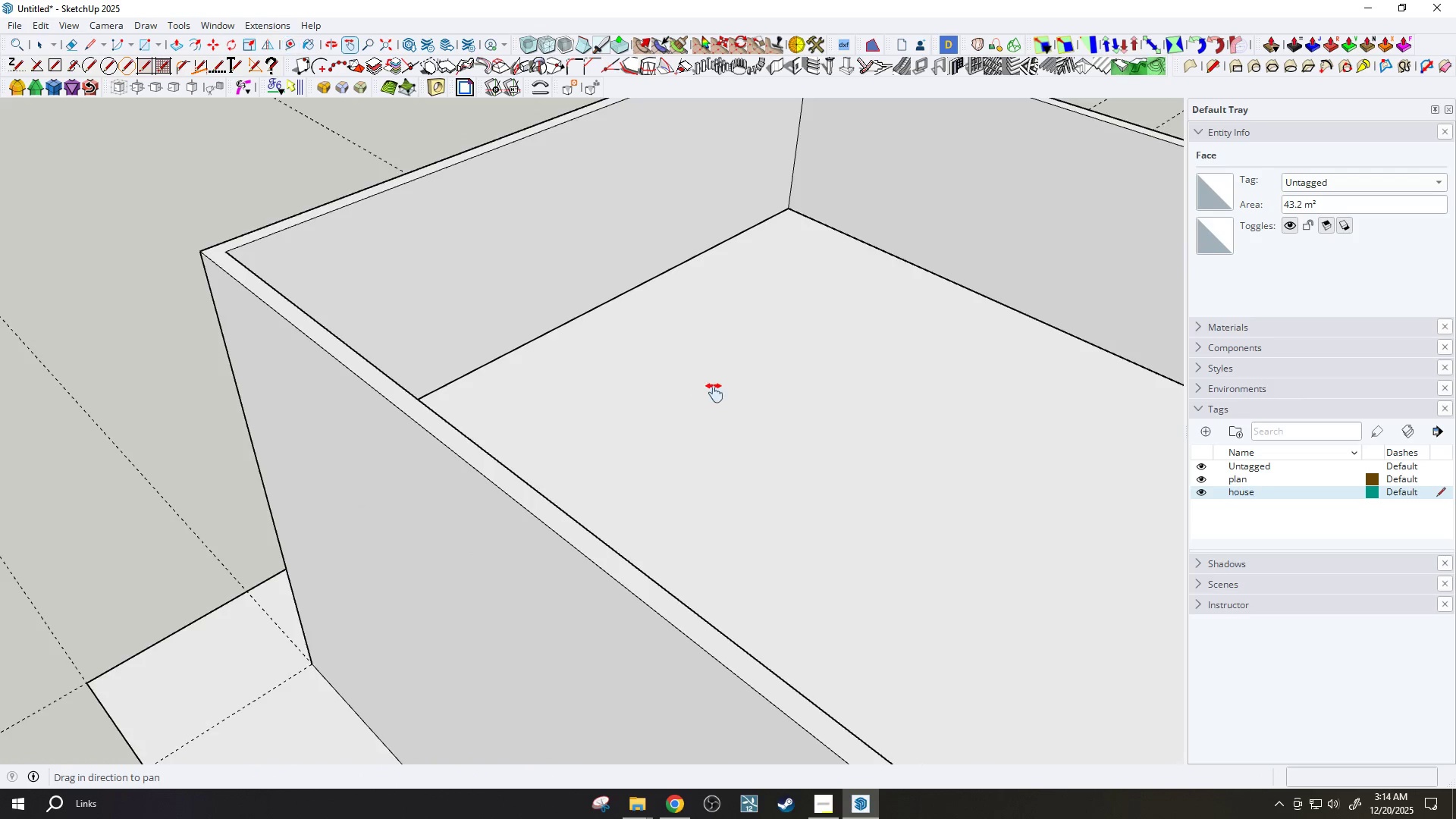 
left_click_drag(start_coordinate=[727, 386], to_coordinate=[516, 644])
 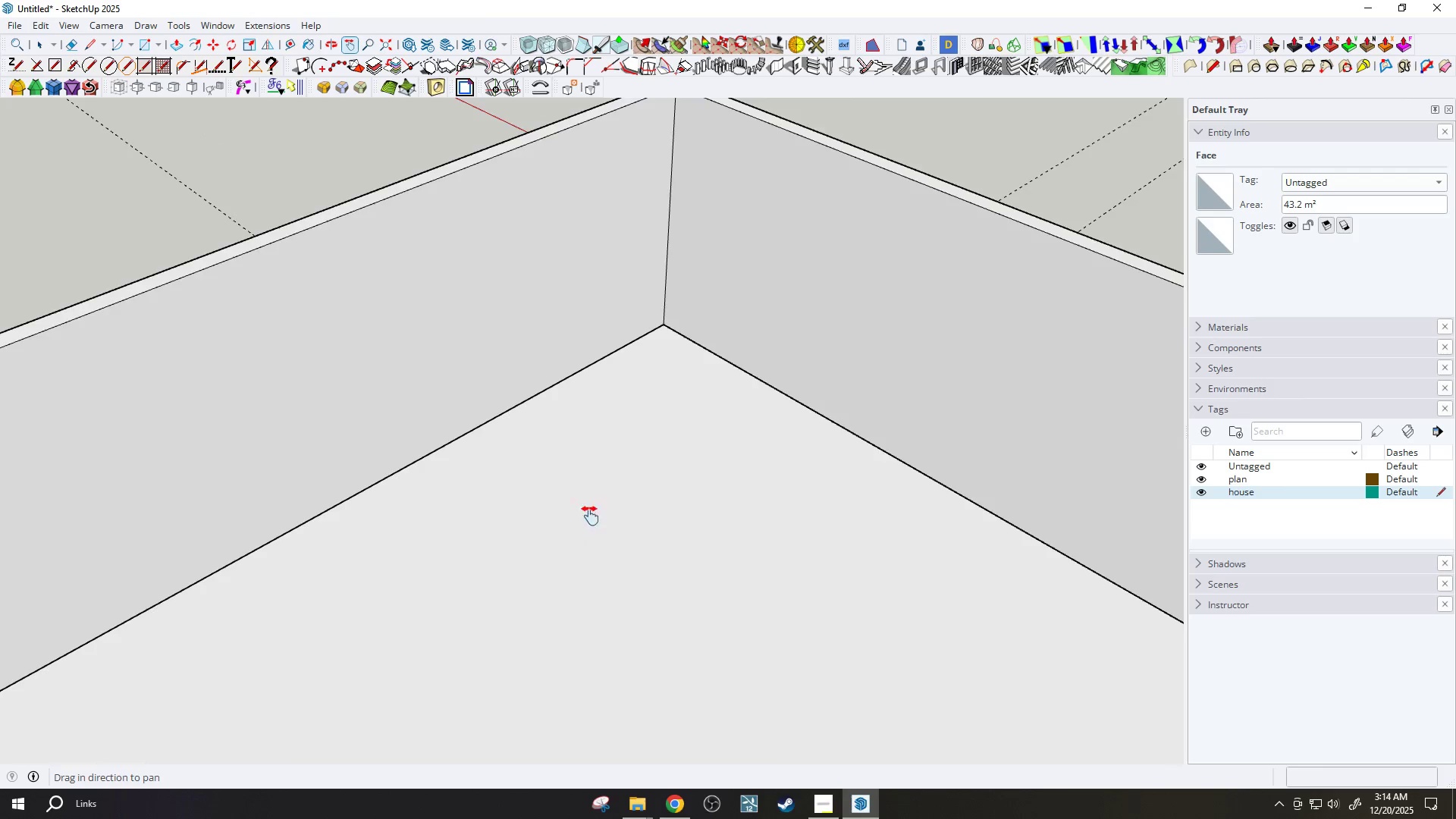 
scroll: coordinate [606, 511], scroll_direction: up, amount: 10.0
 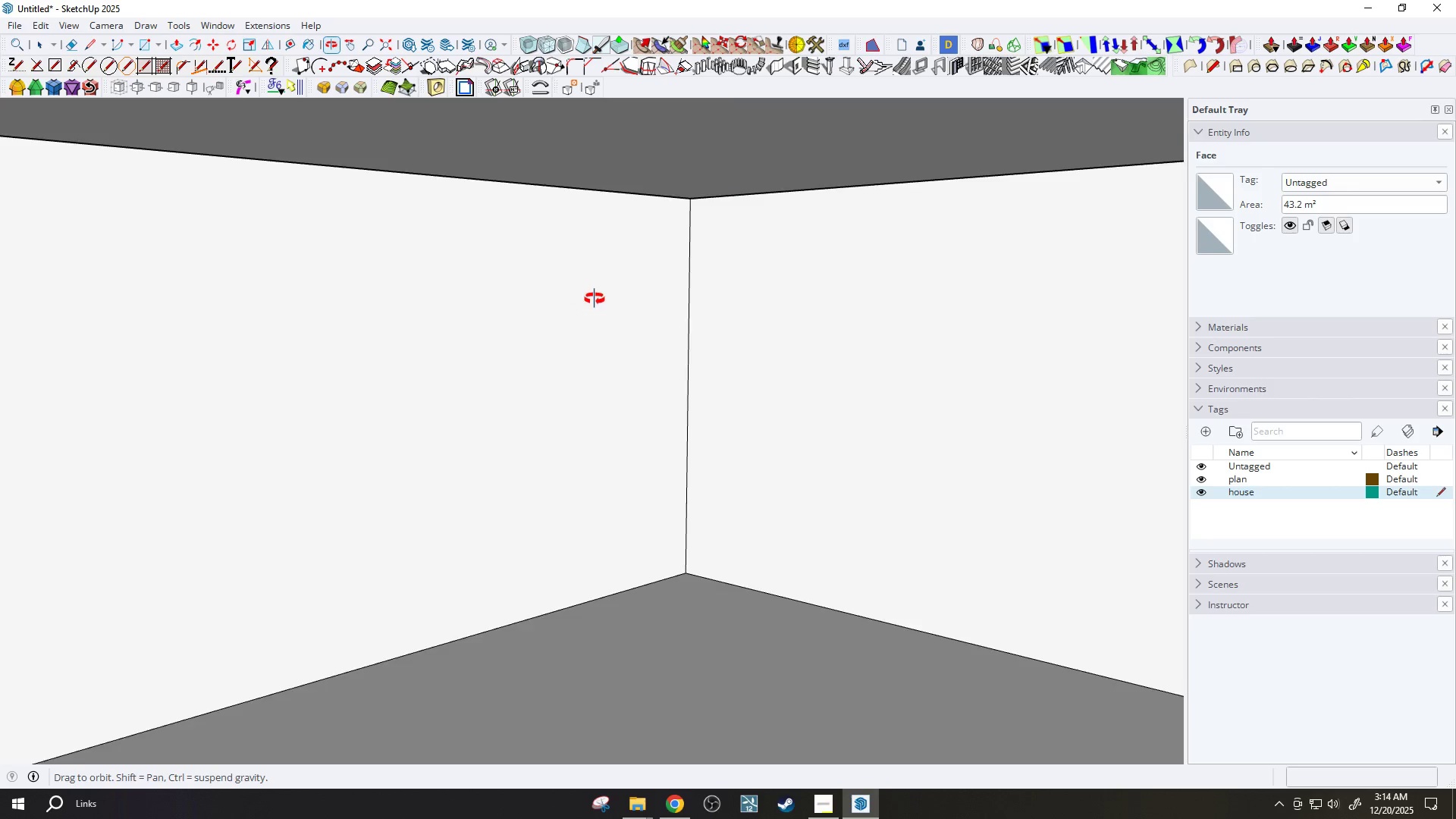 
left_click_drag(start_coordinate=[638, 492], to_coordinate=[610, 451])
 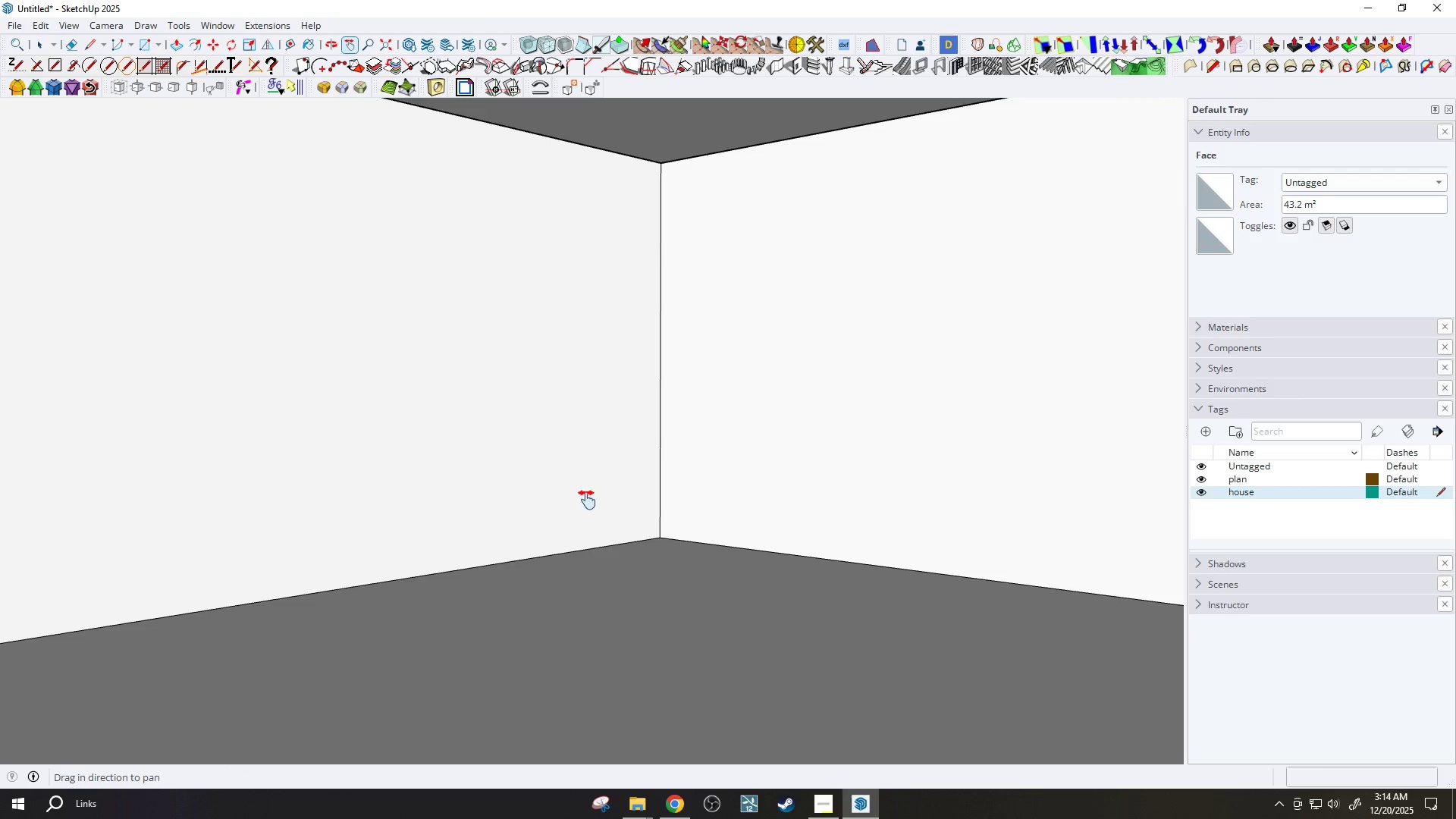 
scroll: coordinate [588, 513], scroll_direction: up, amount: 2.0
 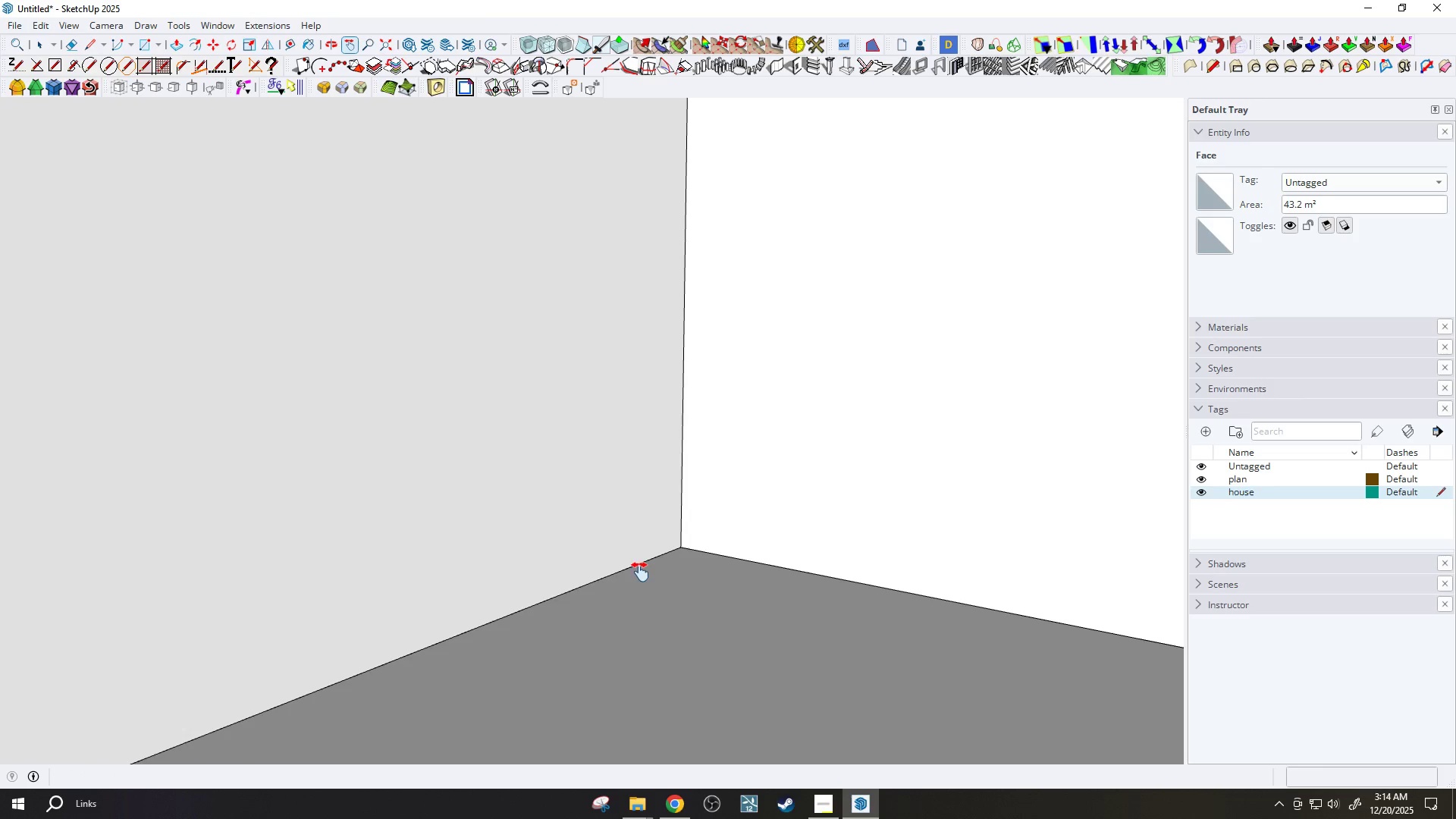 
key(T)
 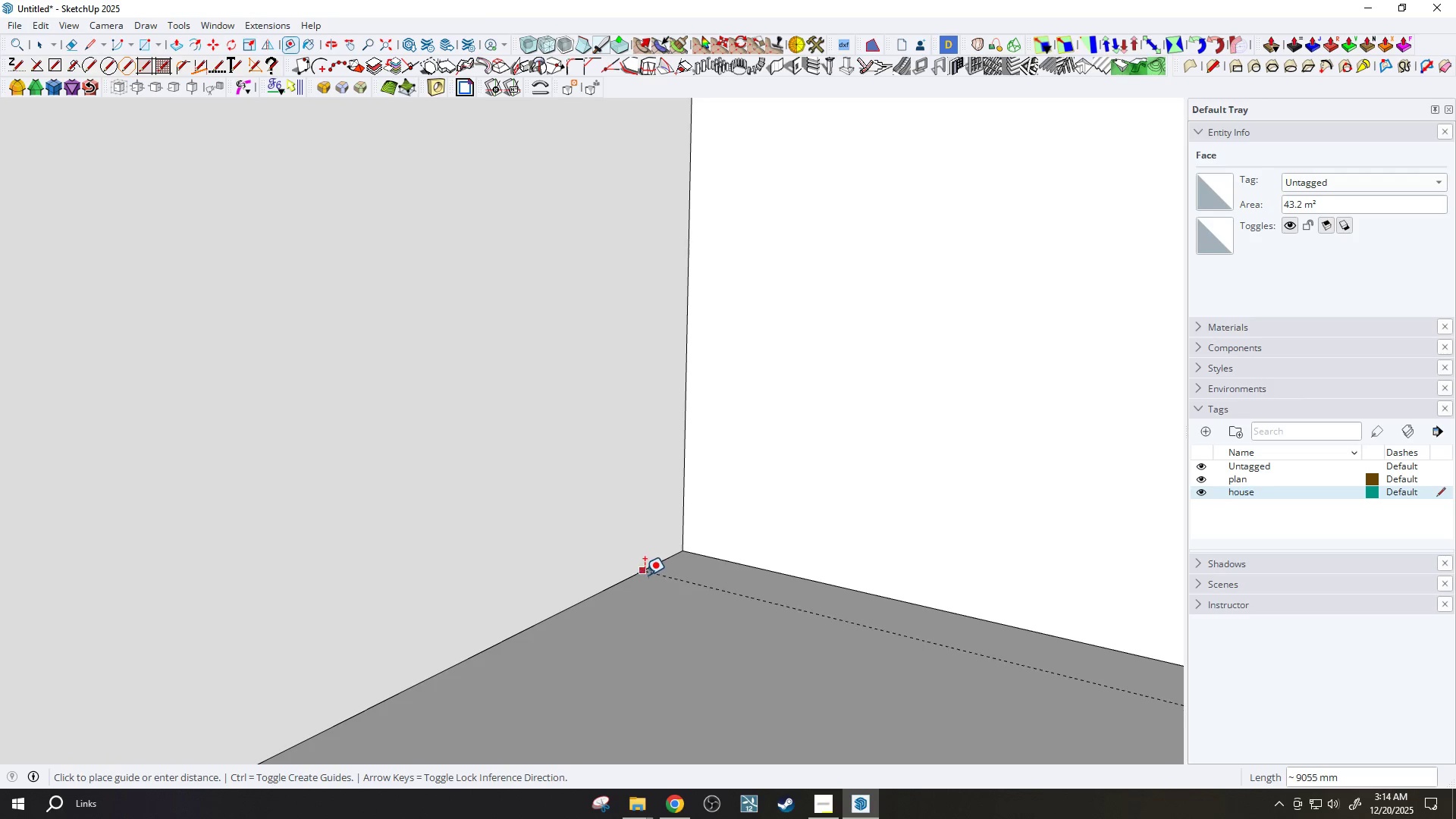 
key(Escape)
 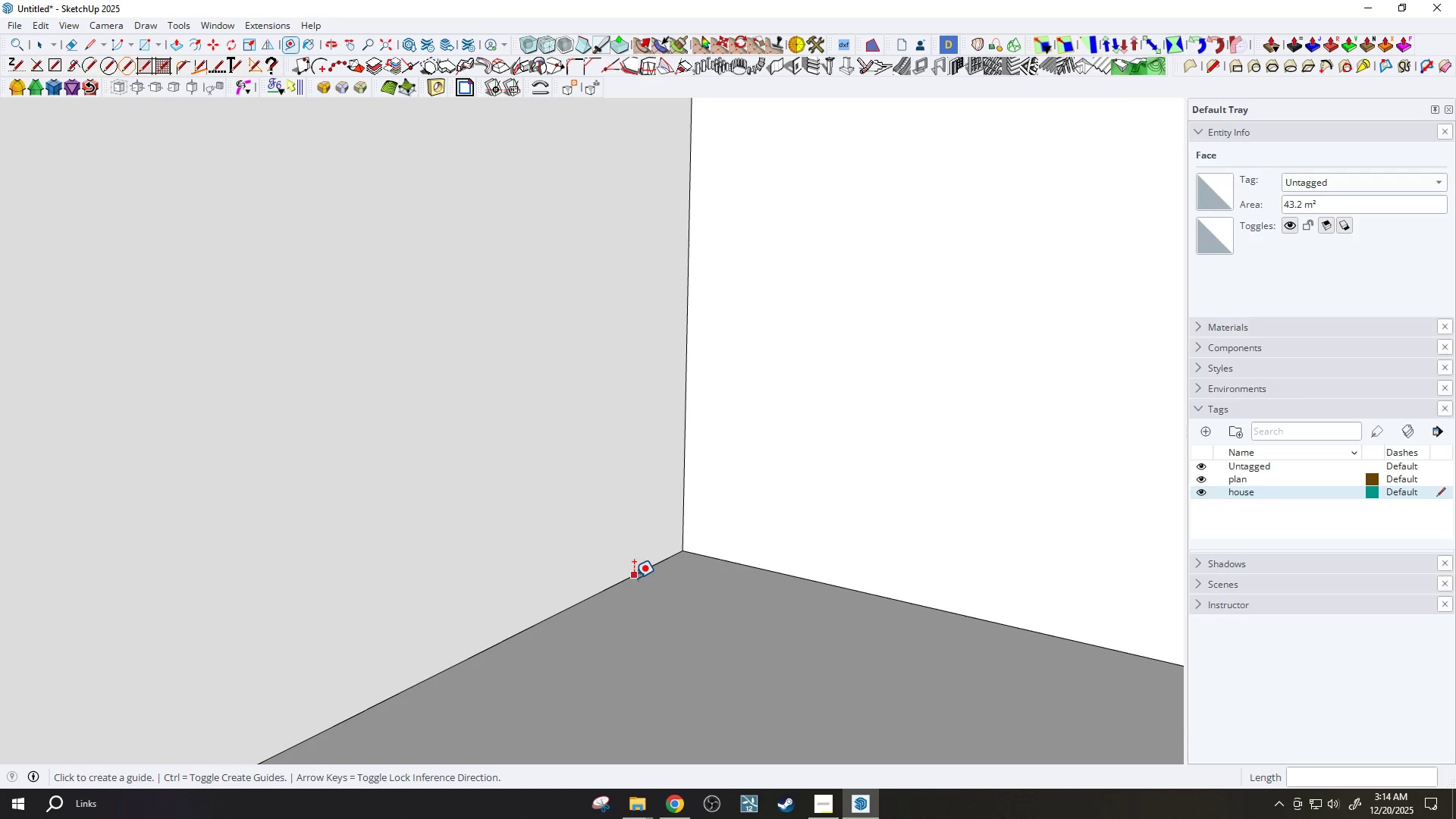 
left_click([633, 578])
 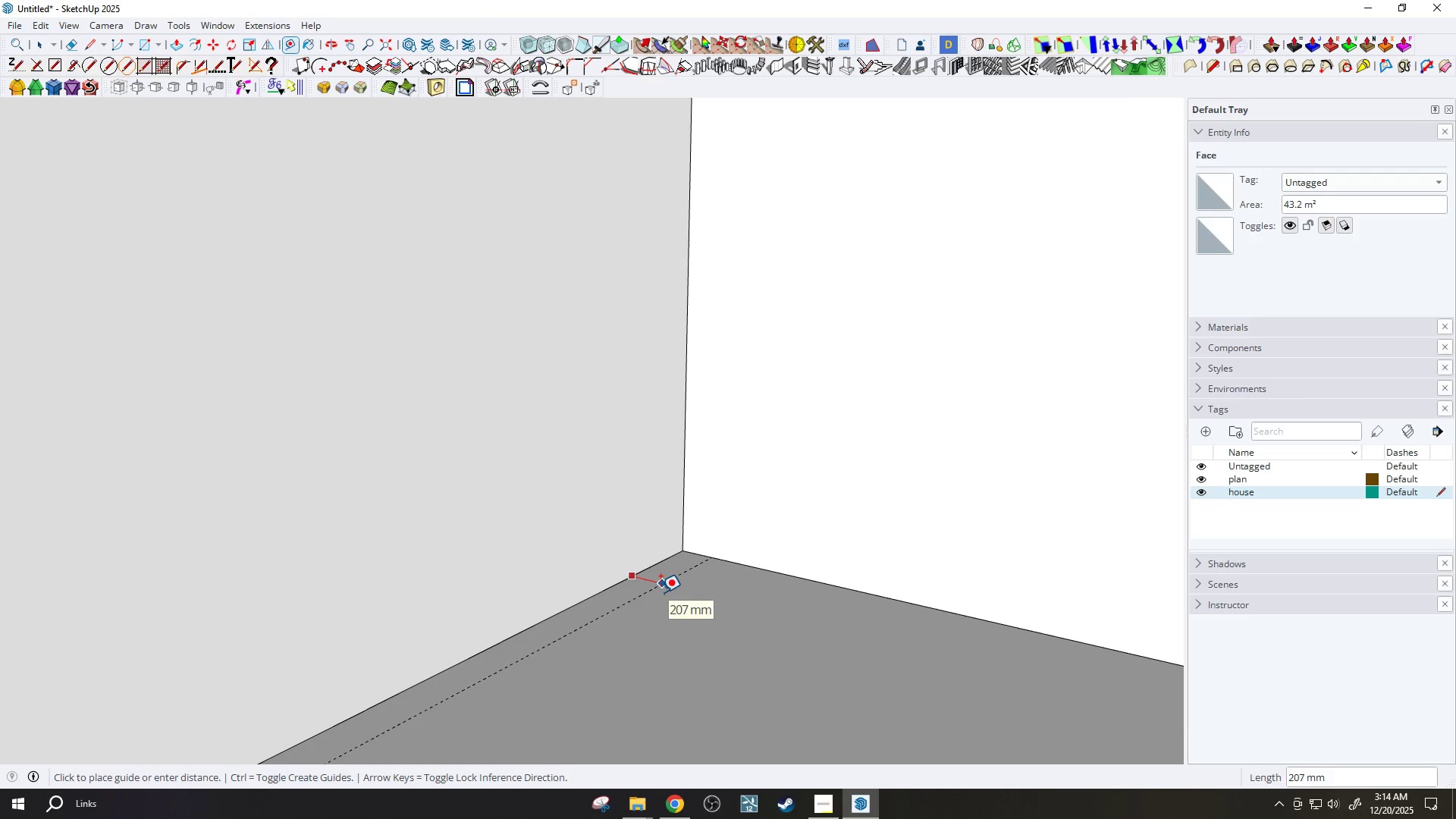 
type(350)
 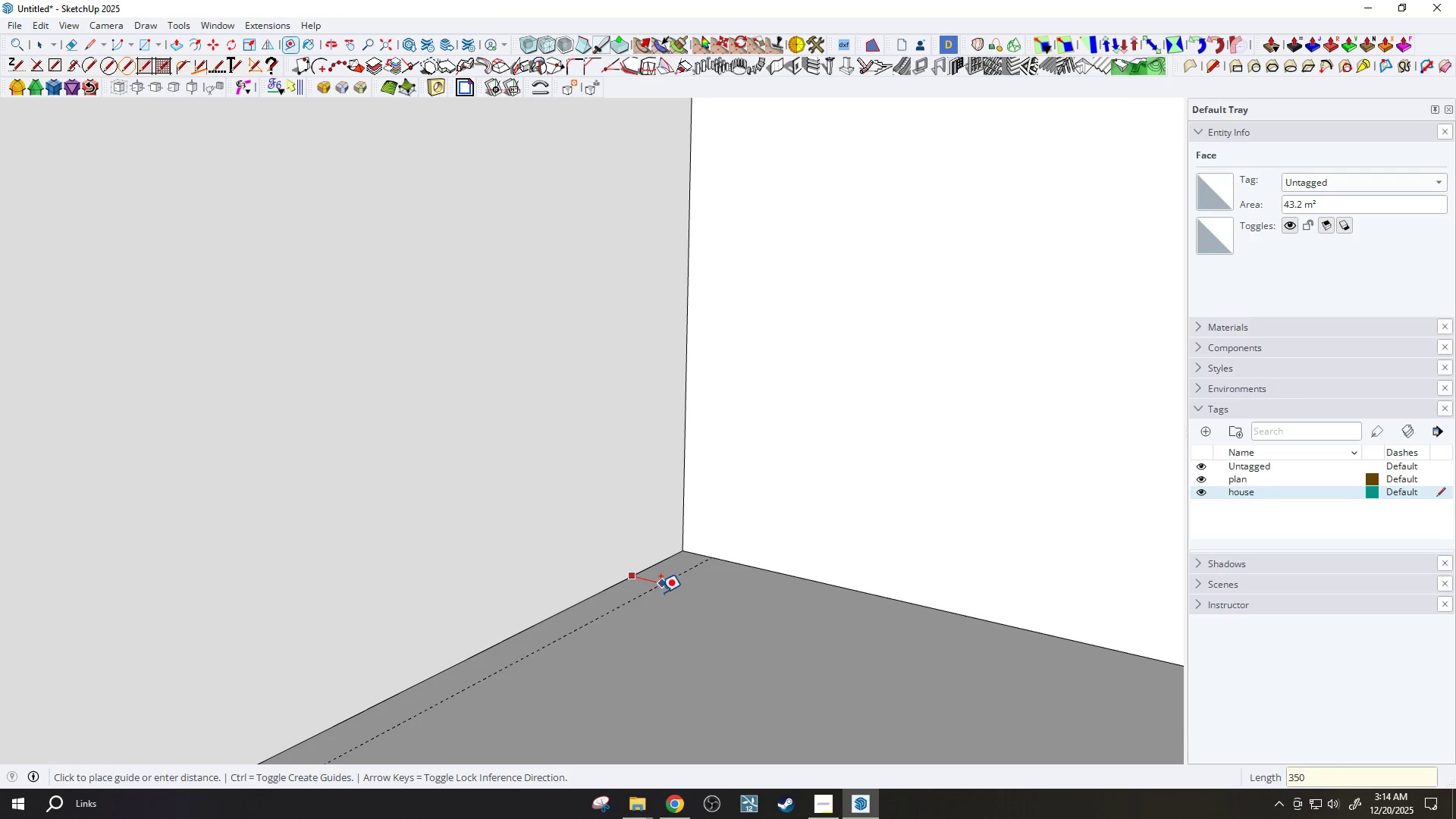 
key(Enter)
 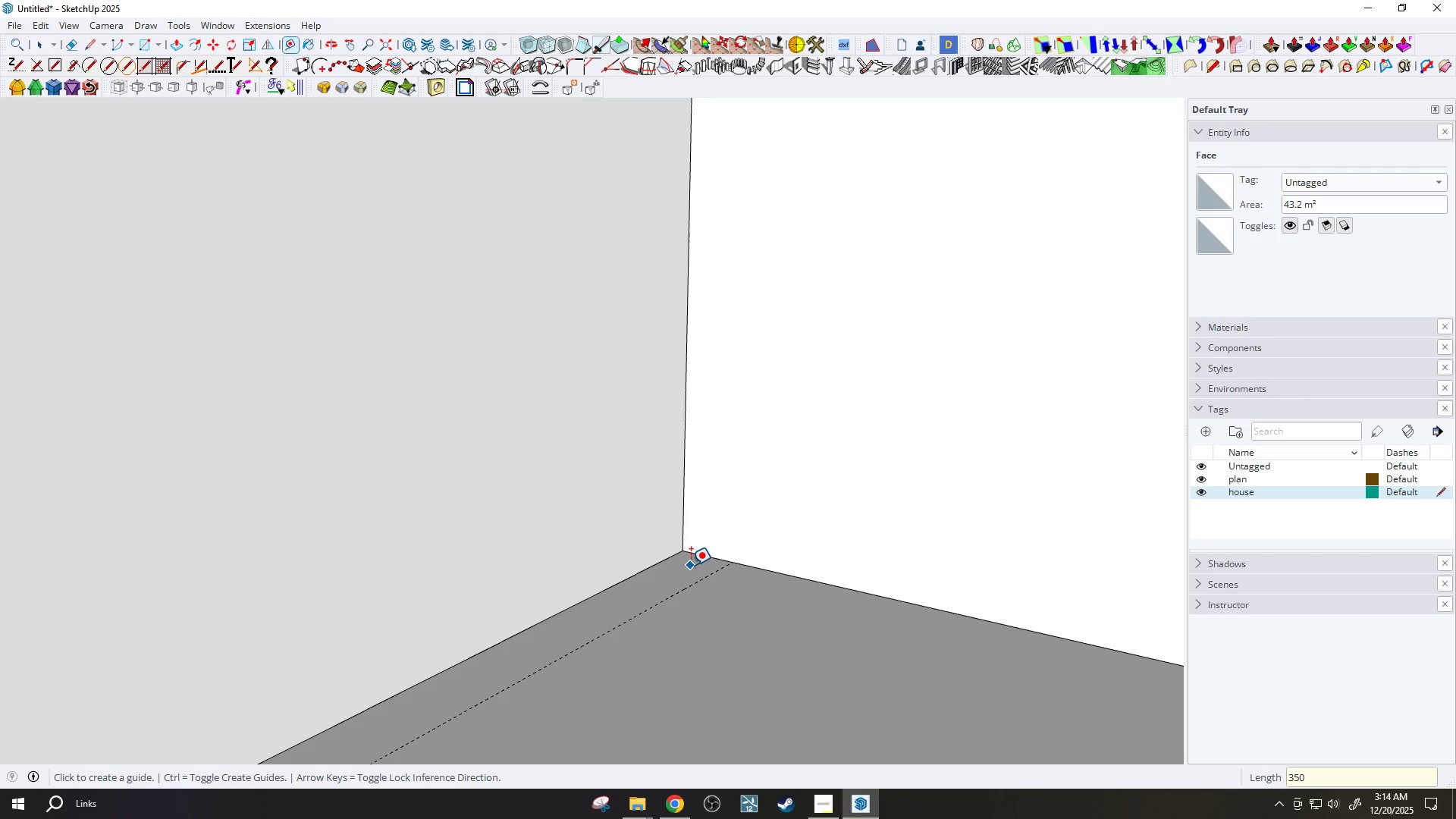 
key(H)
 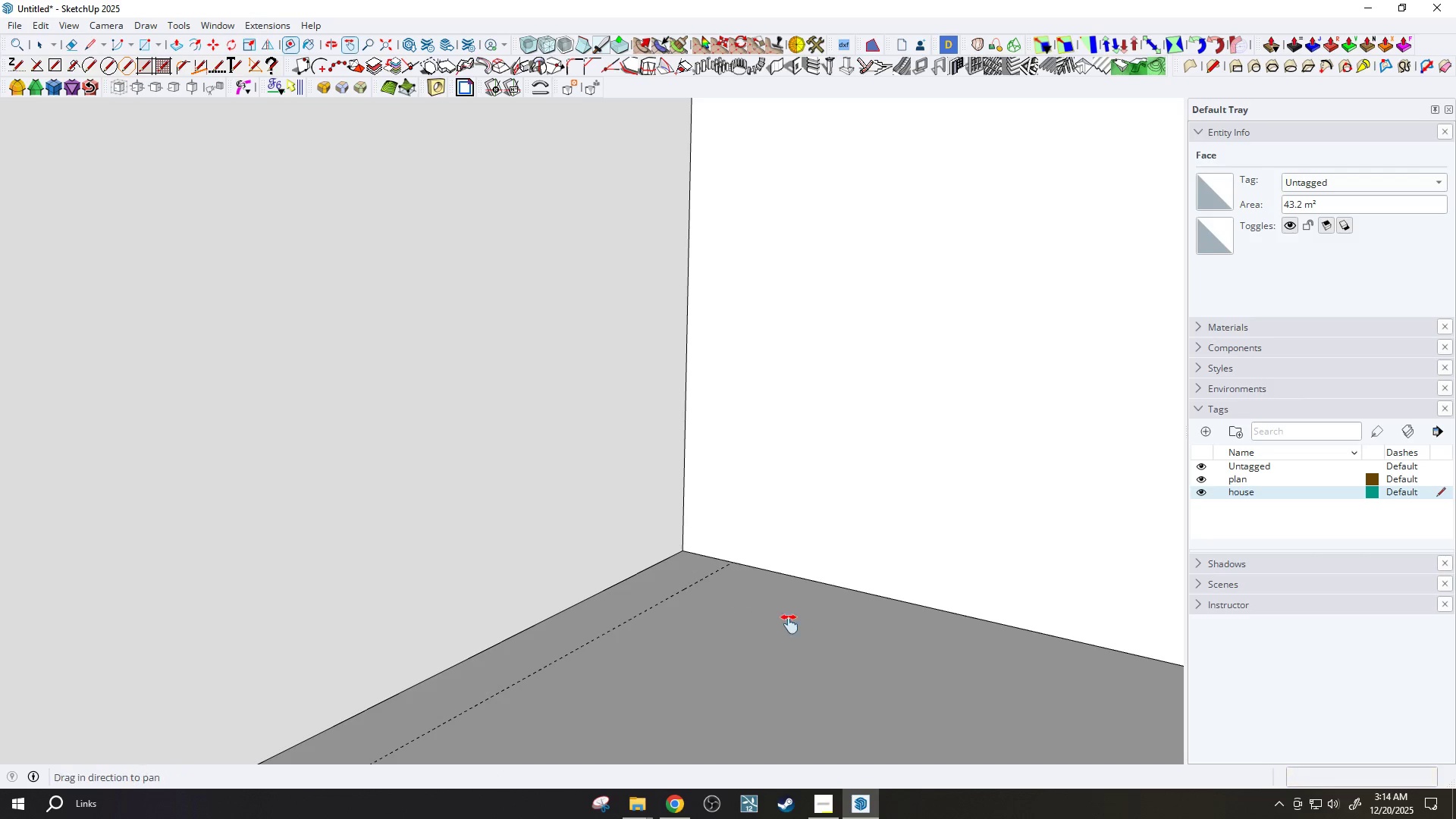 
left_click_drag(start_coordinate=[789, 624], to_coordinate=[531, 516])
 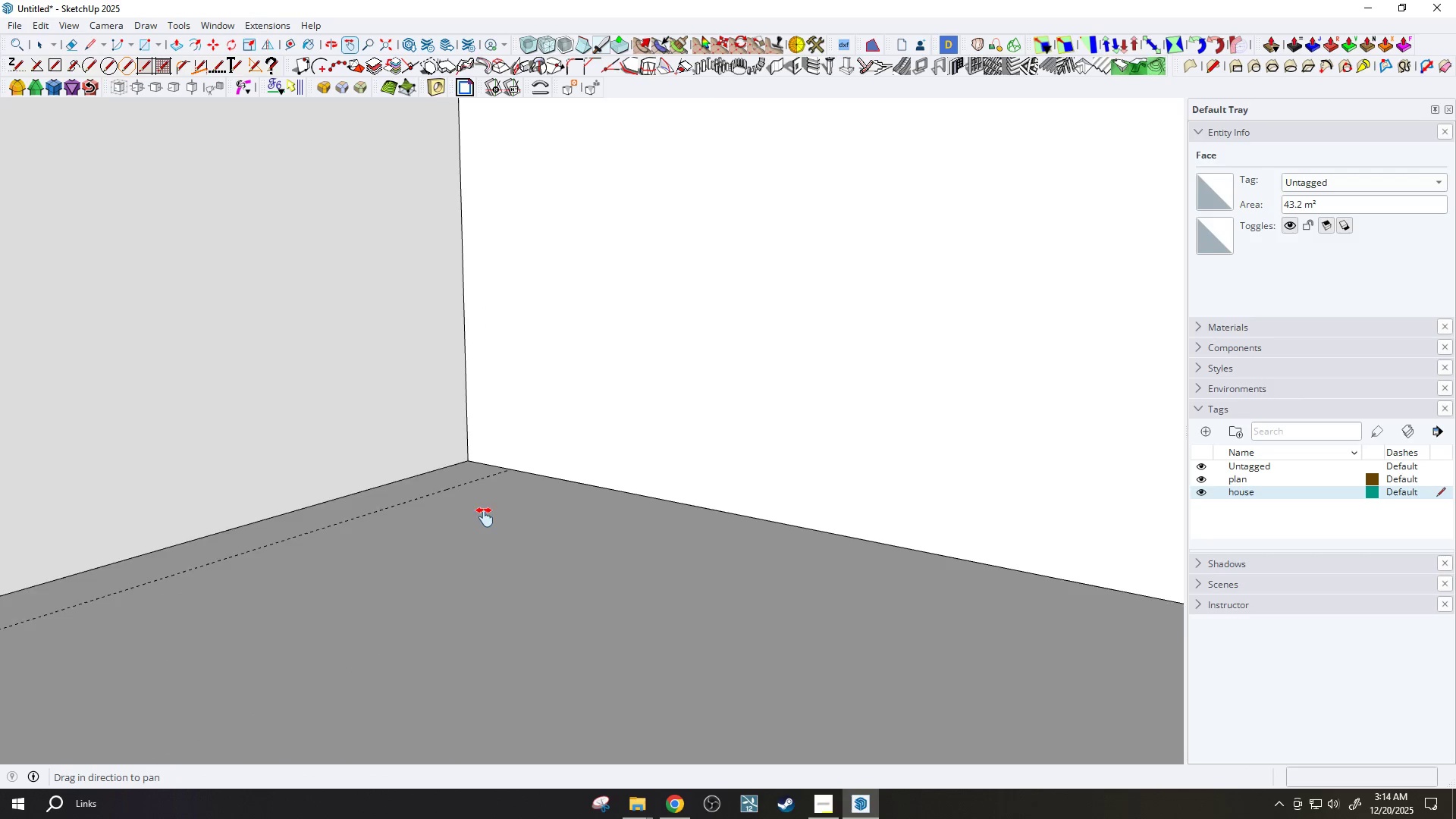 
scroll: coordinate [493, 520], scroll_direction: down, amount: 3.0
 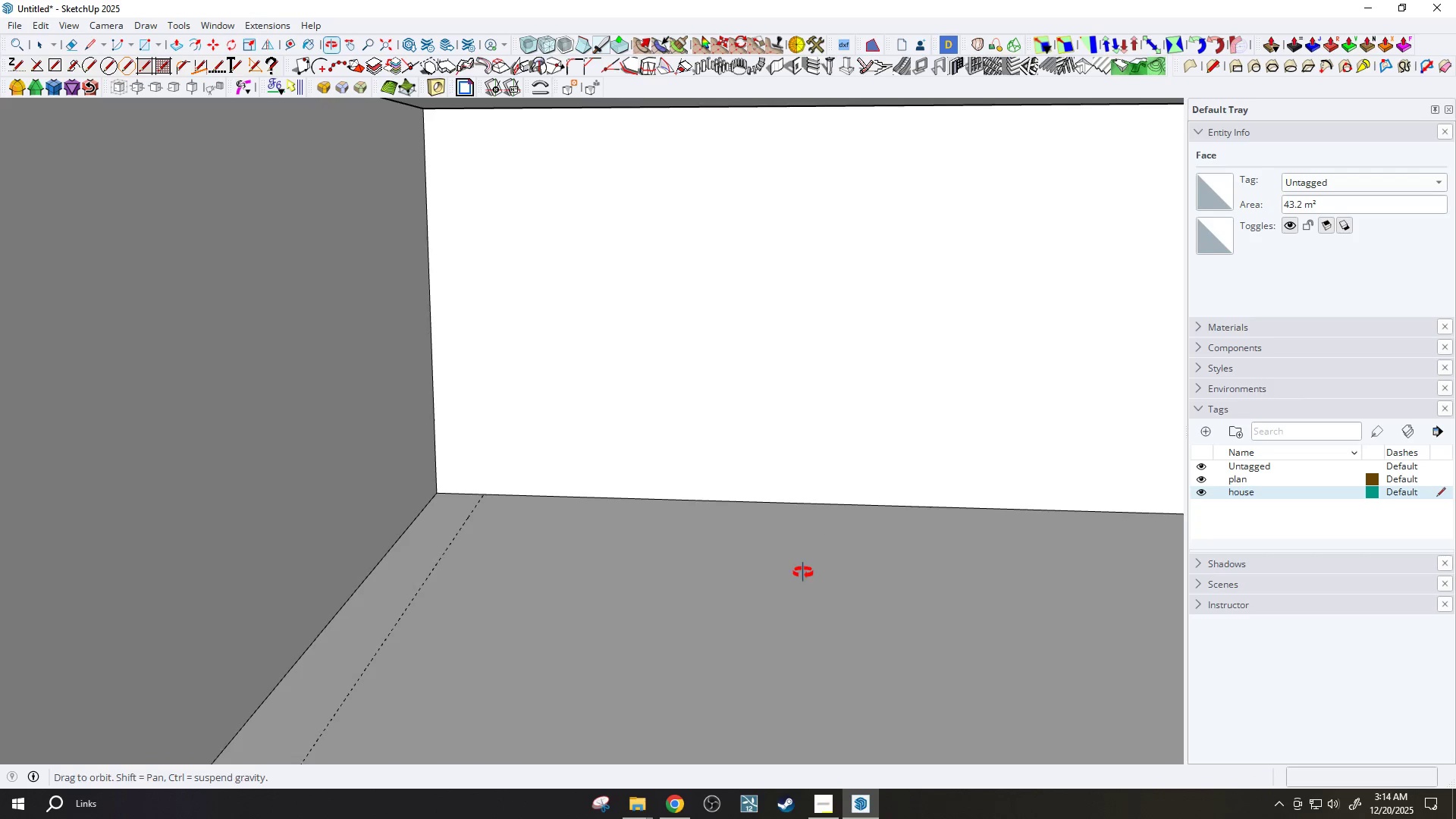 
left_click_drag(start_coordinate=[812, 563], to_coordinate=[447, 544])
 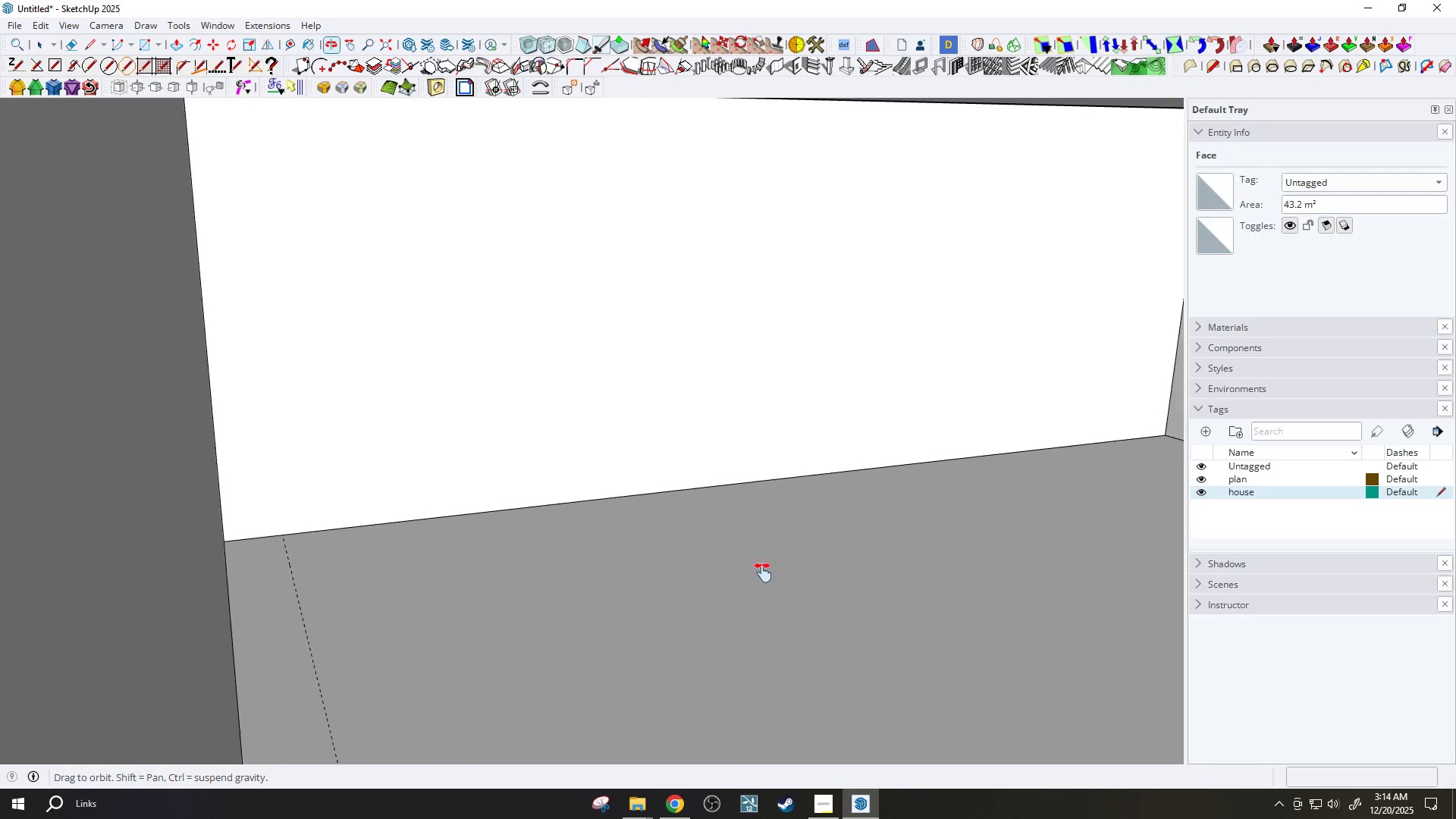 
left_click_drag(start_coordinate=[775, 574], to_coordinate=[400, 573])
 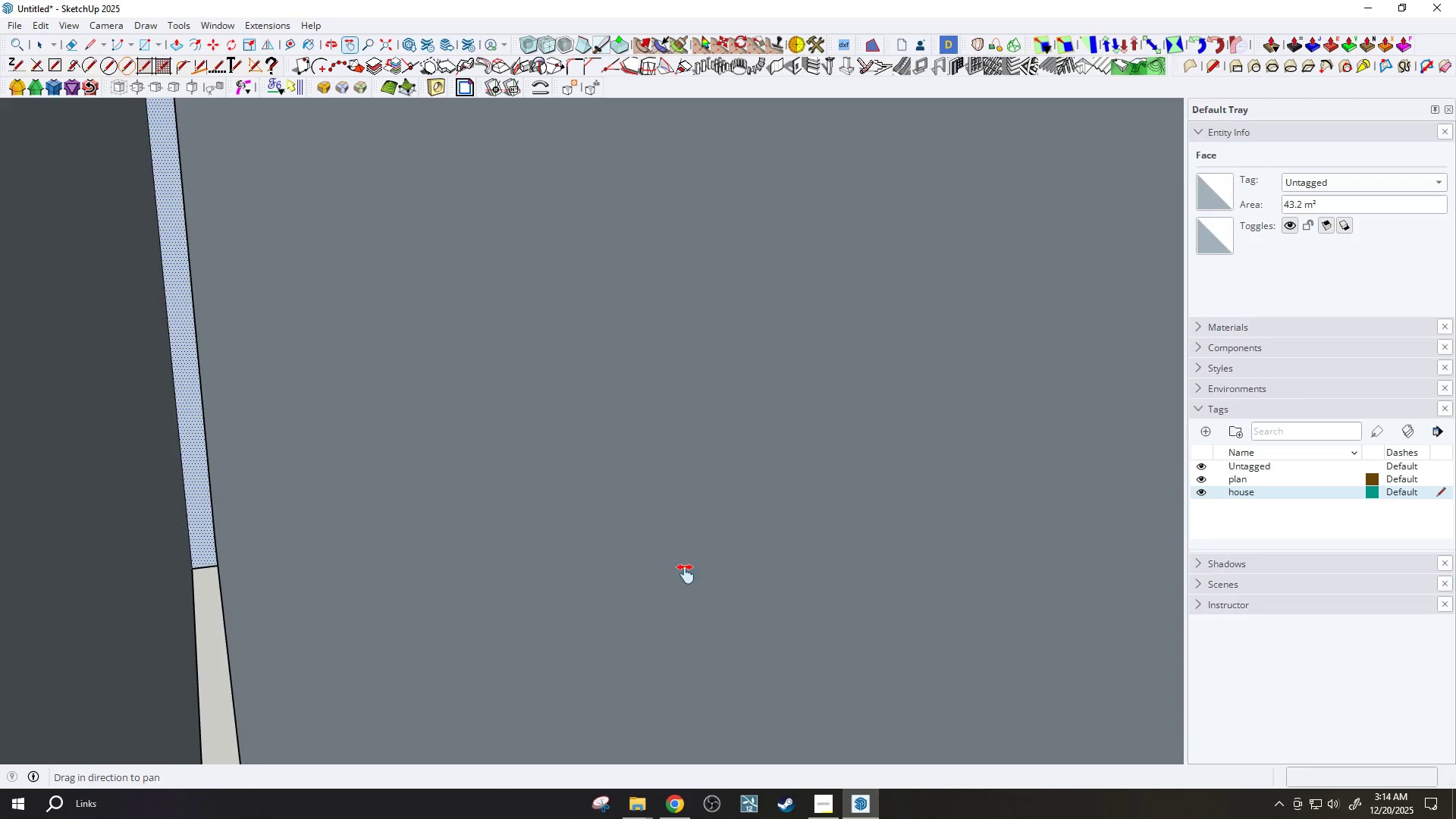 
left_click_drag(start_coordinate=[695, 574], to_coordinate=[58, 572])
 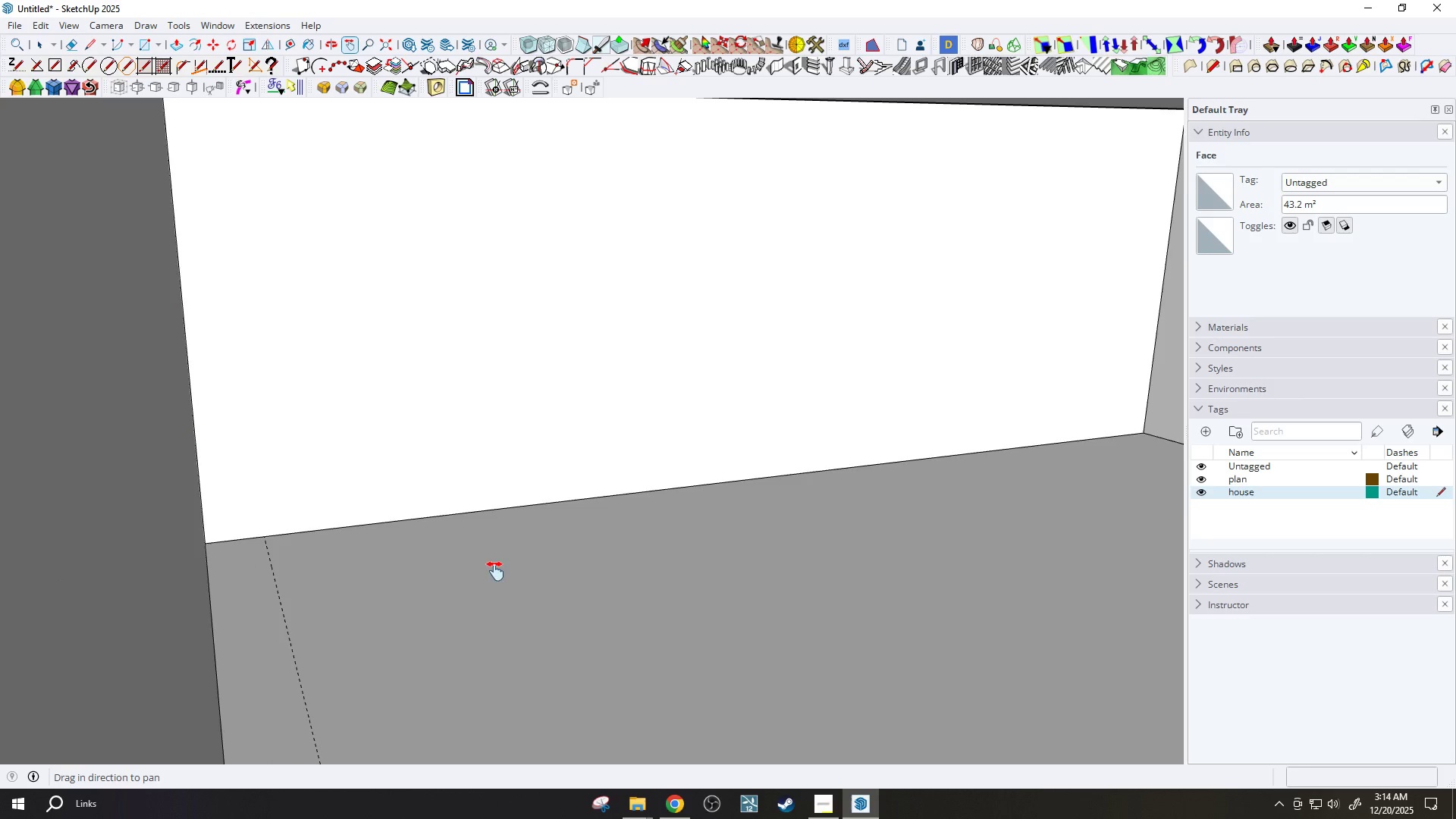 
left_click_drag(start_coordinate=[515, 571], to_coordinate=[231, 575])
 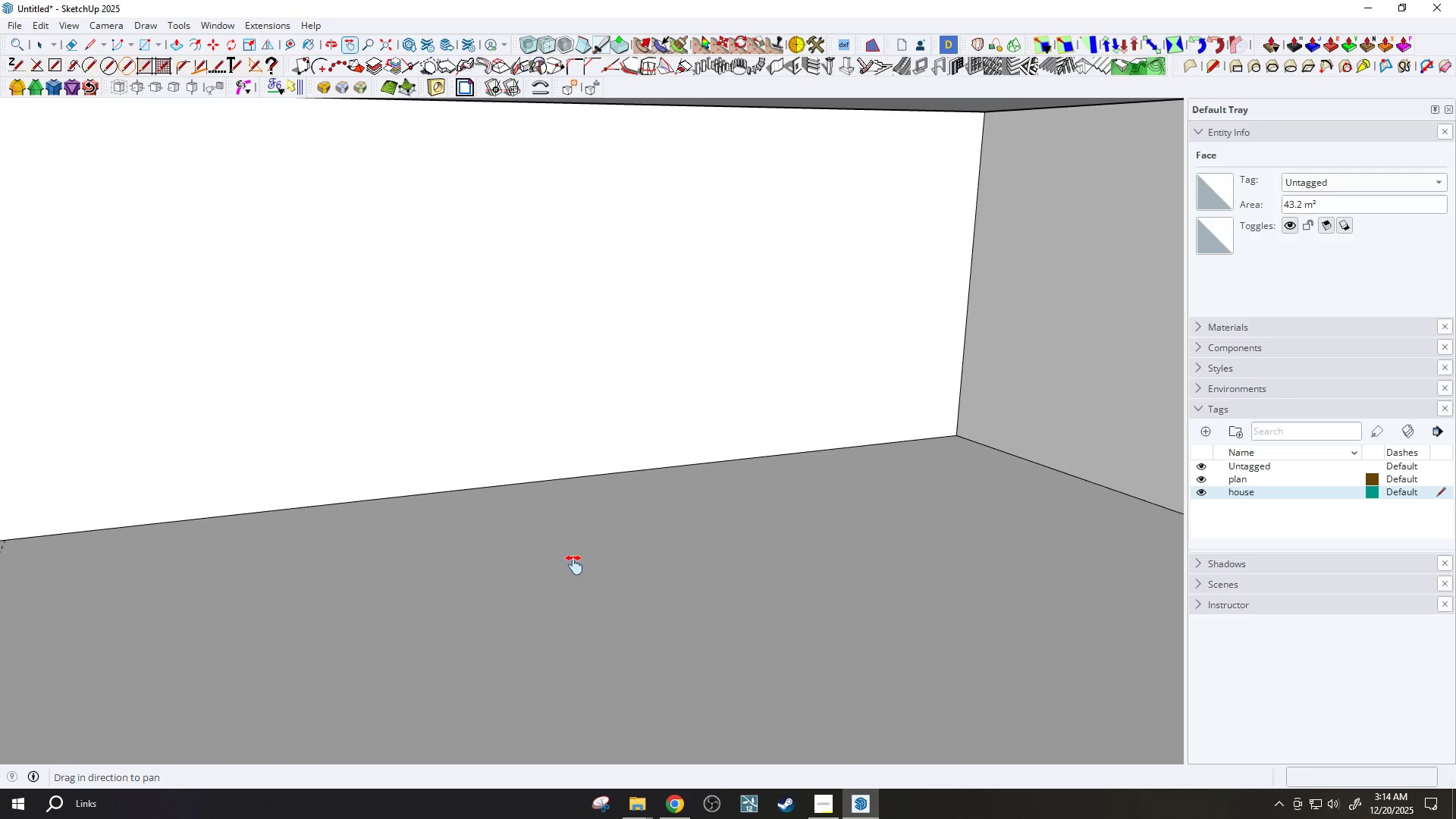 
left_click_drag(start_coordinate=[575, 565], to_coordinate=[505, 570])
 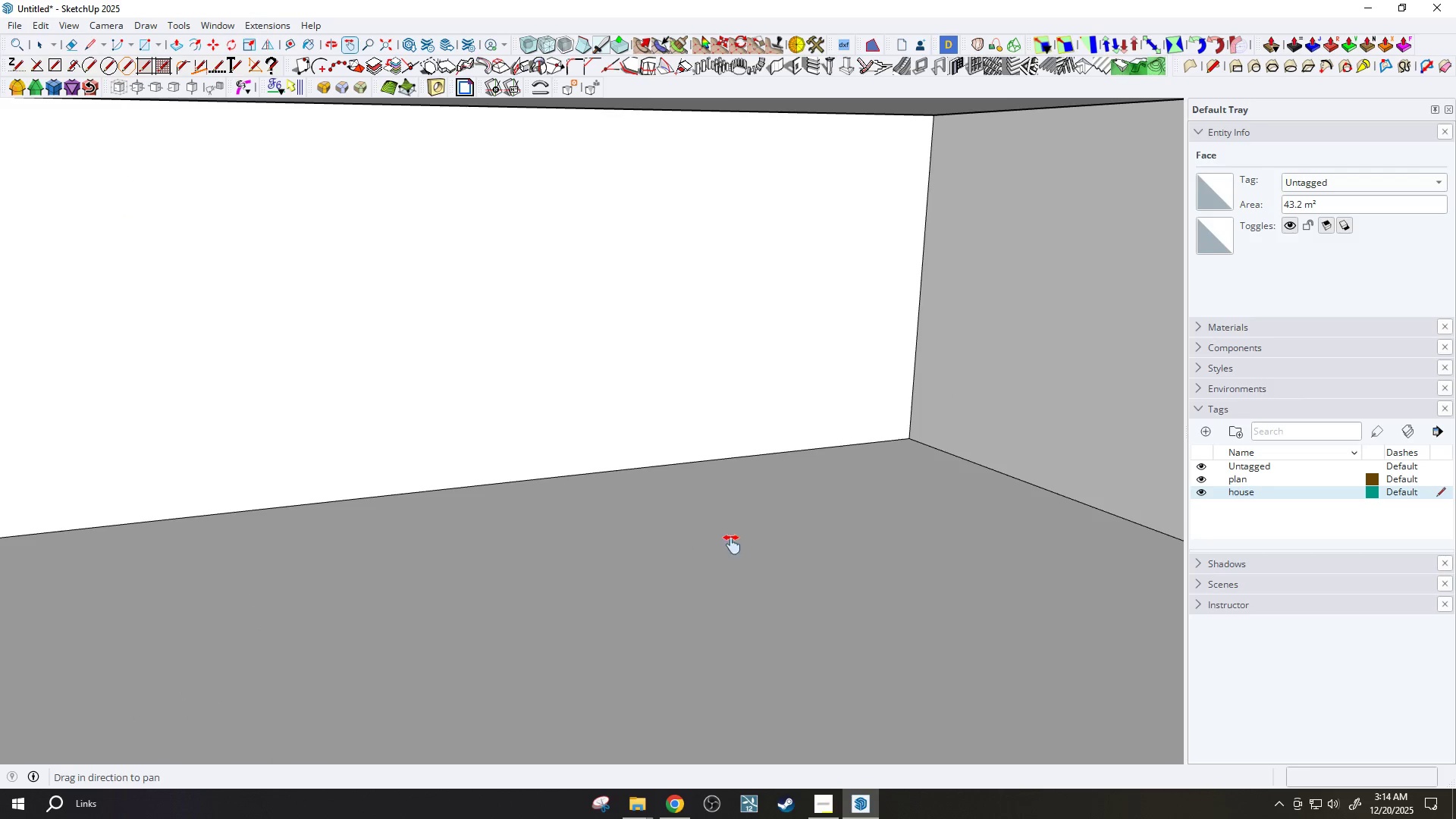 
type( t350)
 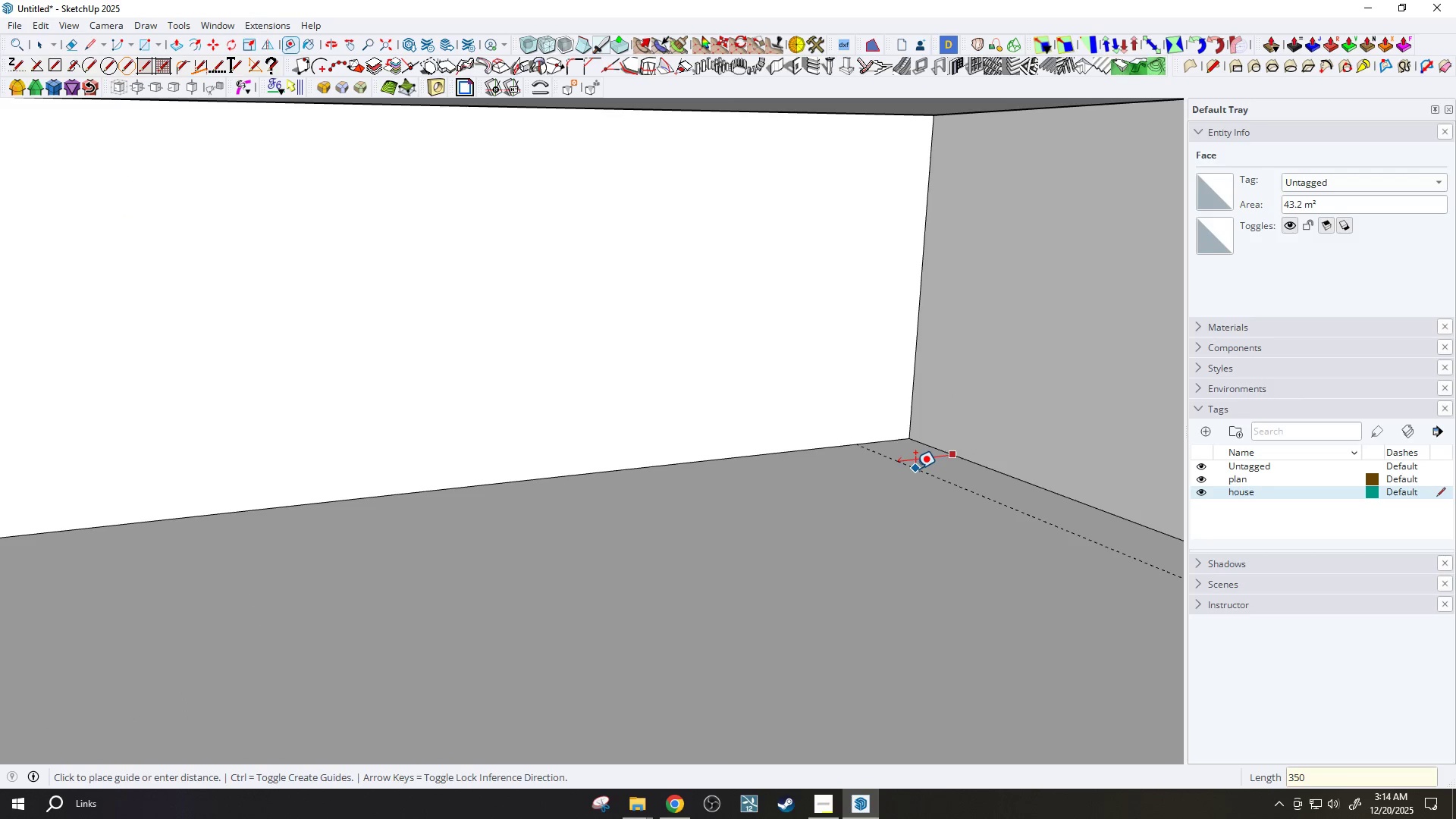 
key(Enter)
 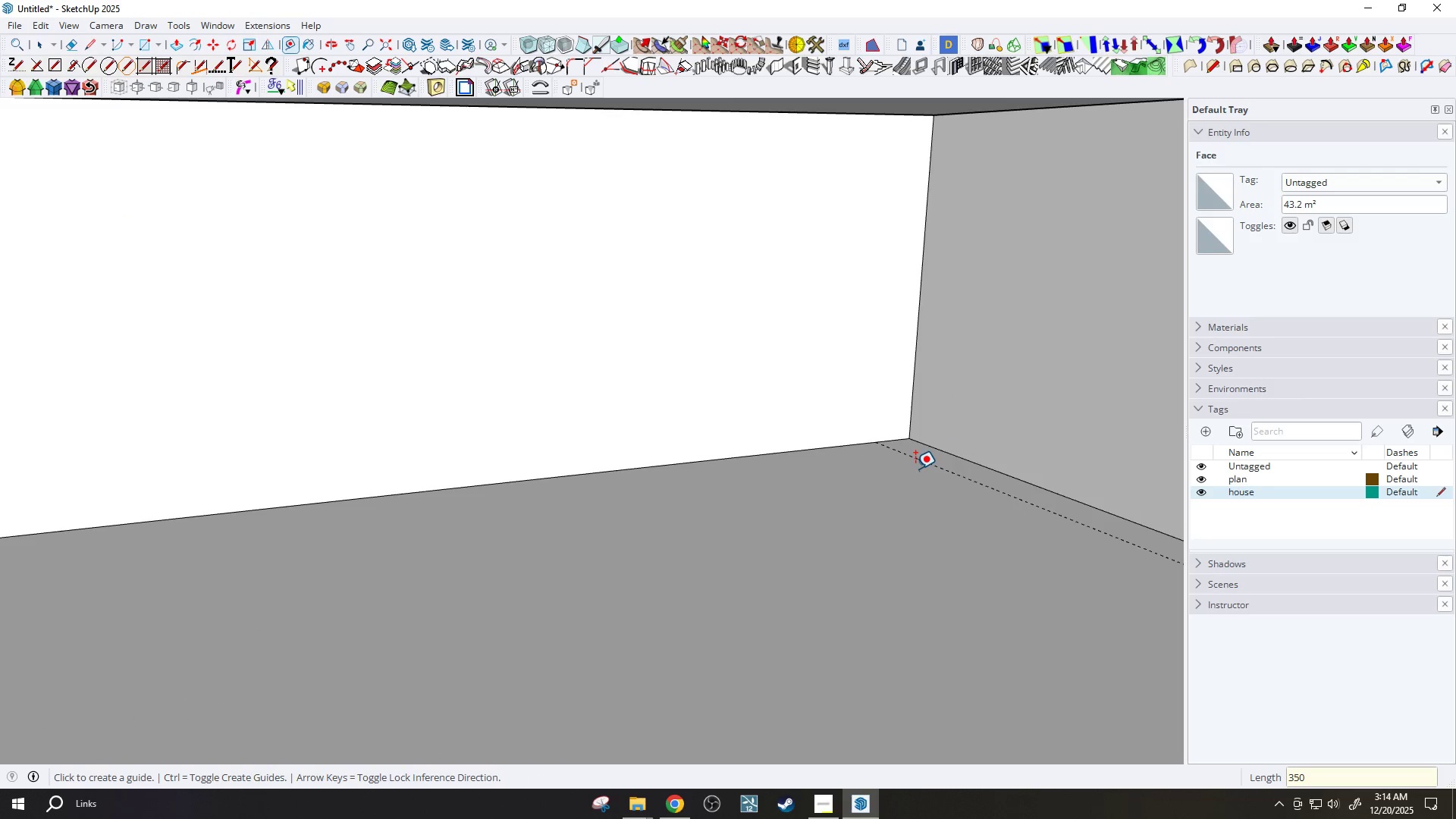 
key(Space)
 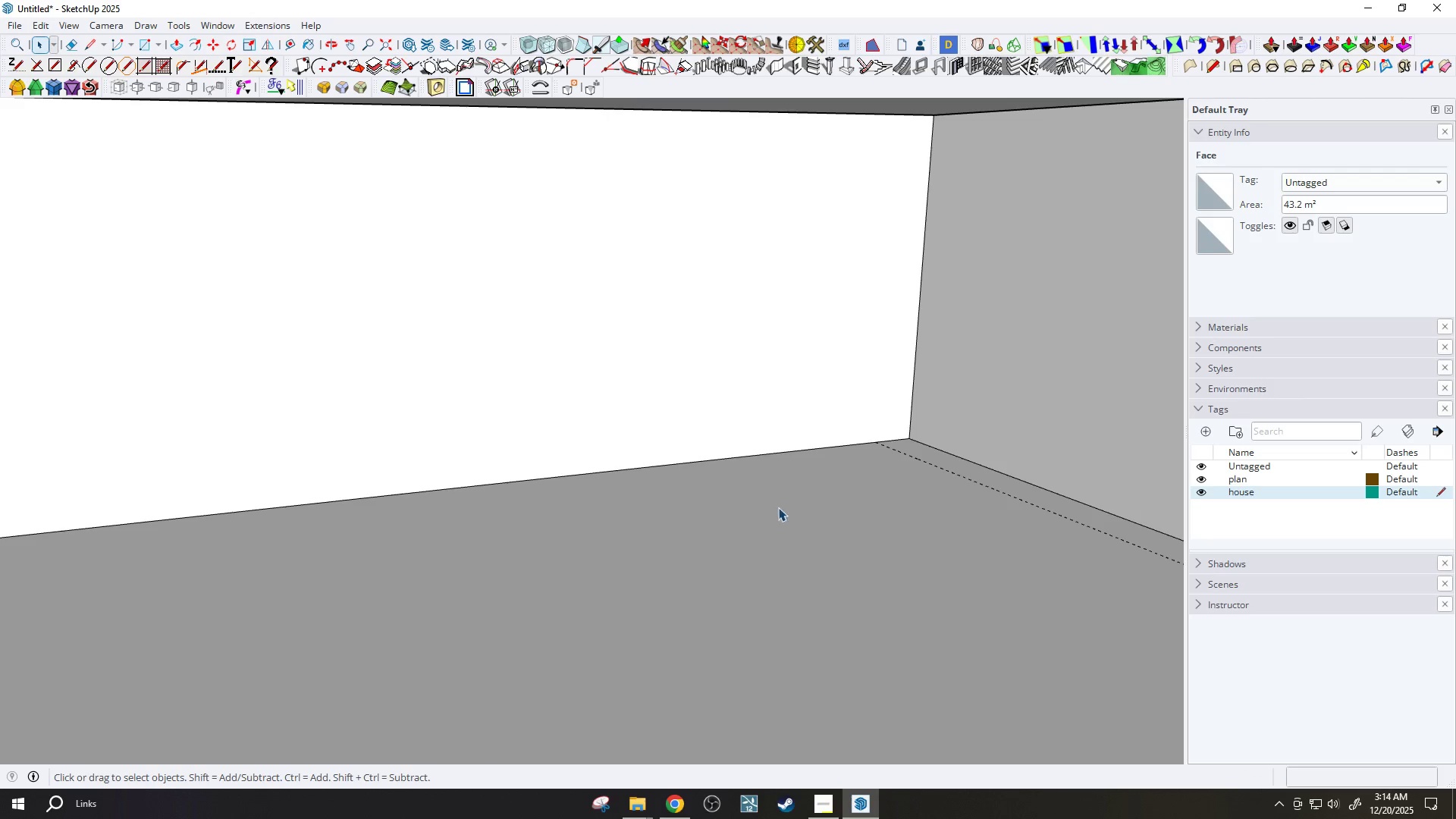 
key(H)
 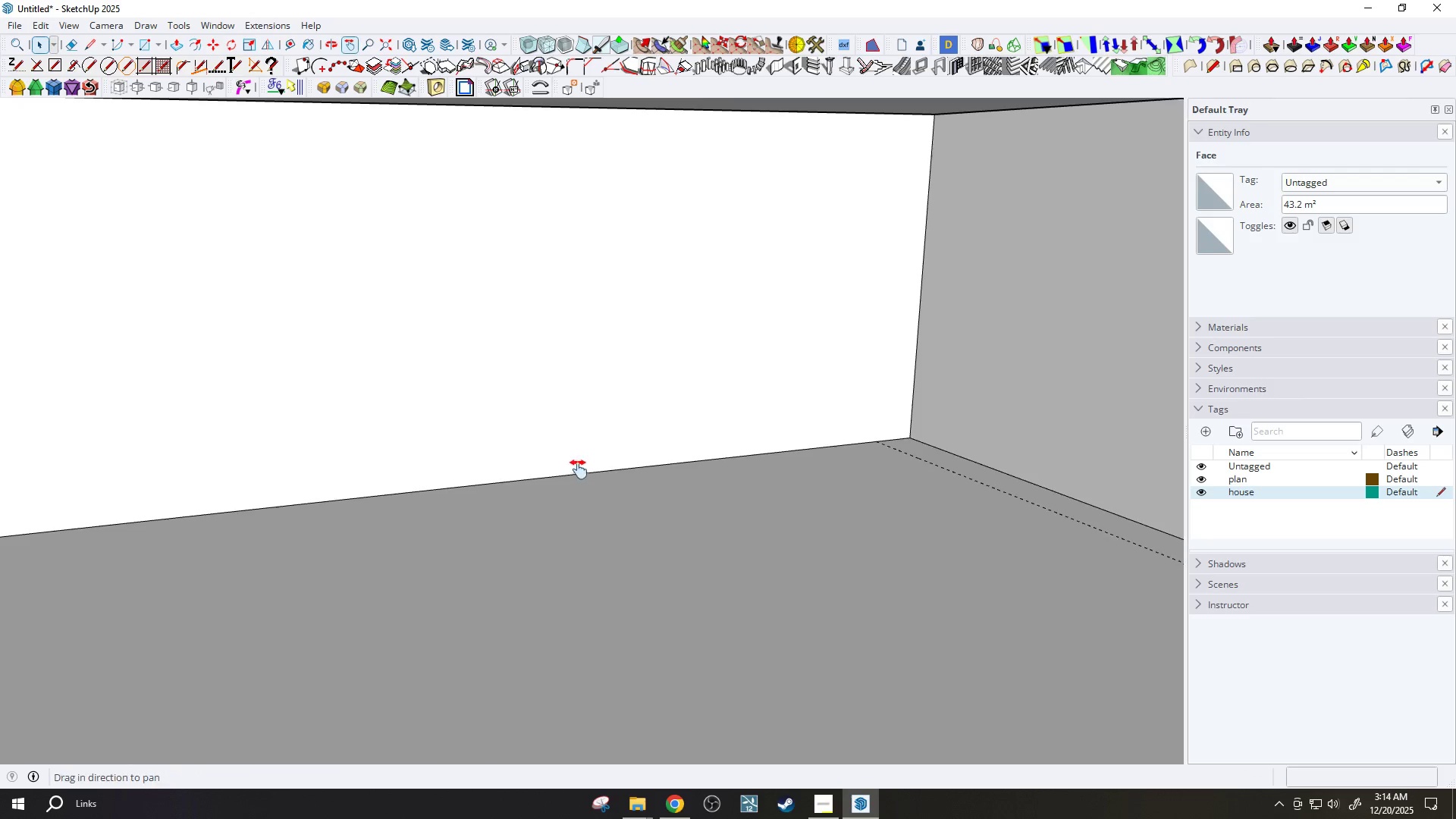 
left_click_drag(start_coordinate=[575, 470], to_coordinate=[613, 514])
 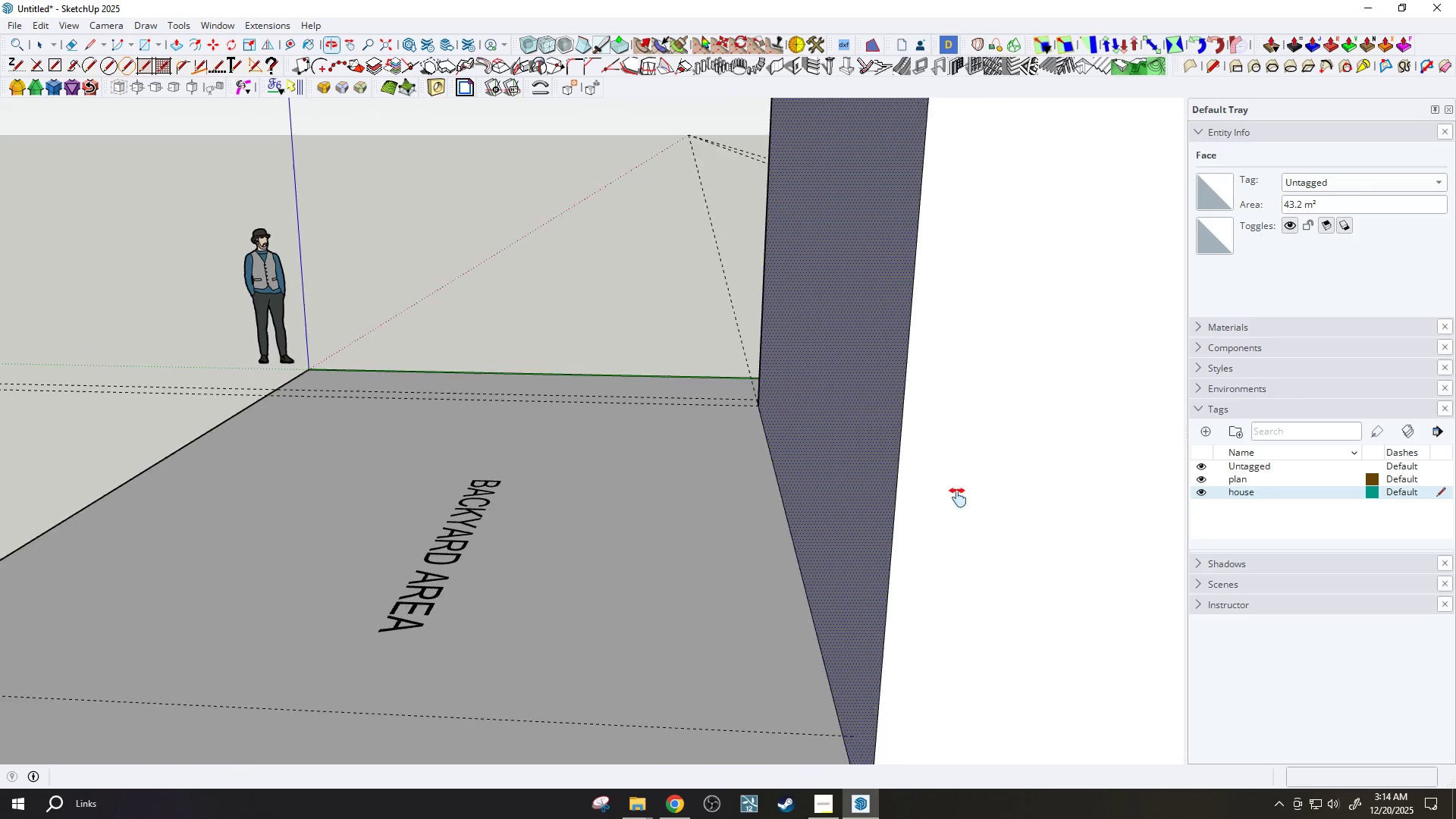 
left_click_drag(start_coordinate=[927, 460], to_coordinate=[626, 523])
 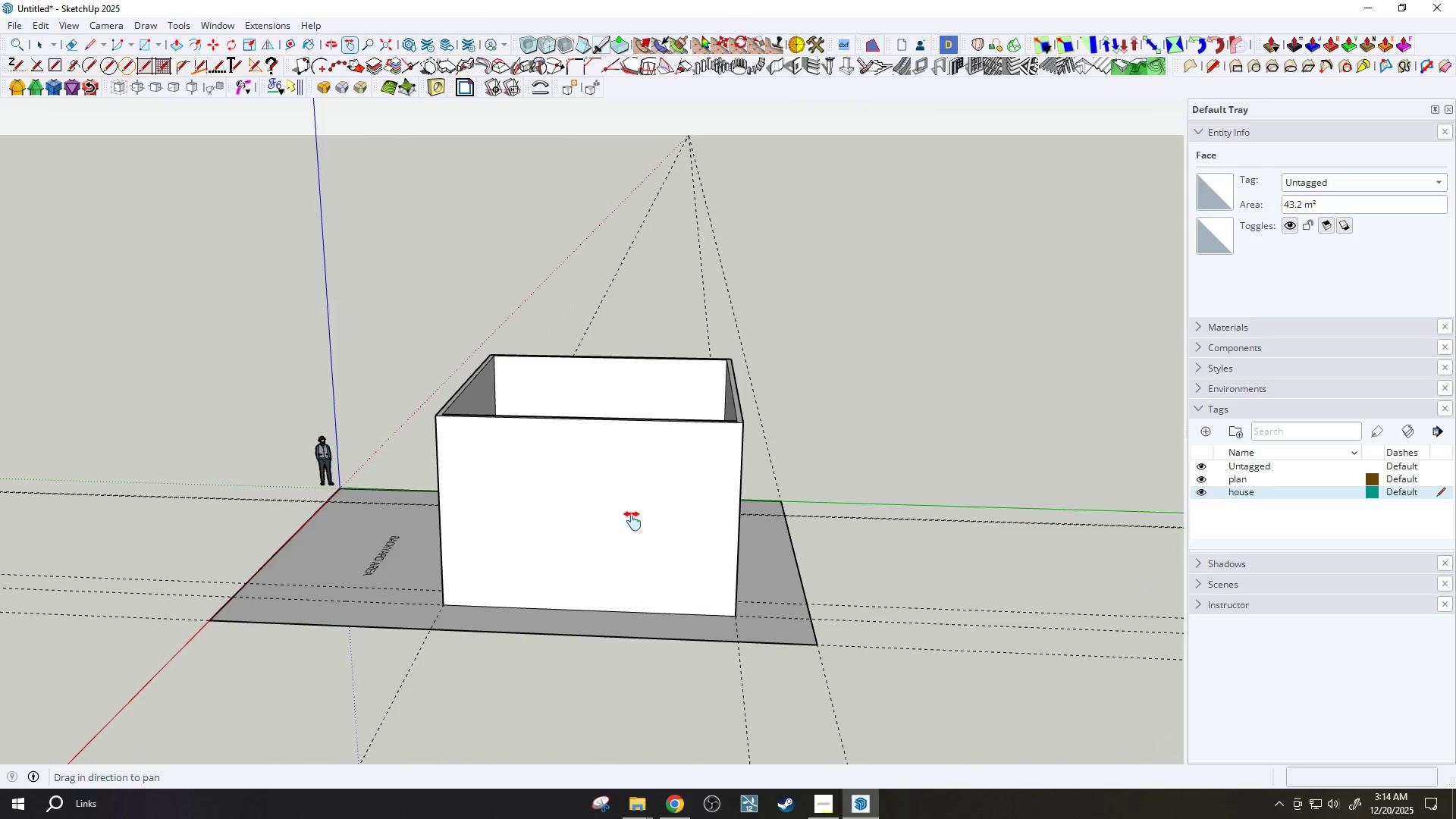 
key(Space)
 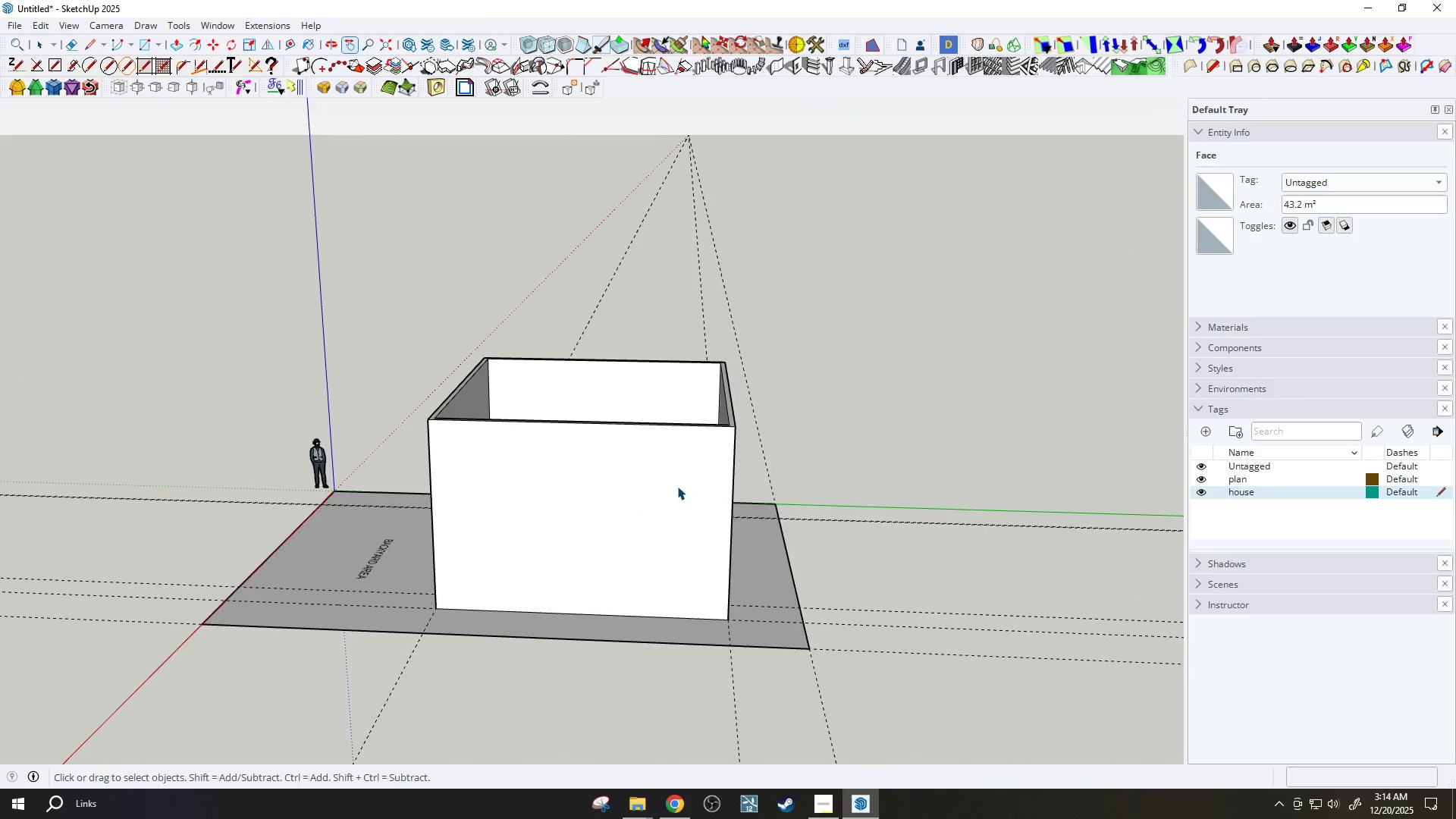 
scroll: coordinate [642, 493], scroll_direction: down, amount: 14.0
 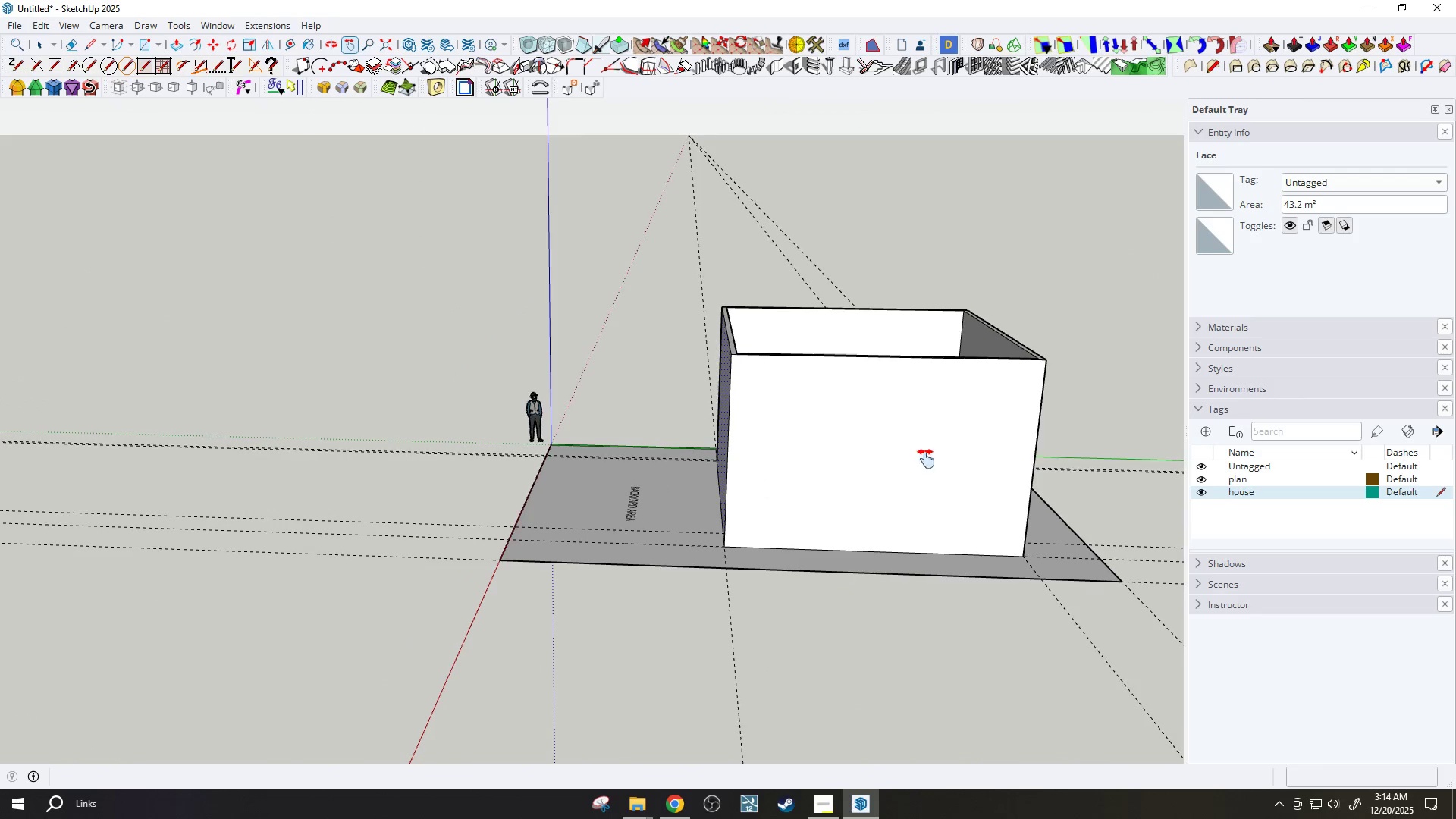 
double_click([677, 486])
 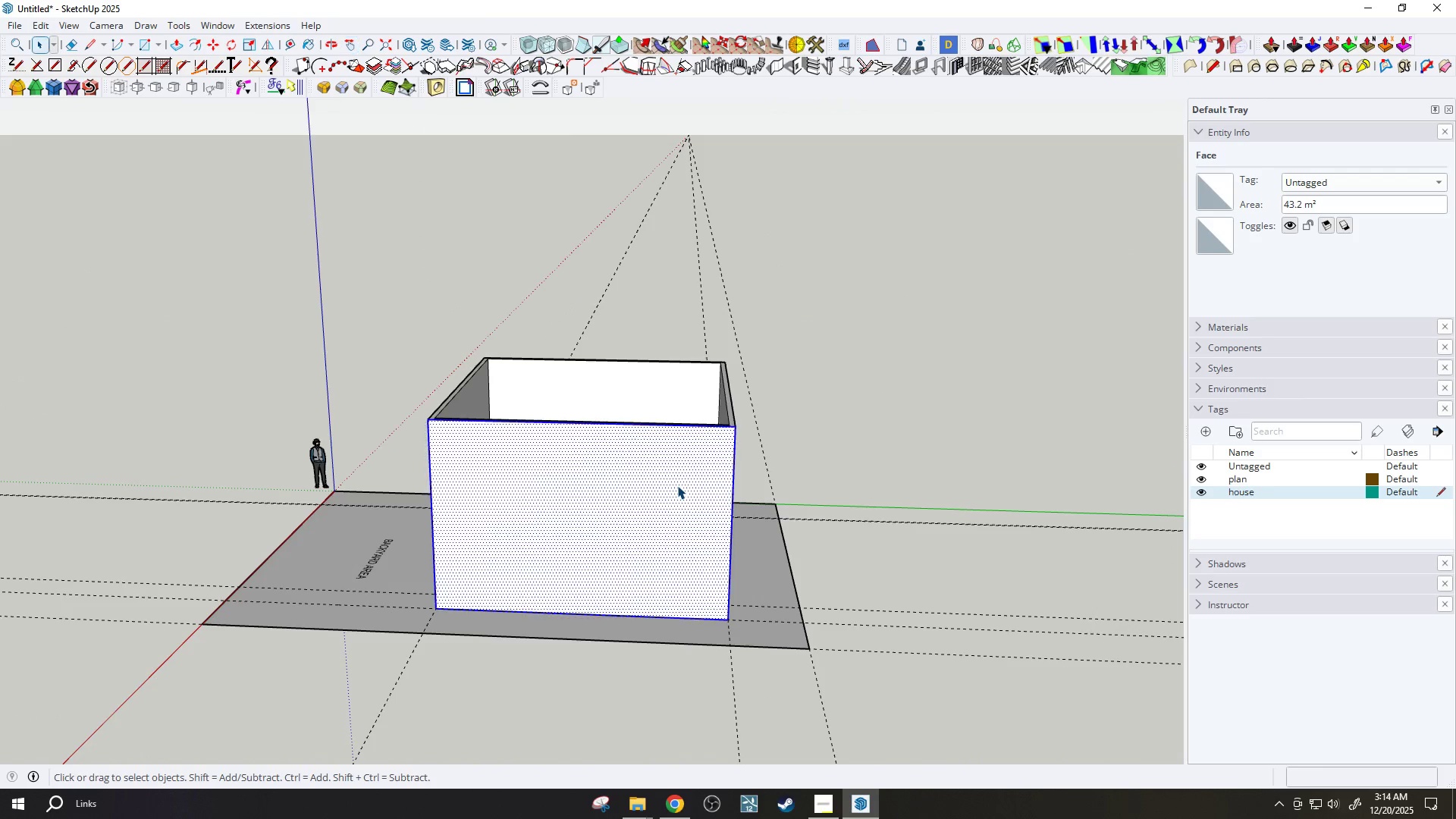 
triple_click([677, 485])
 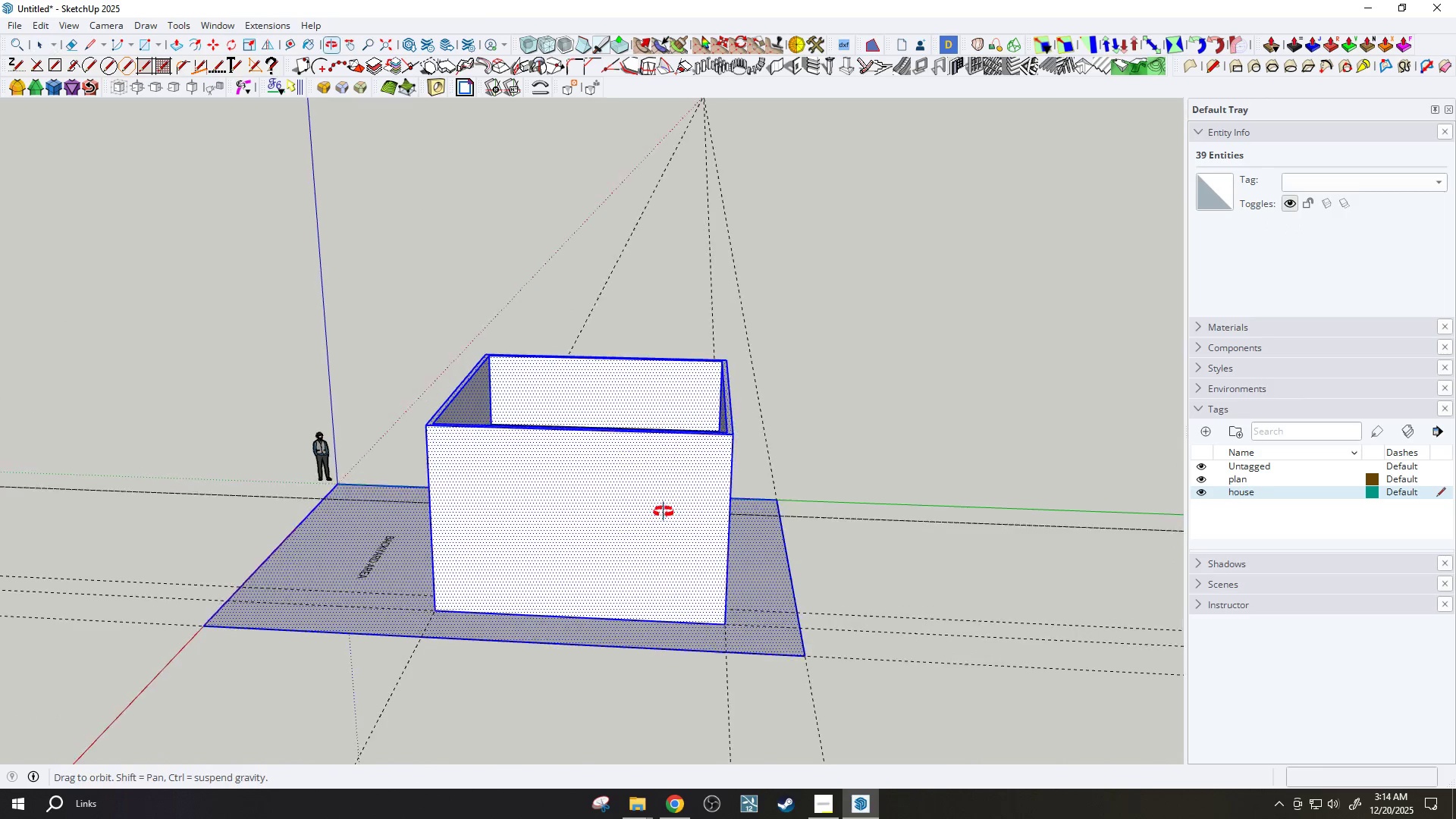 
hold_key(key=ControlLeft, duration=1.2)
hold_key(key=ShiftLeft, duration=1.08)
left_click_drag(start_coordinate=[864, 715], to_coordinate=[742, 441])
 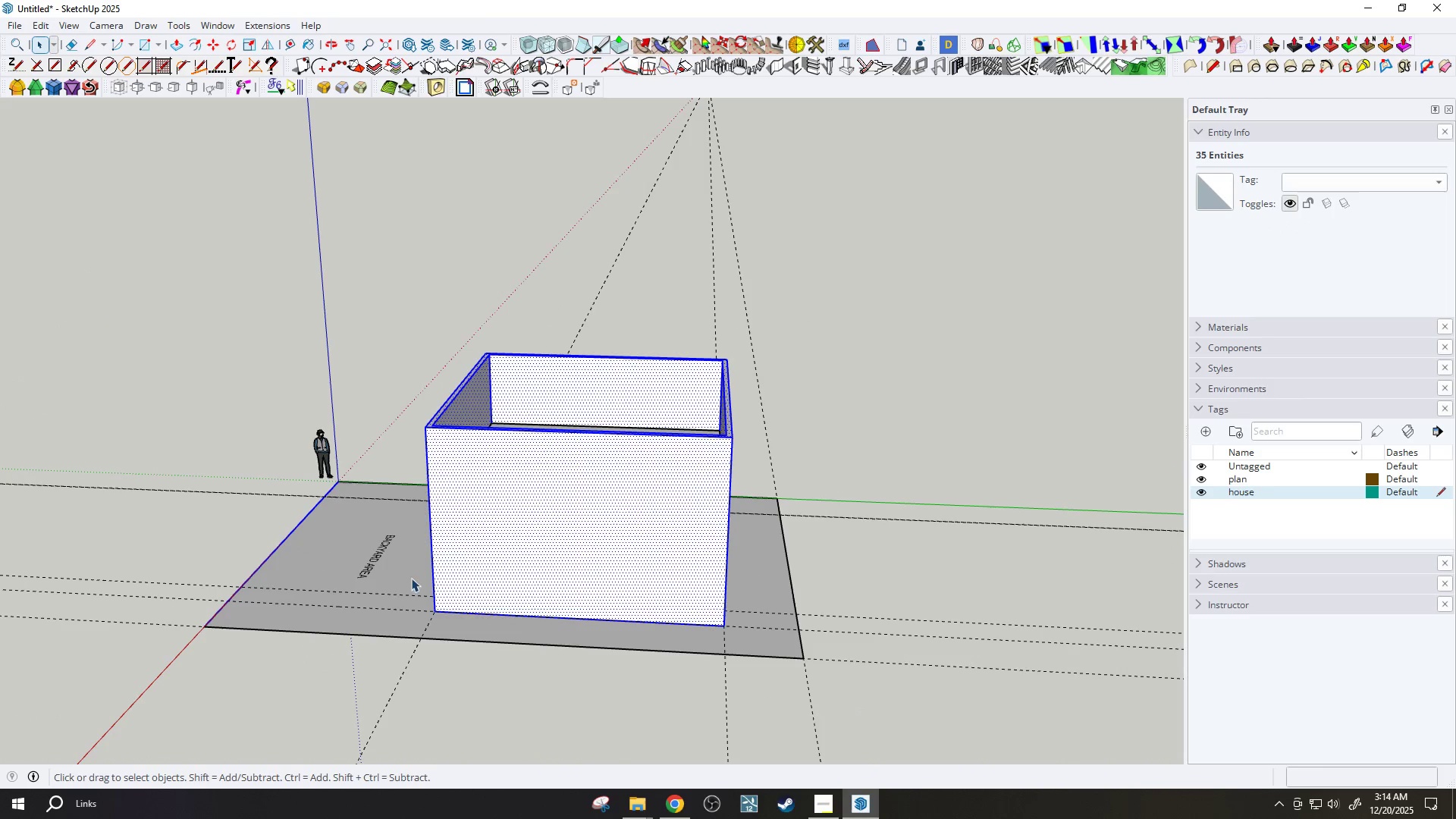 
hold_key(key=ControlLeft, duration=1.06)
hold_key(key=ShiftLeft, duration=0.97)
left_click_drag(start_coordinate=[330, 683], to_coordinate=[147, 422])
 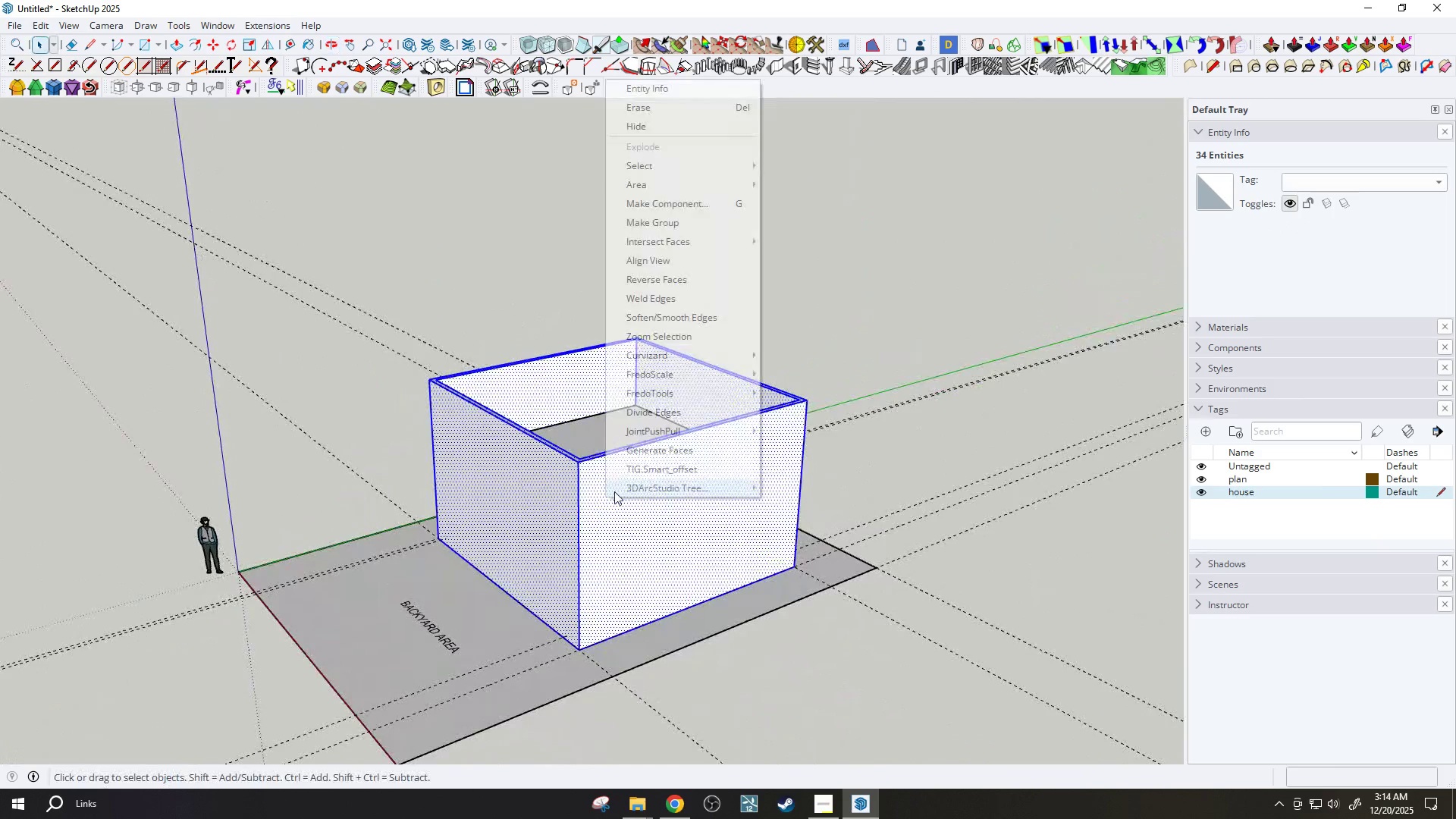 
left_click([690, 228])
 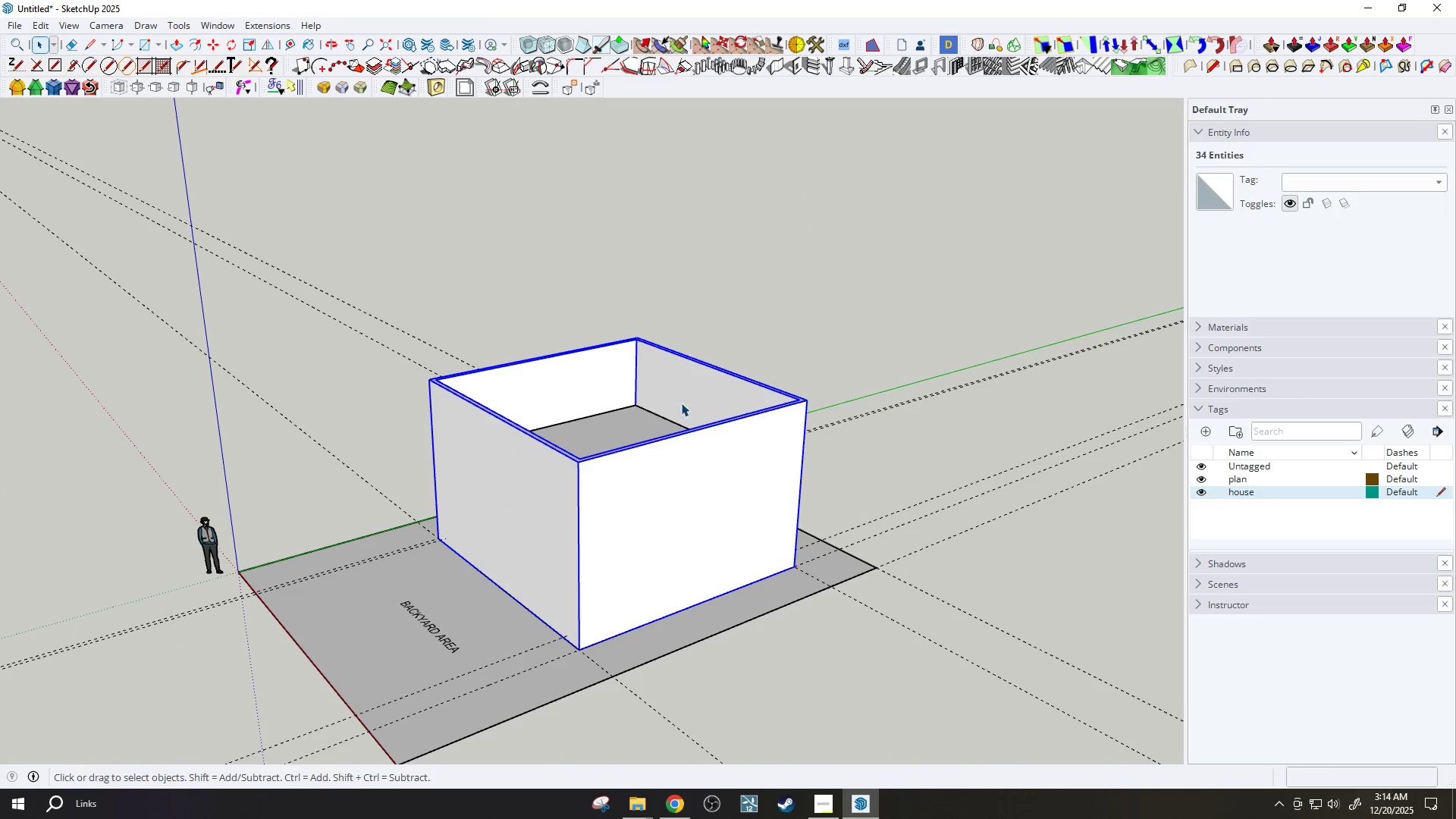 
scroll: coordinate [451, 406], scroll_direction: up, amount: 10.0
 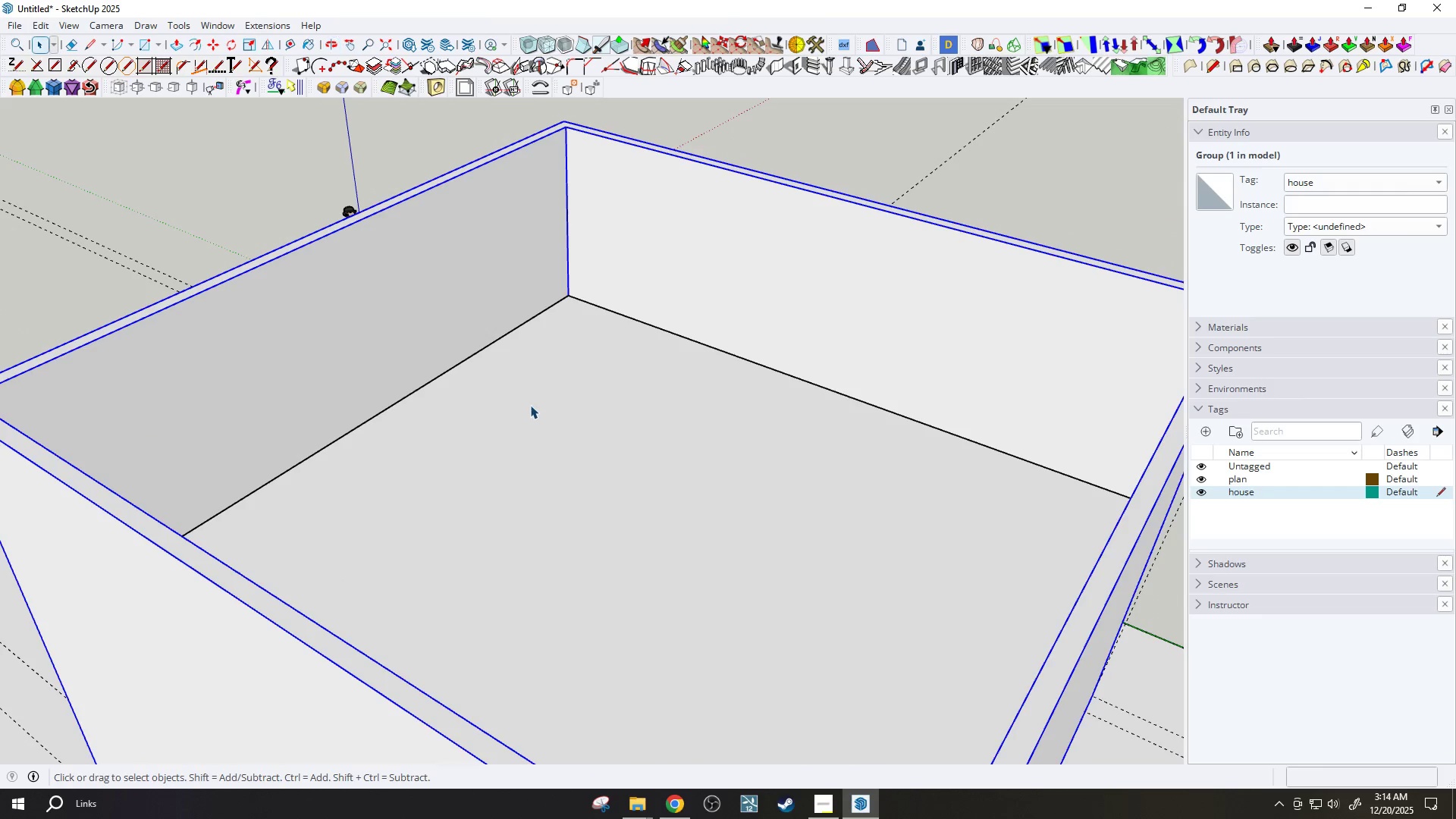 
key(H)
 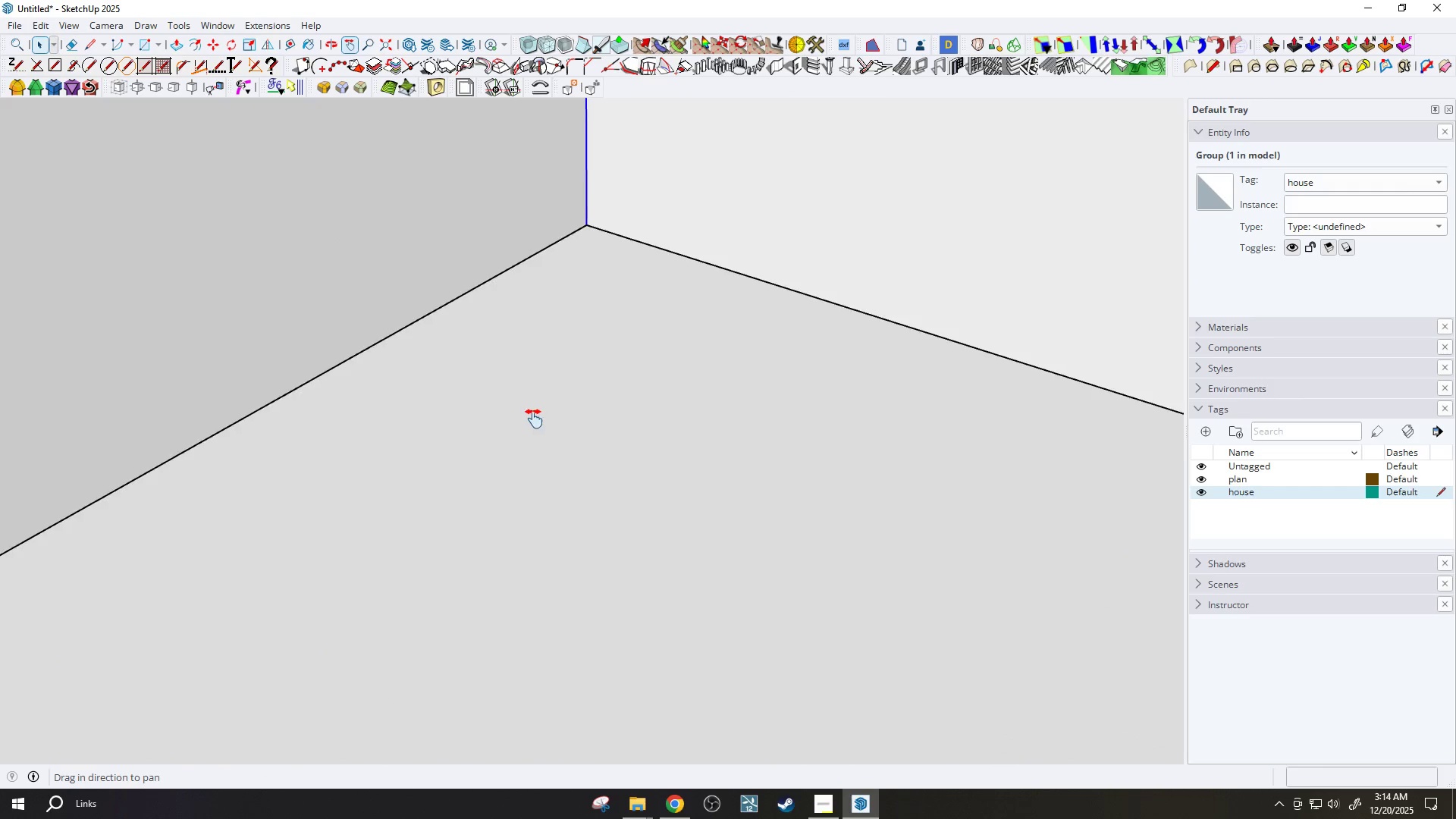 
scroll: coordinate [542, 400], scroll_direction: up, amount: 6.0
 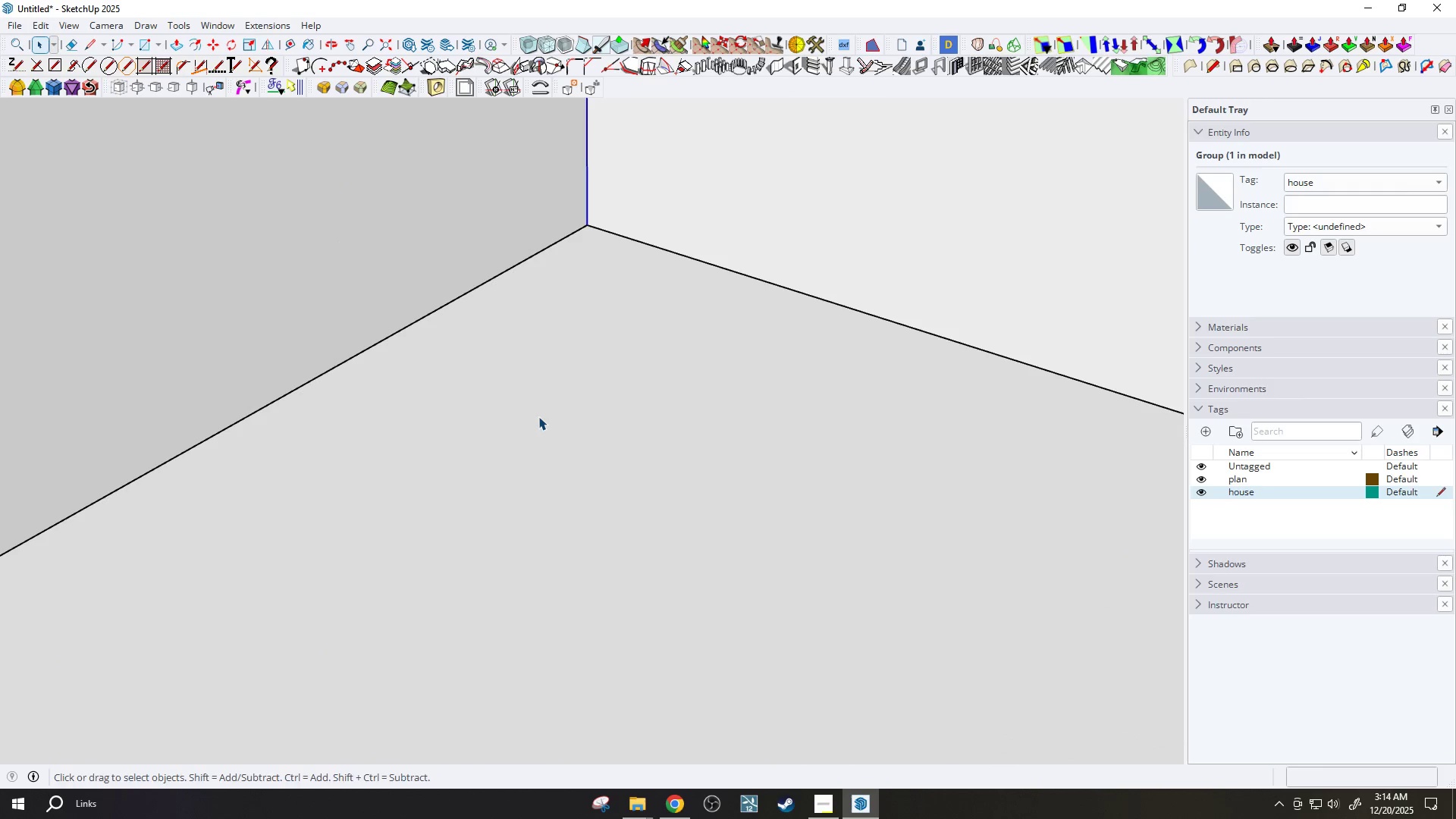 
left_click_drag(start_coordinate=[535, 417], to_coordinate=[556, 604])
 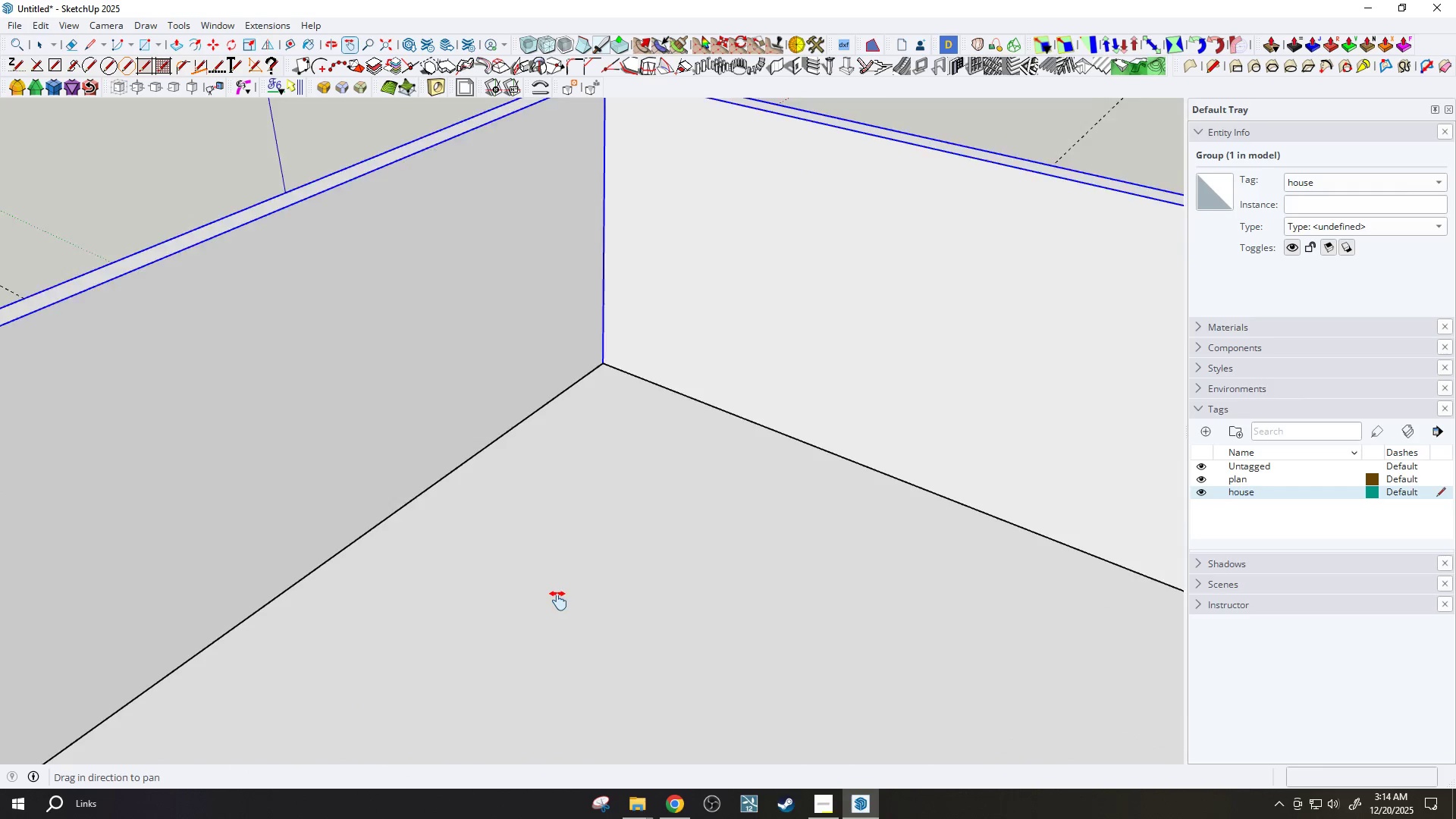 
scroll: coordinate [558, 598], scroll_direction: up, amount: 2.0
 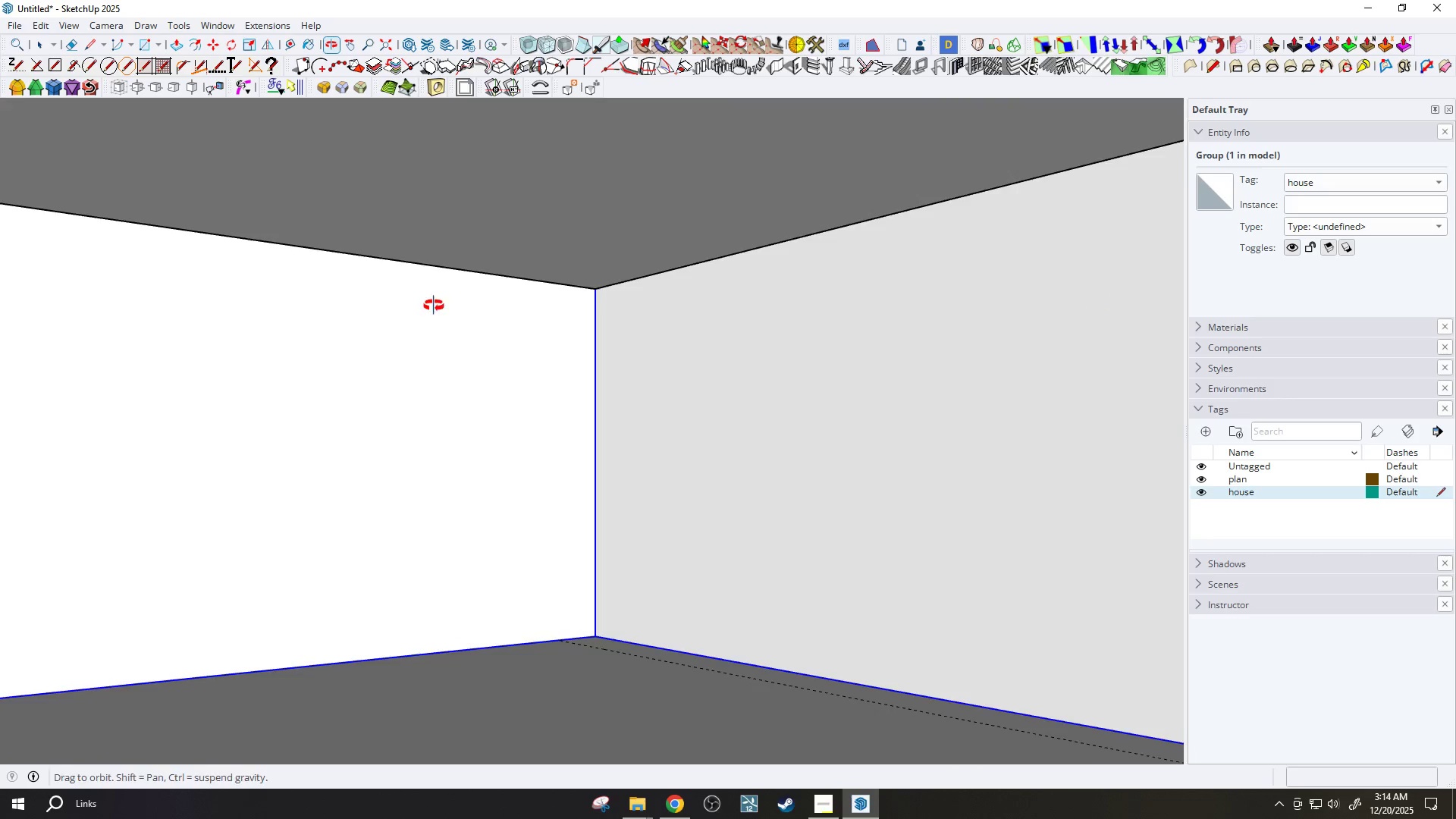 
left_click_drag(start_coordinate=[460, 493], to_coordinate=[598, 494])
 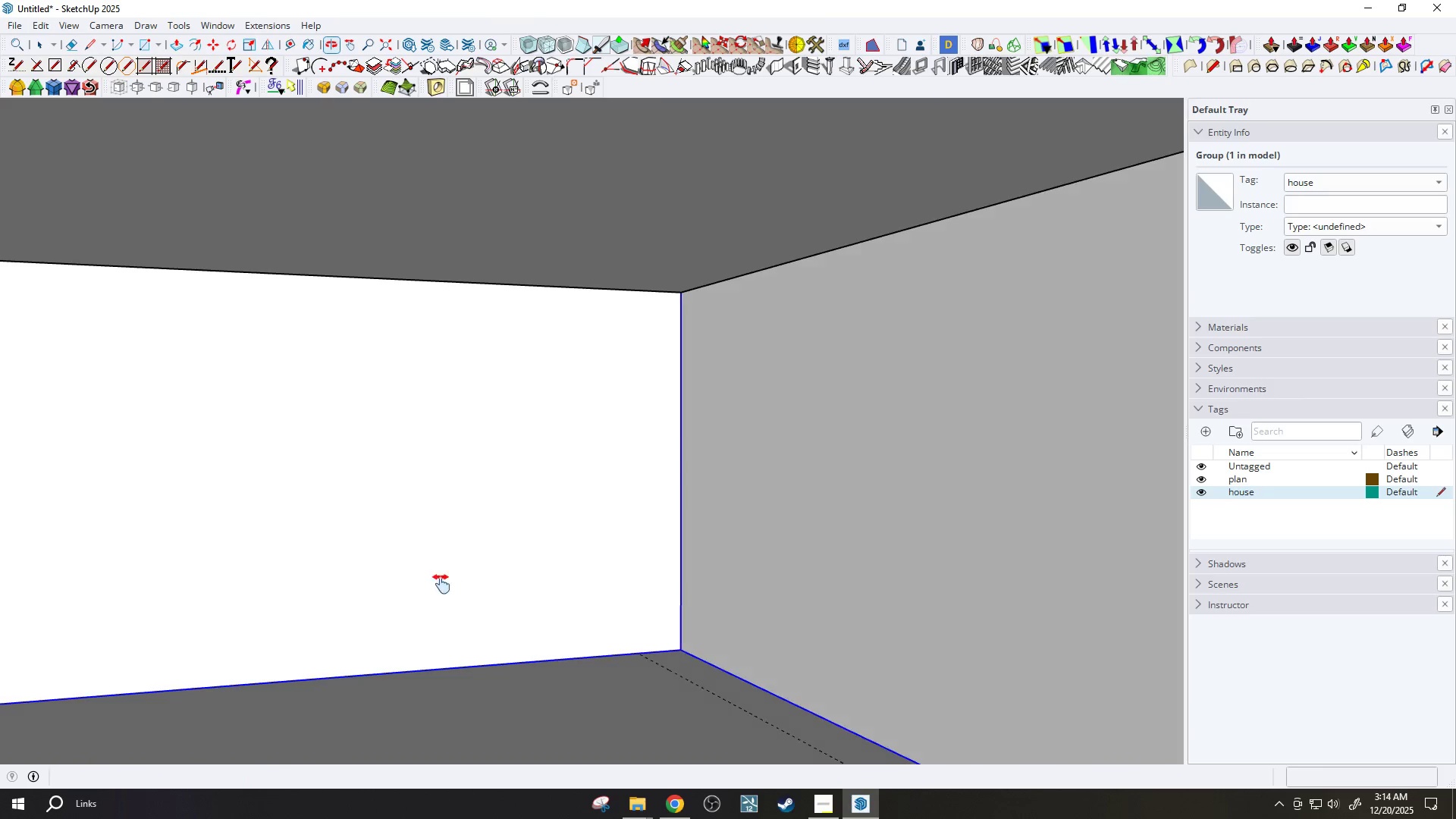 
left_click_drag(start_coordinate=[465, 594], to_coordinate=[653, 525])
 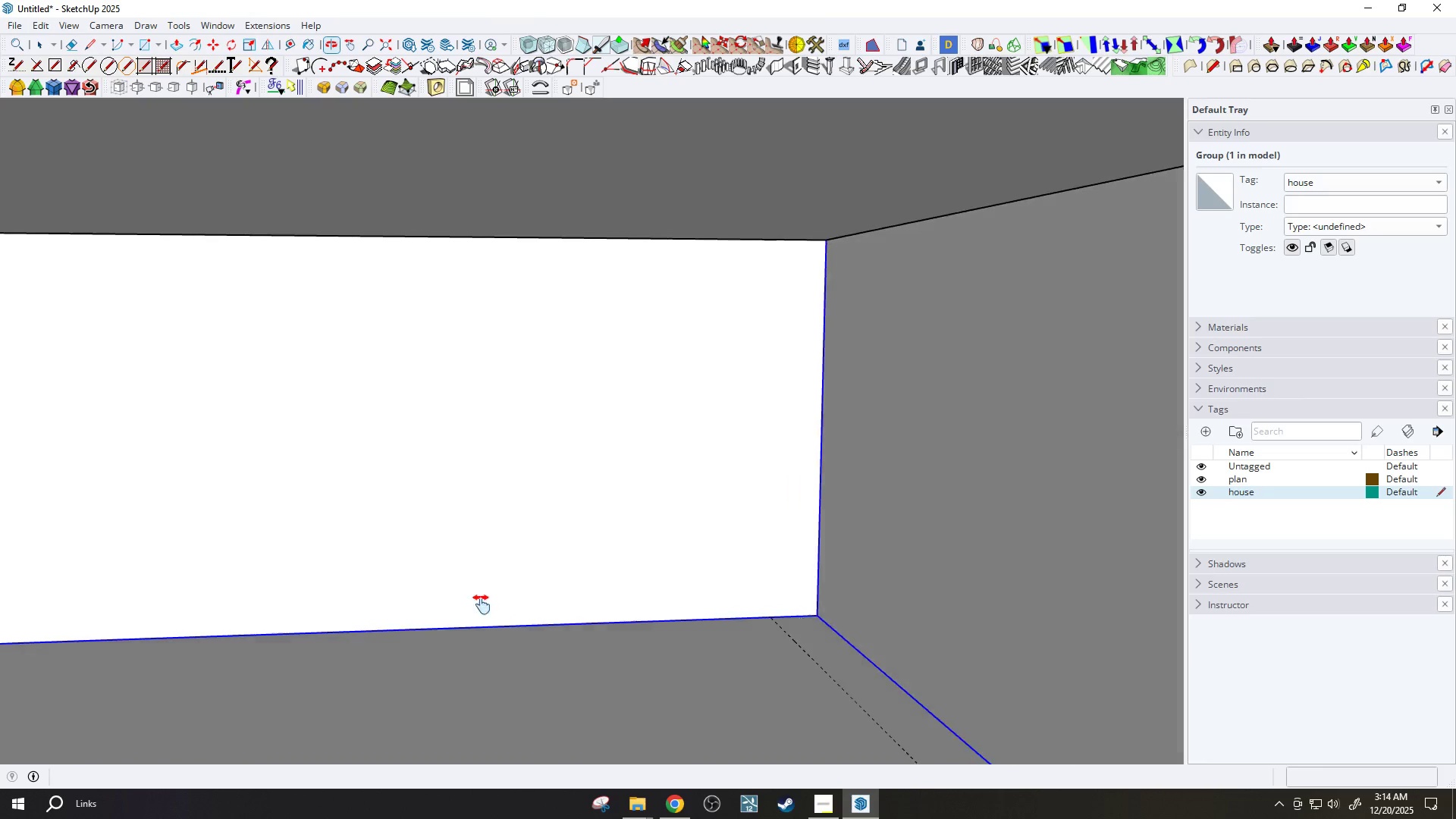 
left_click_drag(start_coordinate=[448, 603], to_coordinate=[691, 576])
 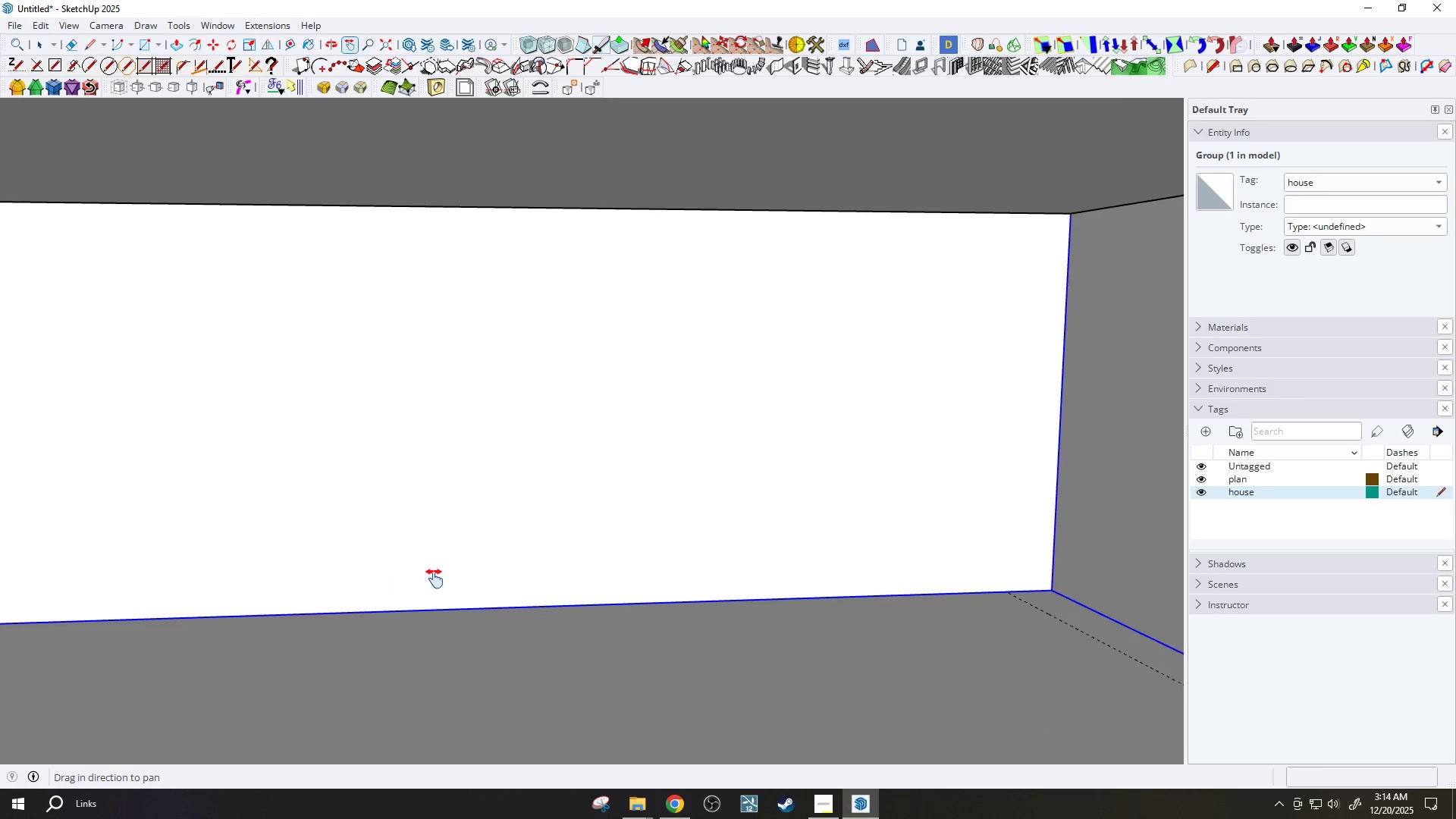 
left_click_drag(start_coordinate=[355, 579], to_coordinate=[677, 582])
 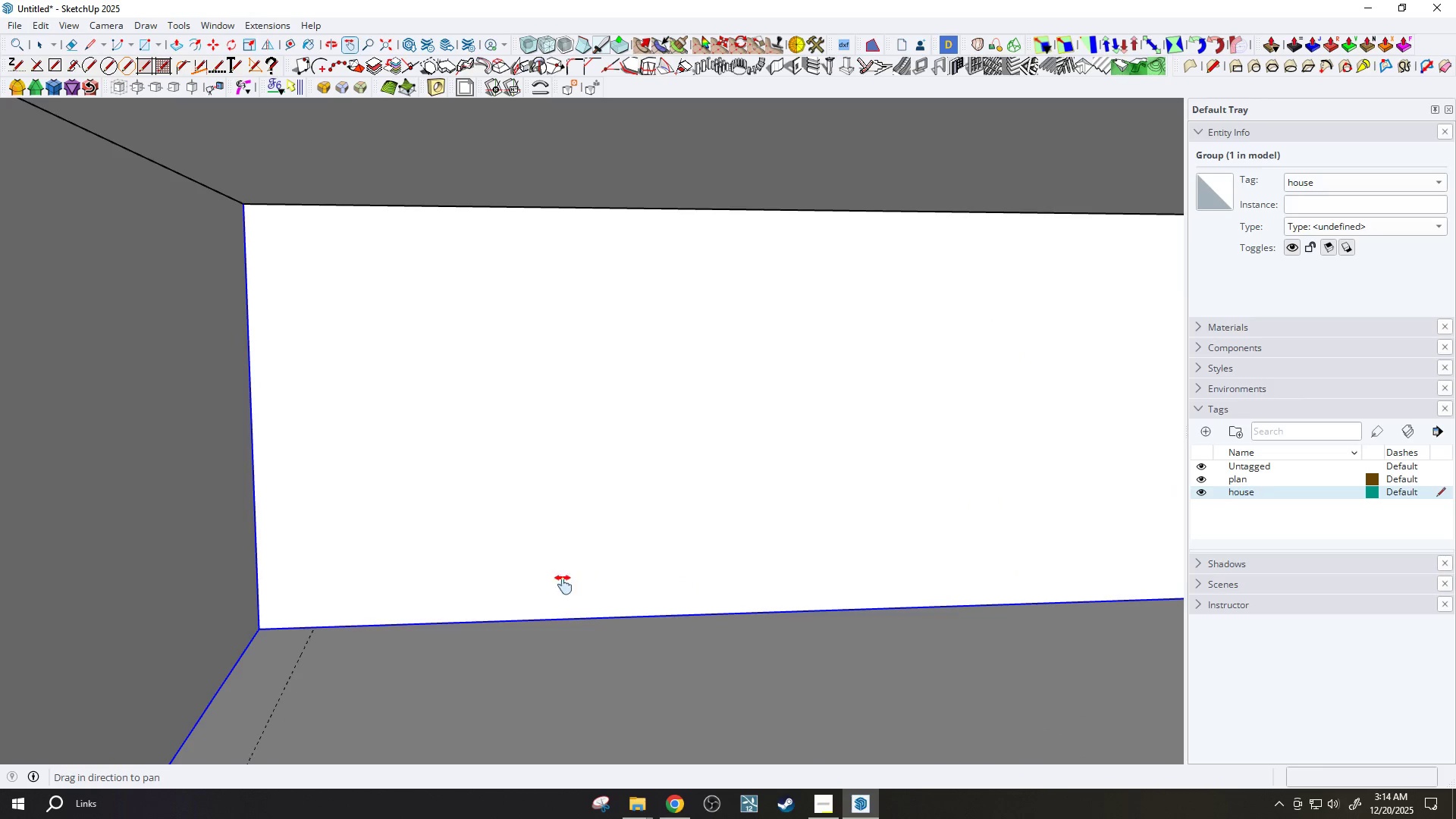 
left_click_drag(start_coordinate=[555, 585], to_coordinate=[500, 585])
 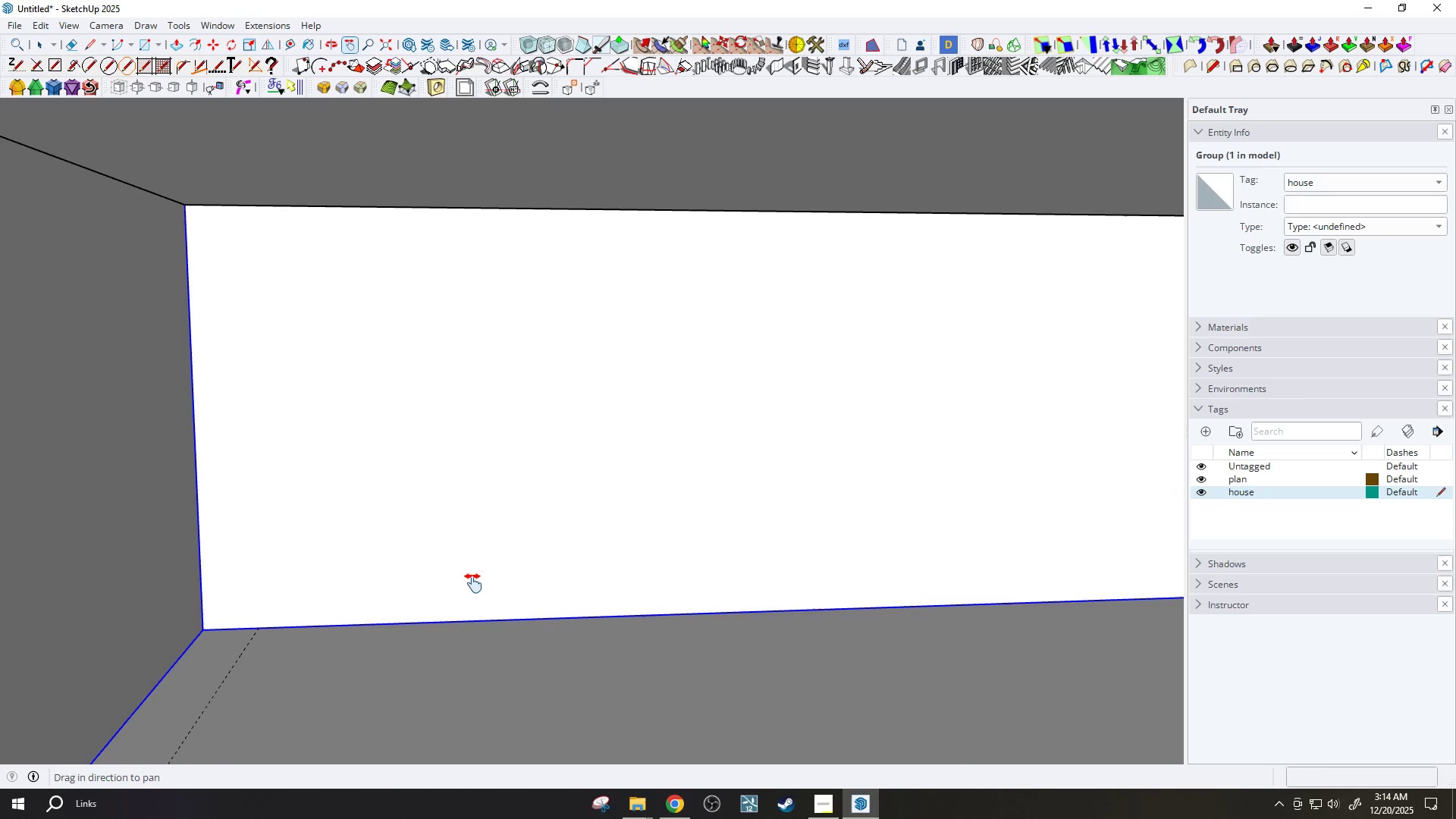 
key(Space)
 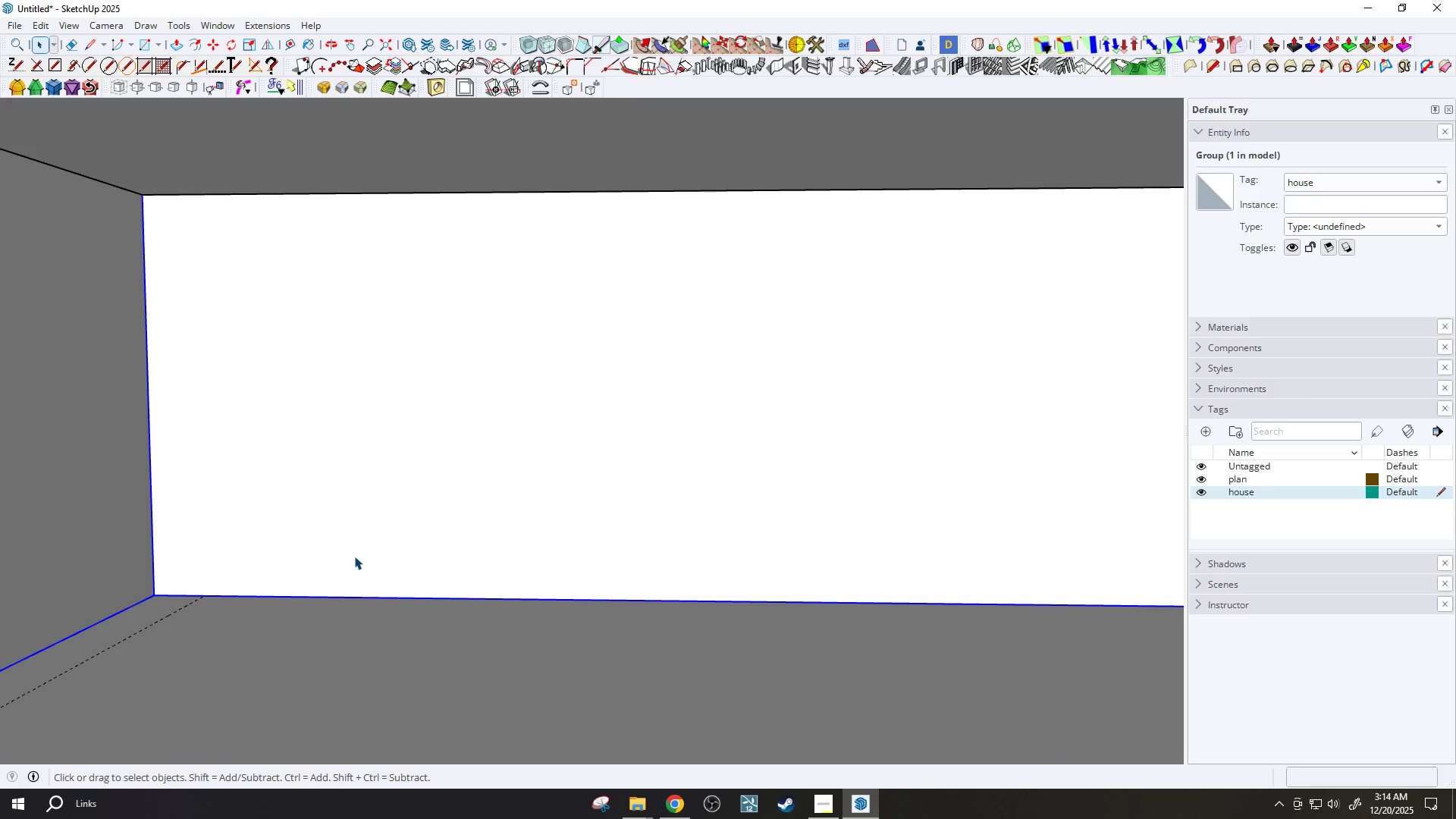 
double_click([312, 522])
 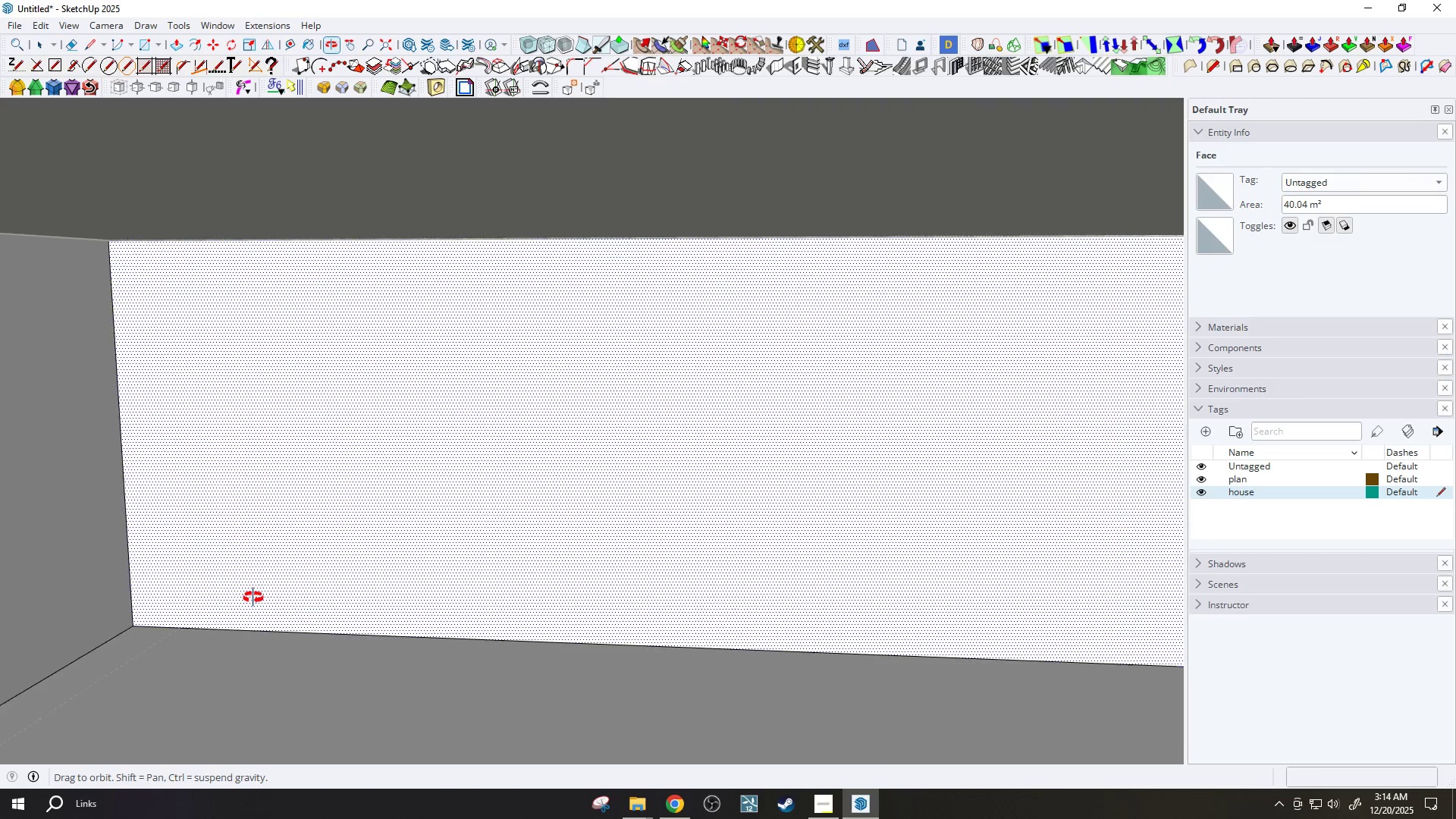 
key(H)
 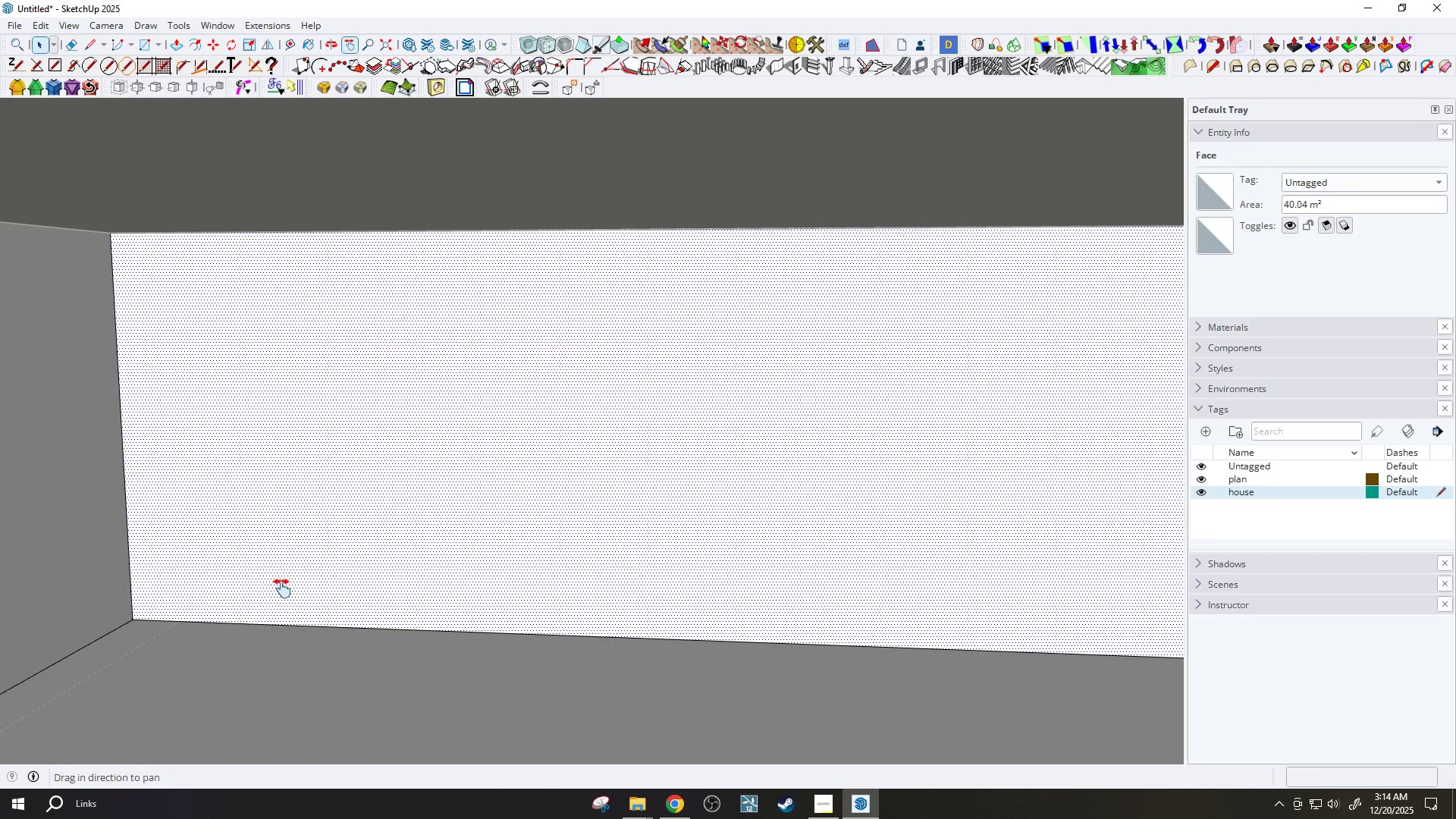 
left_click_drag(start_coordinate=[265, 595], to_coordinate=[410, 542])
 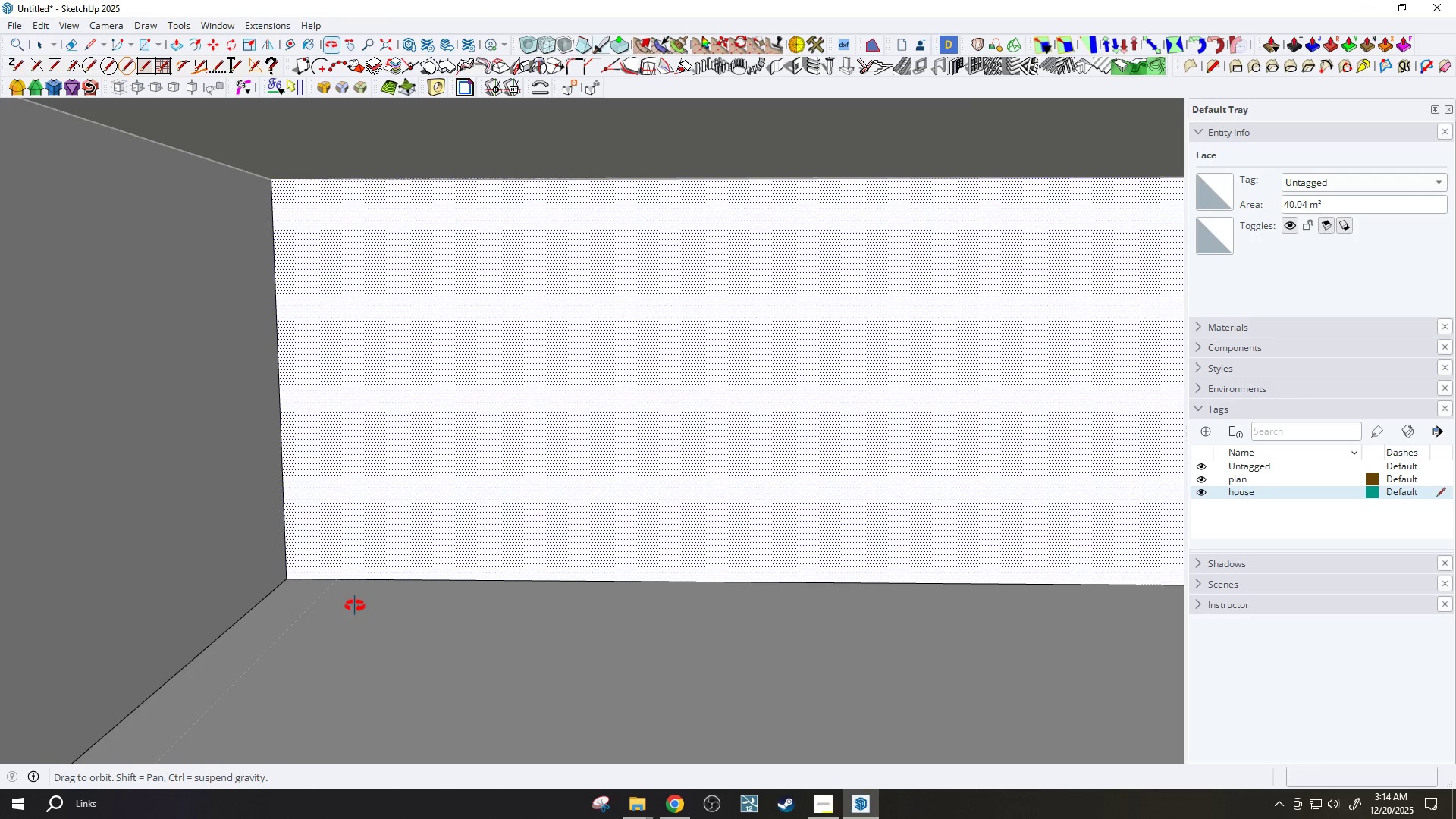 
left_click_drag(start_coordinate=[409, 617], to_coordinate=[307, 580])
 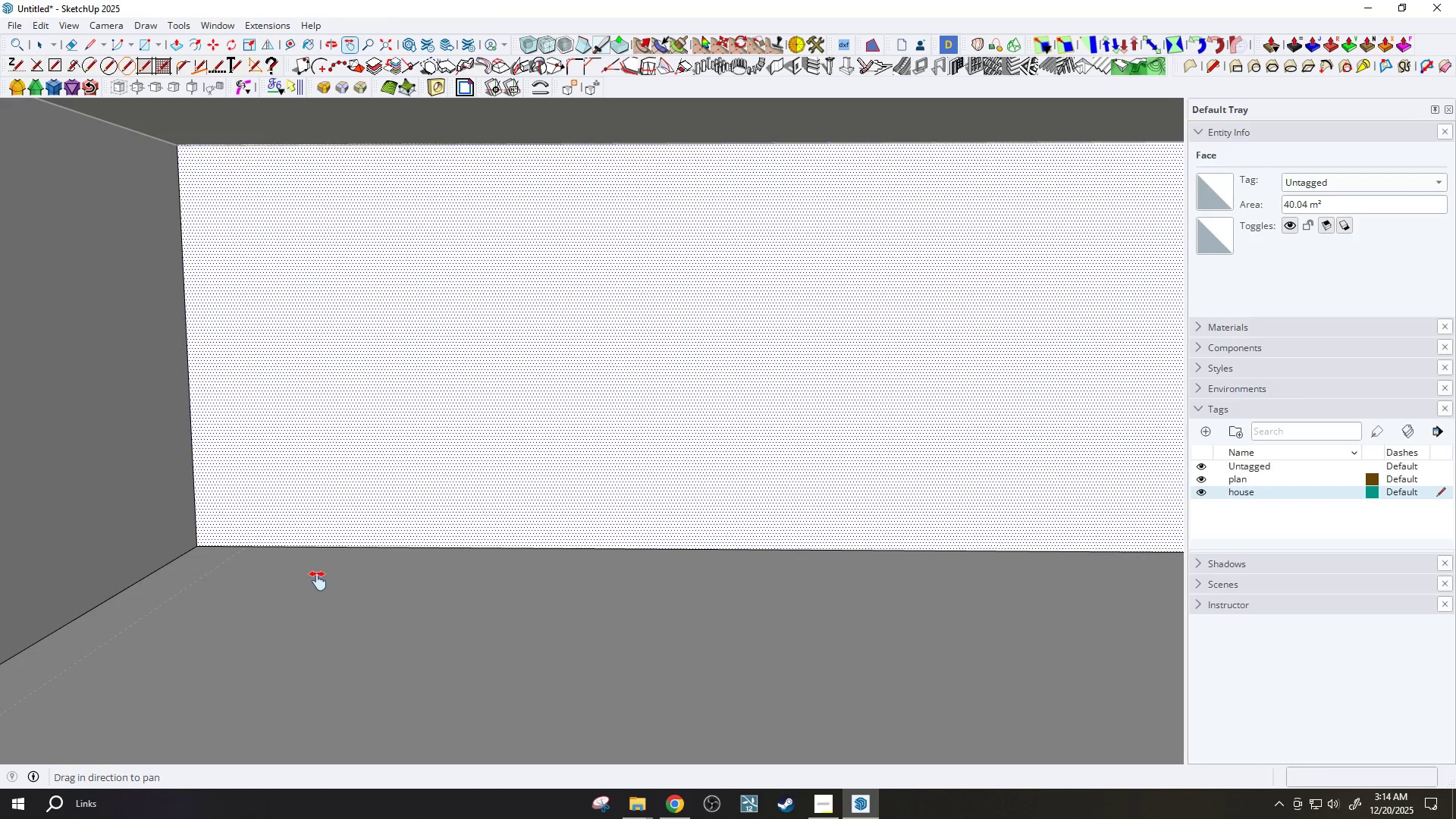 
left_click_drag(start_coordinate=[392, 592], to_coordinate=[339, 570])
 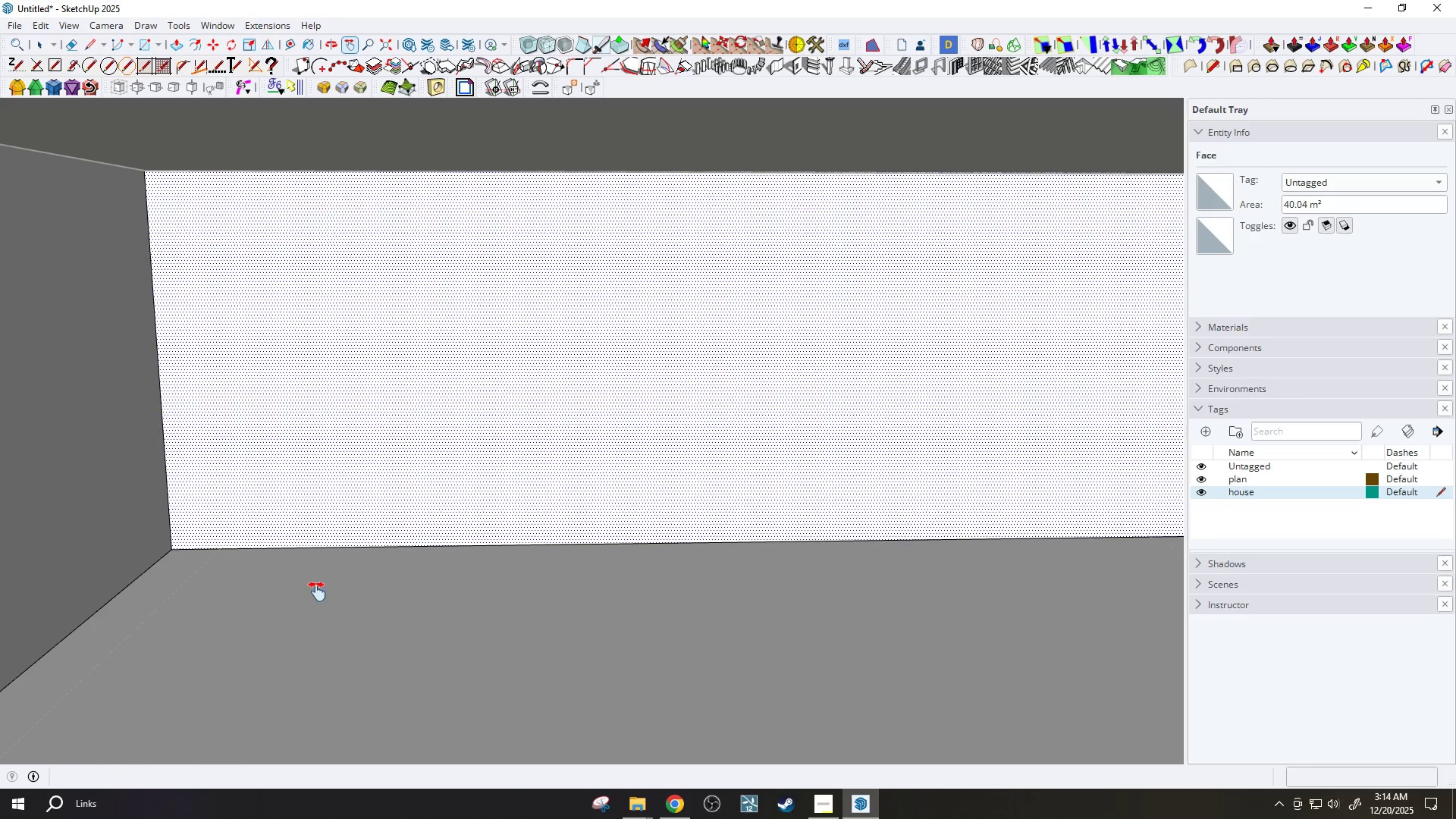 
scroll: coordinate [319, 581], scroll_direction: down, amount: 1.0
 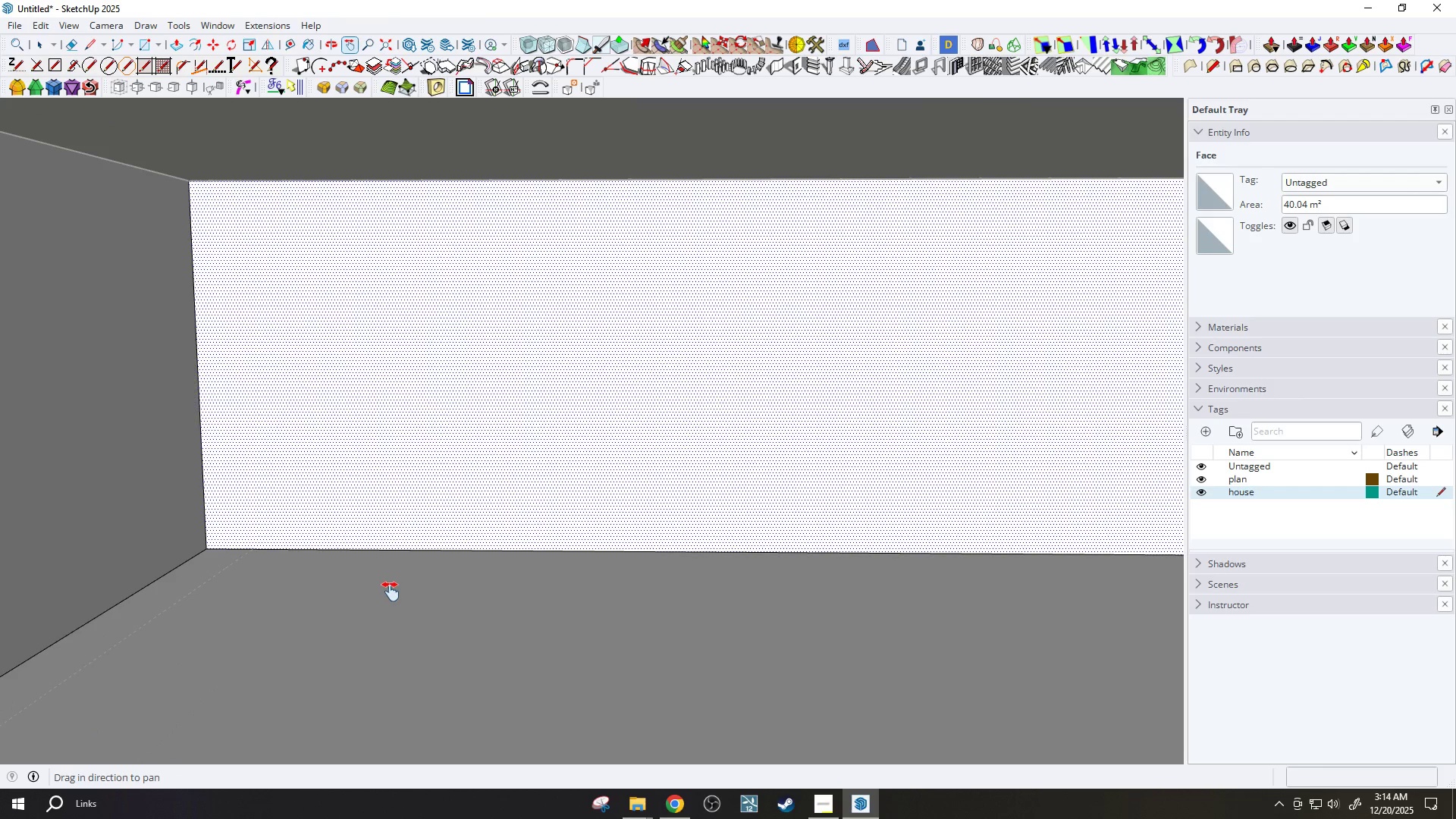 
key(Space)
 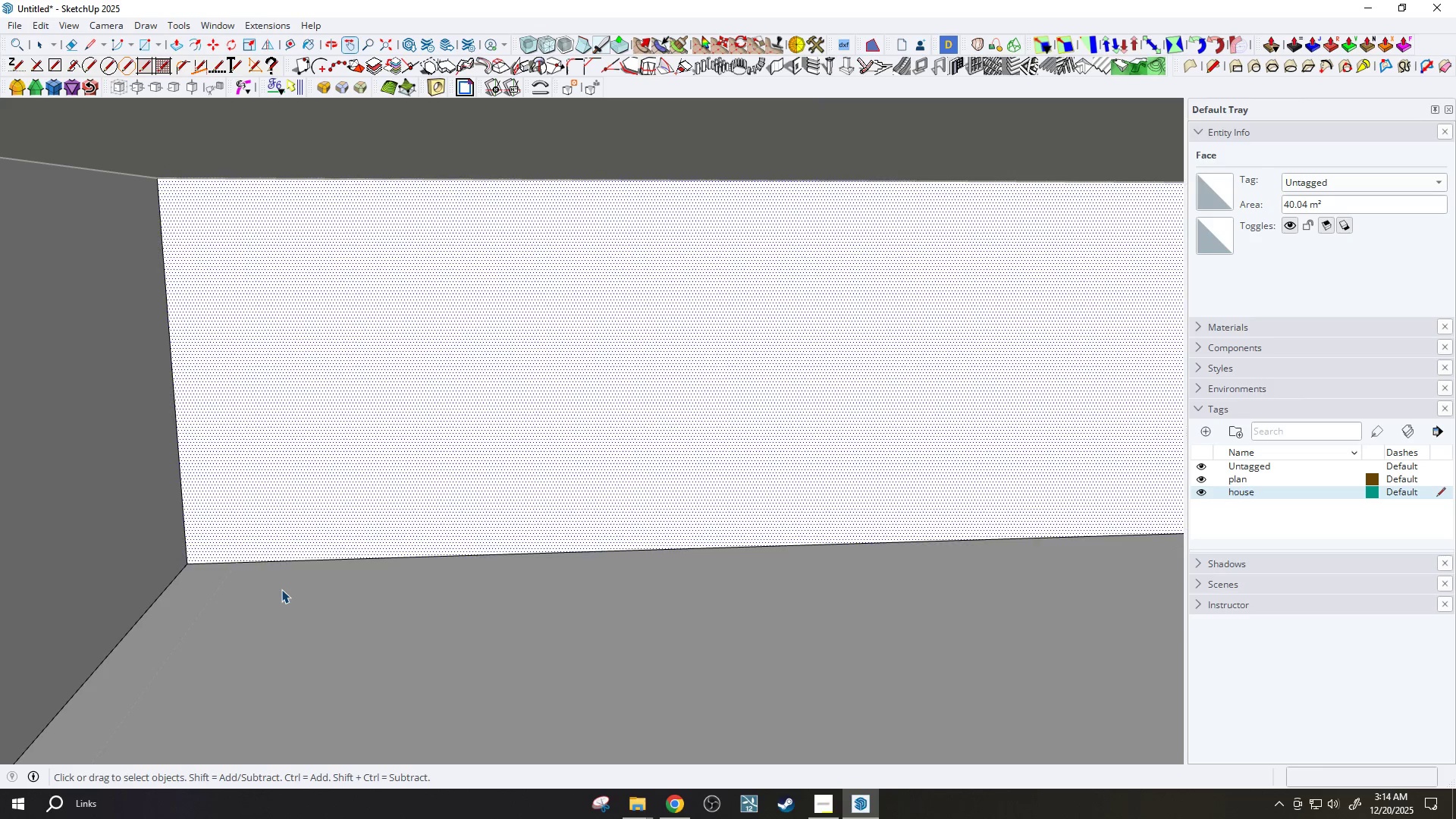 
left_click([281, 589])
 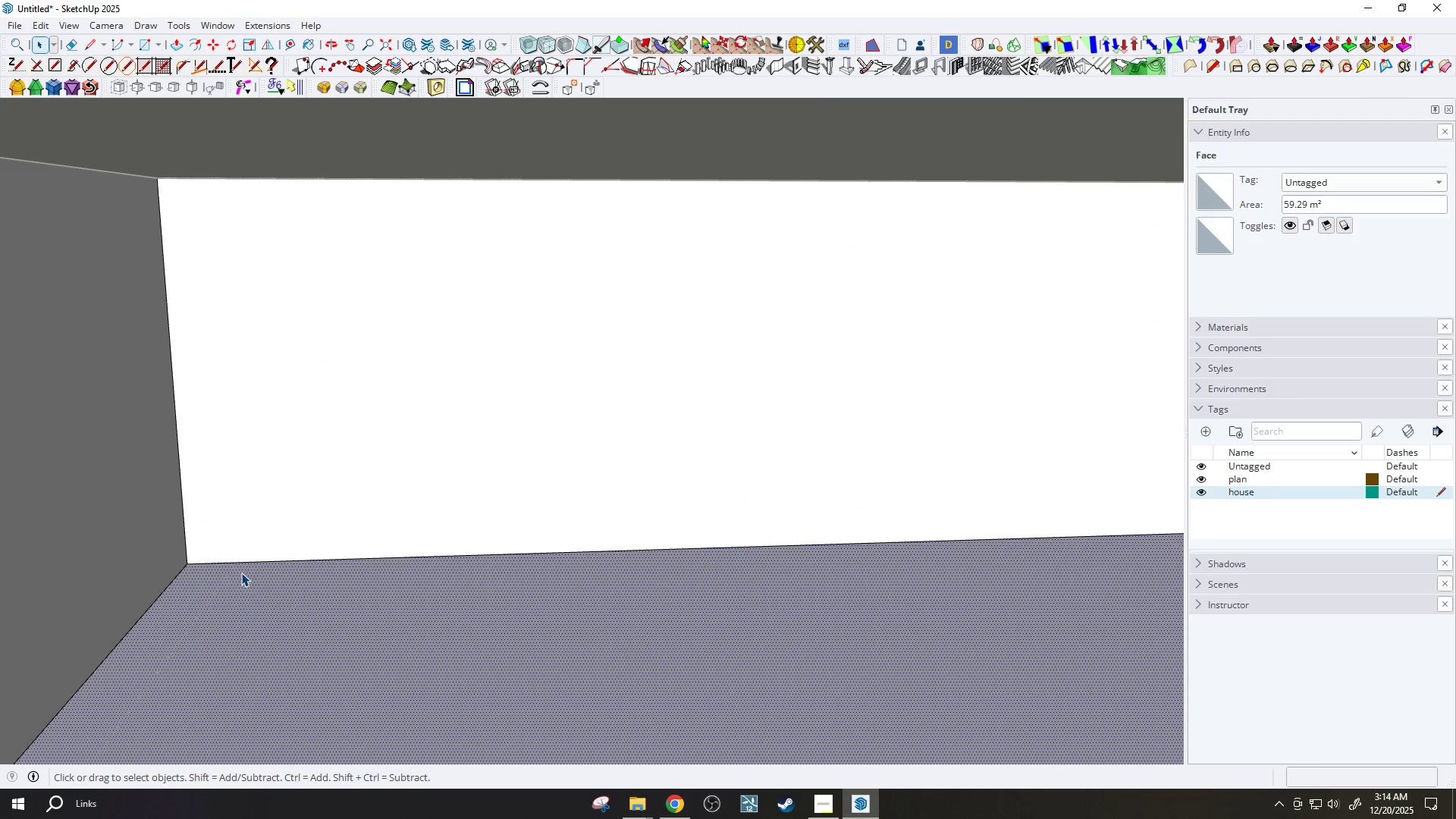 
key(T)
 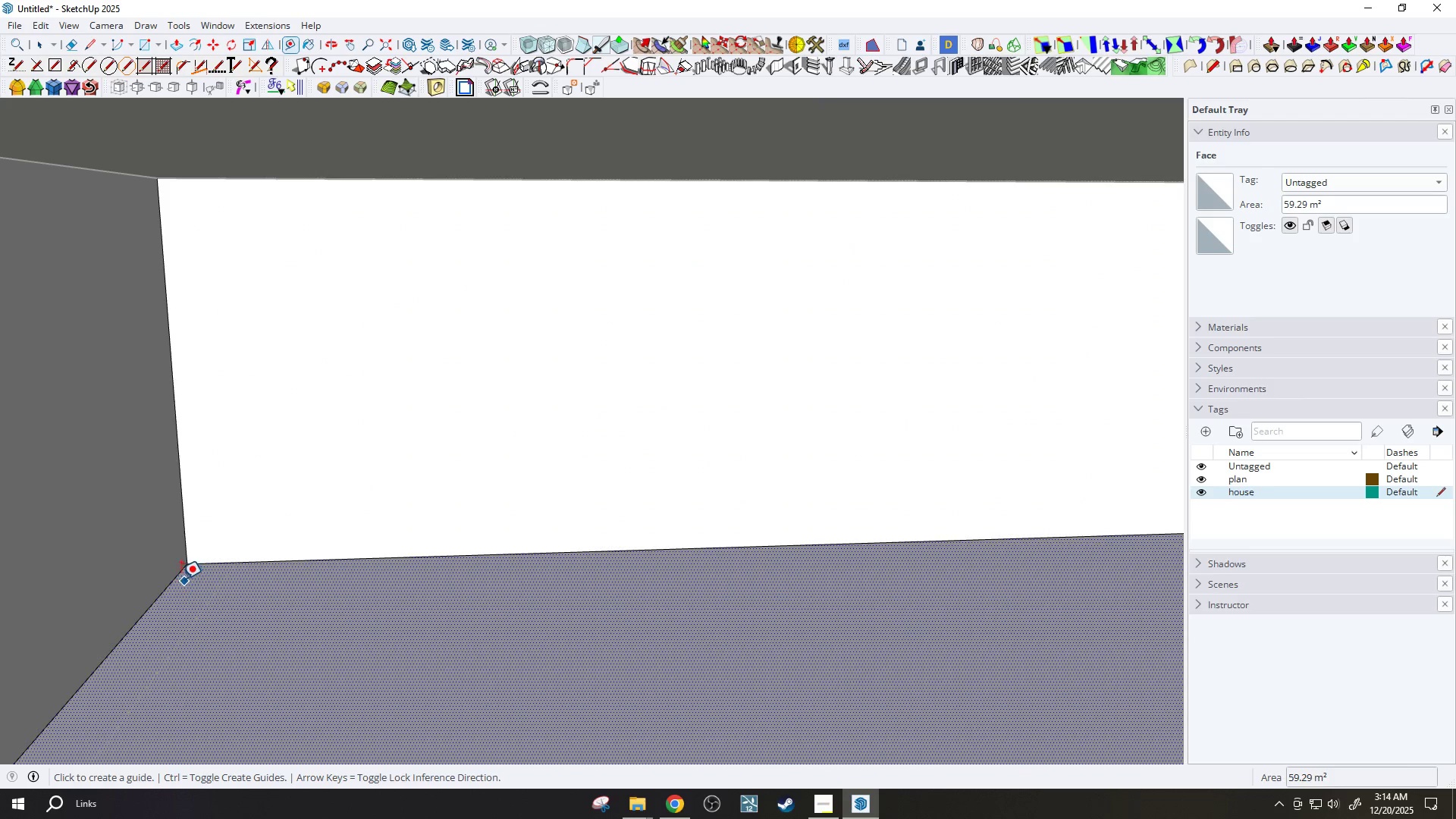 
left_click([180, 576])
 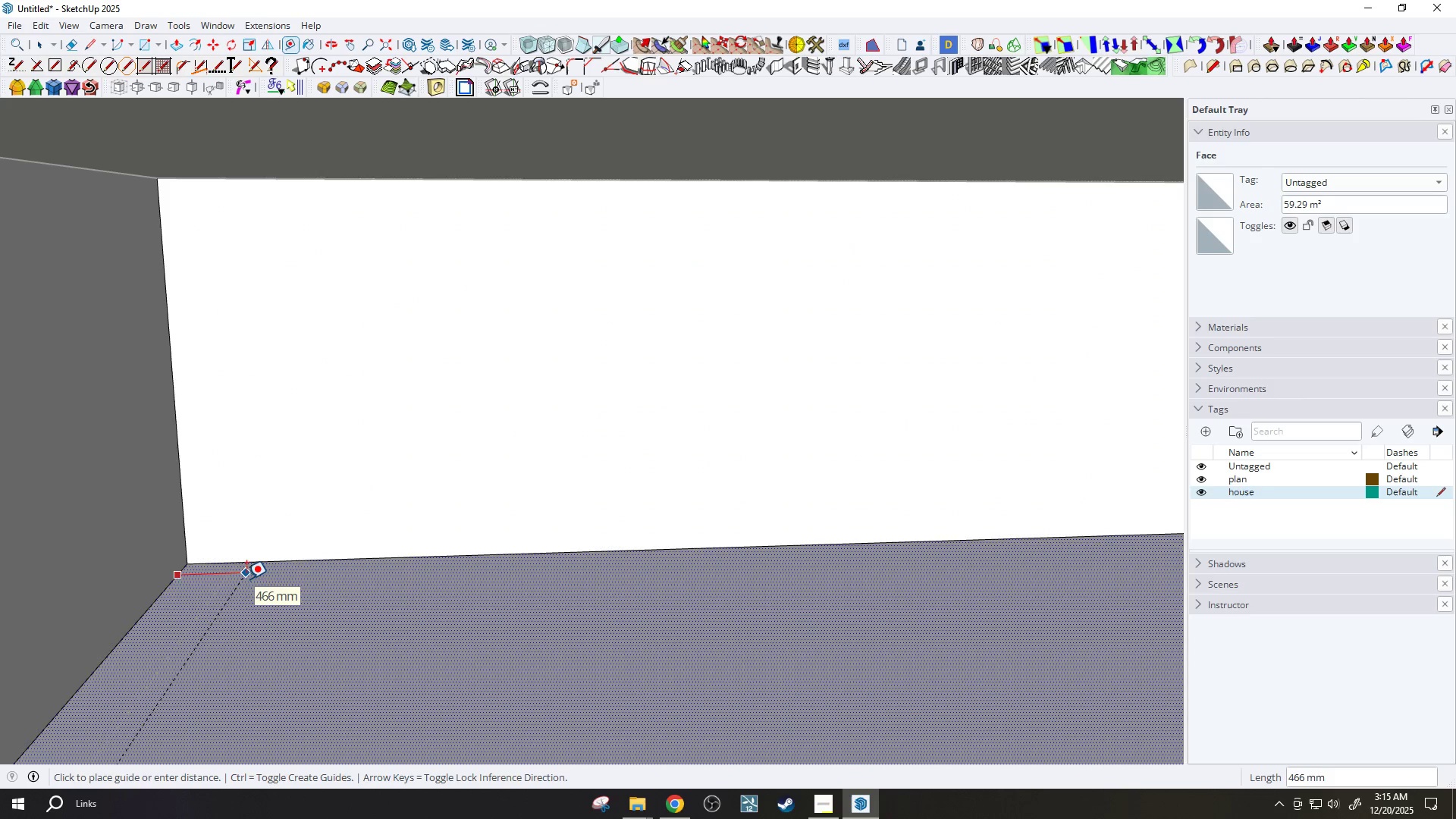 
type(500)
 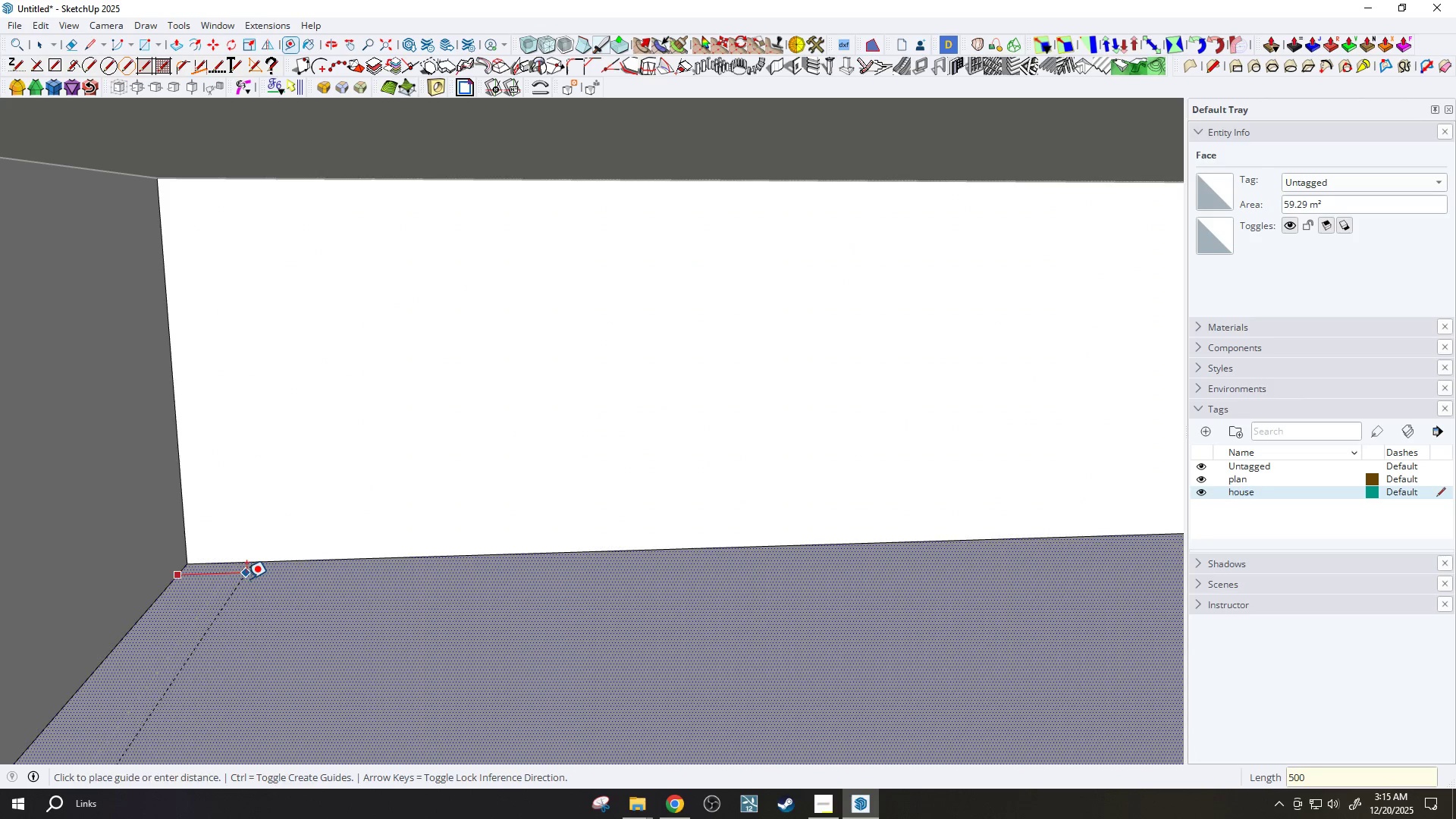 
key(Enter)
 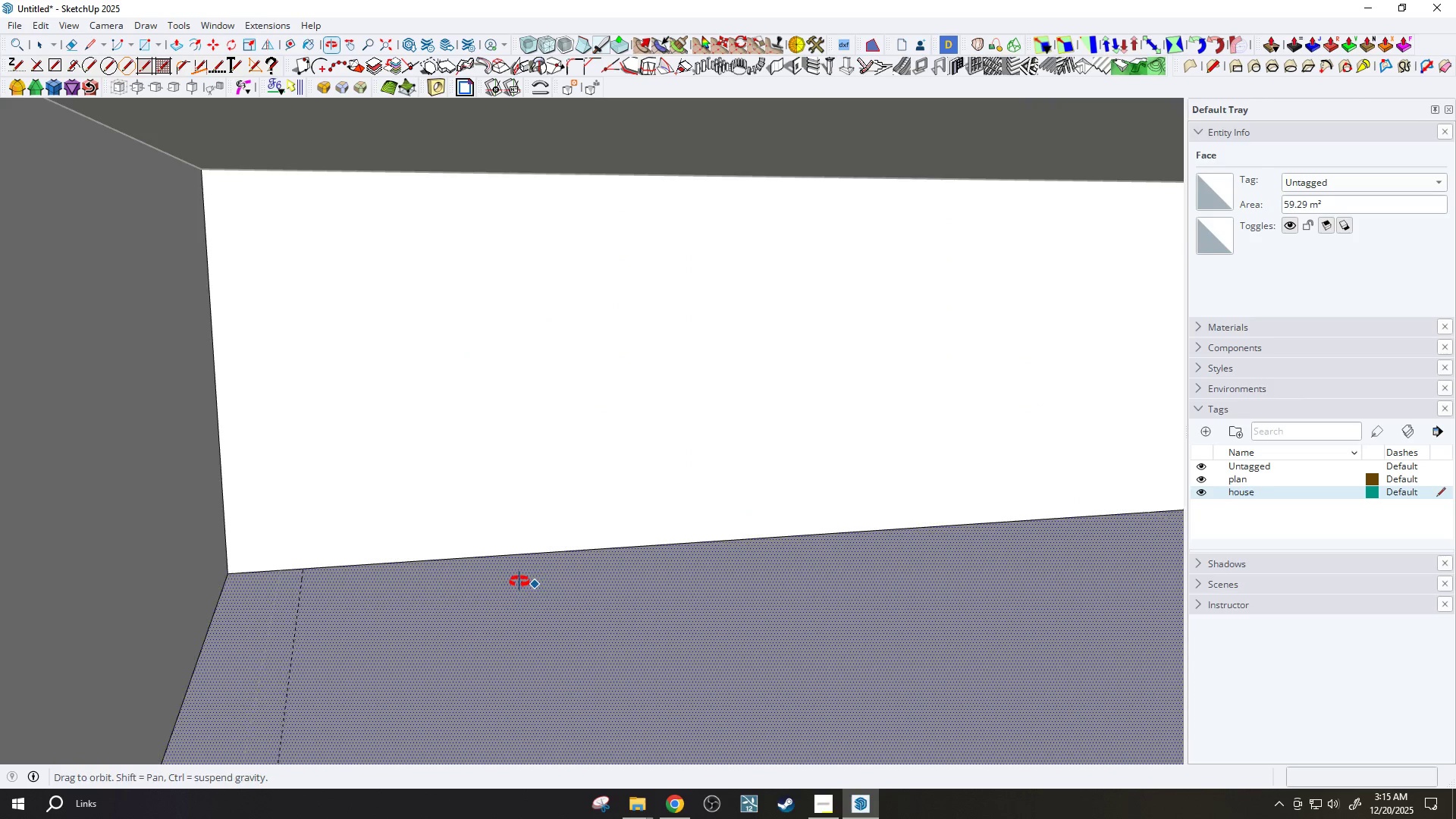 
type(ht500])
 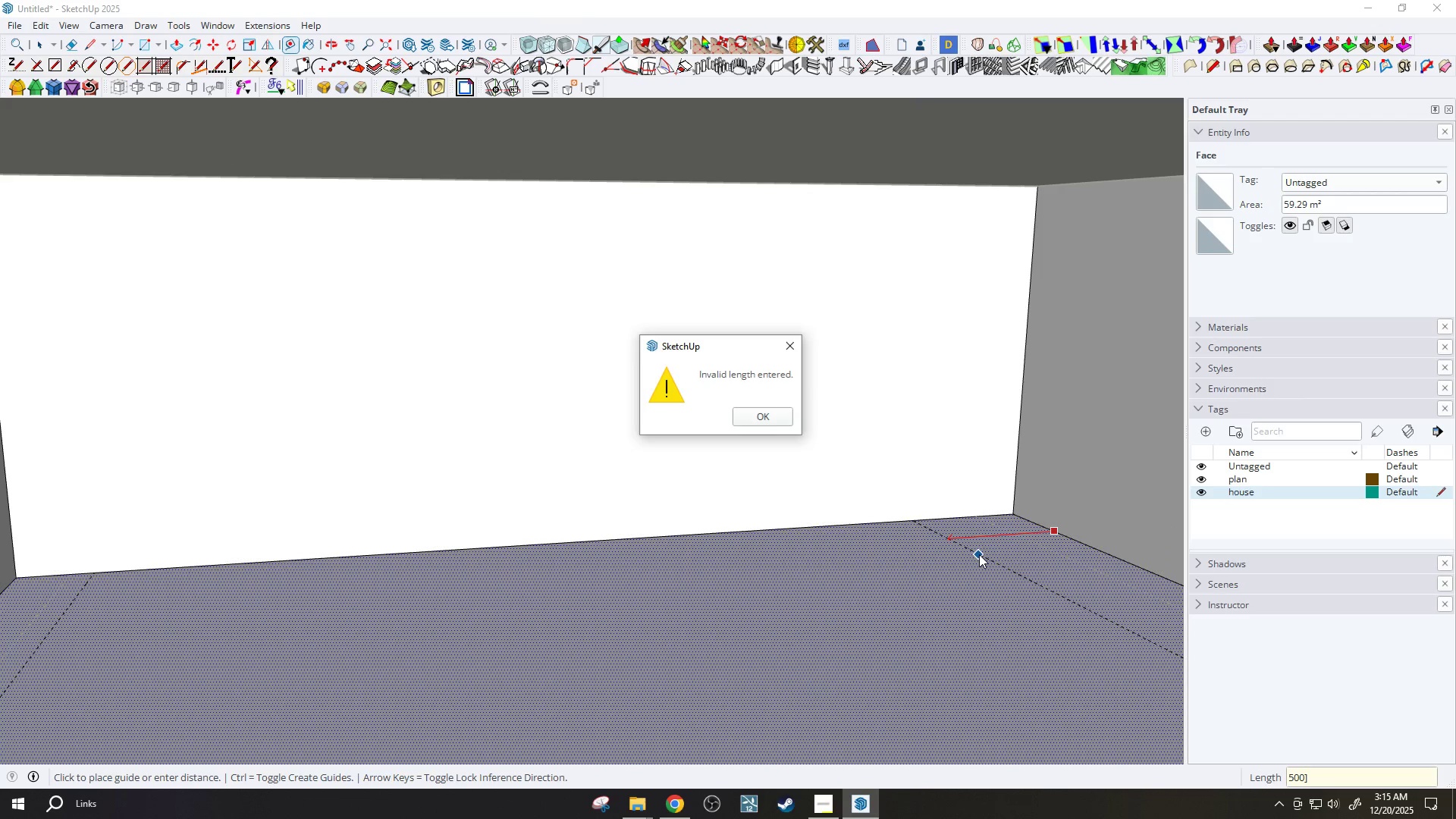 
left_click_drag(start_coordinate=[603, 578], to_coordinate=[390, 582])
 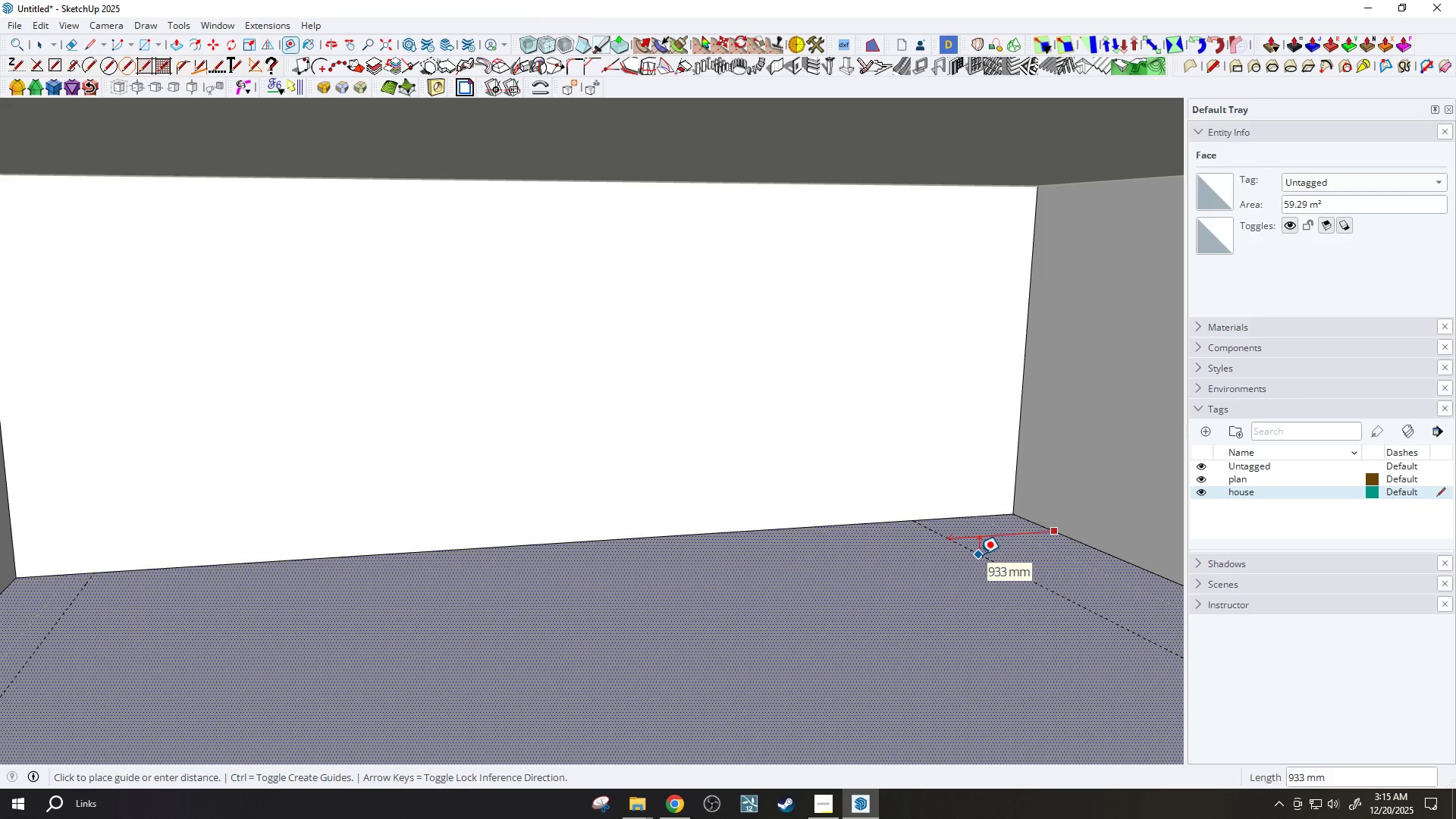 
key(Enter)
 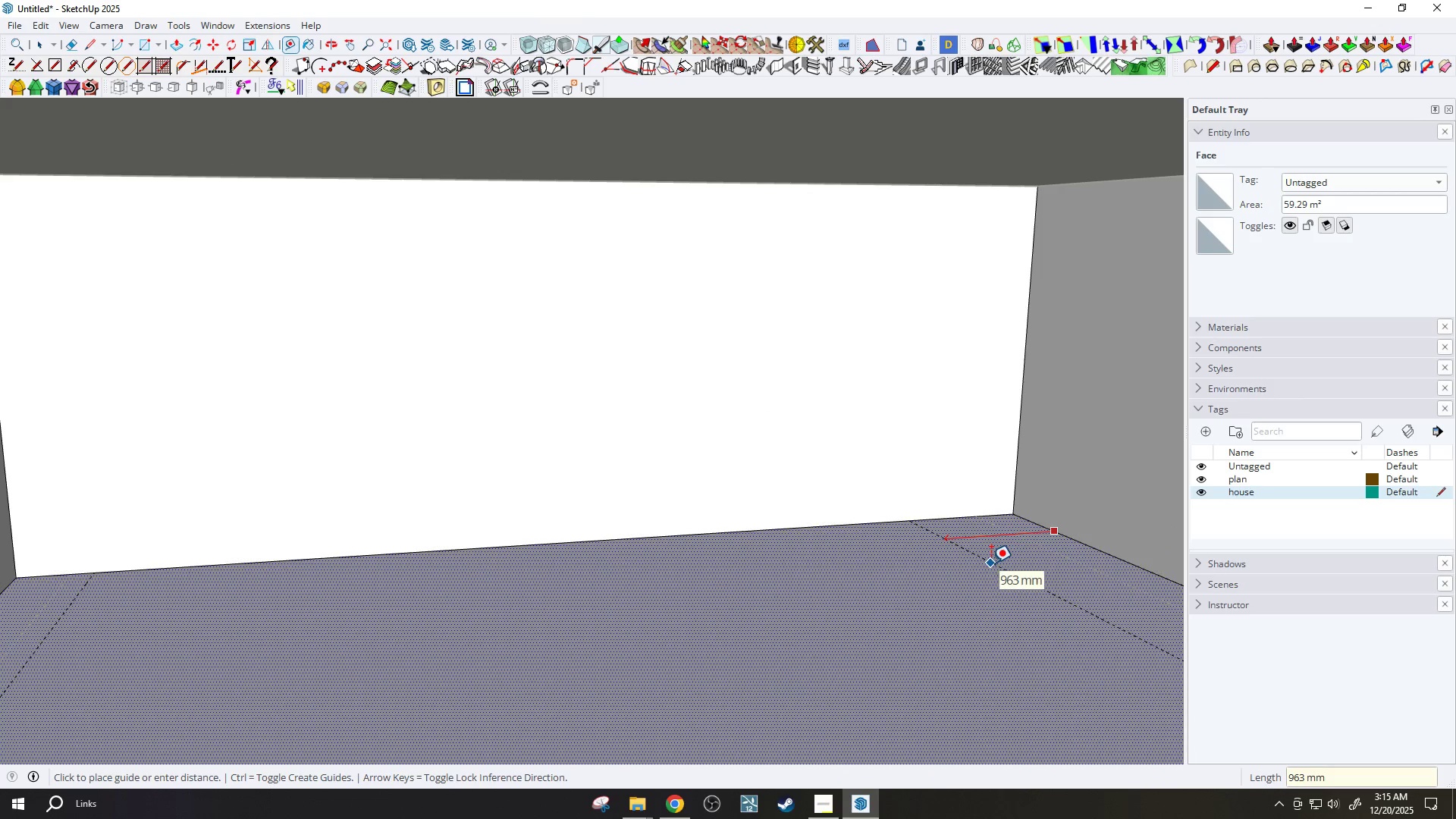 
type(500)
 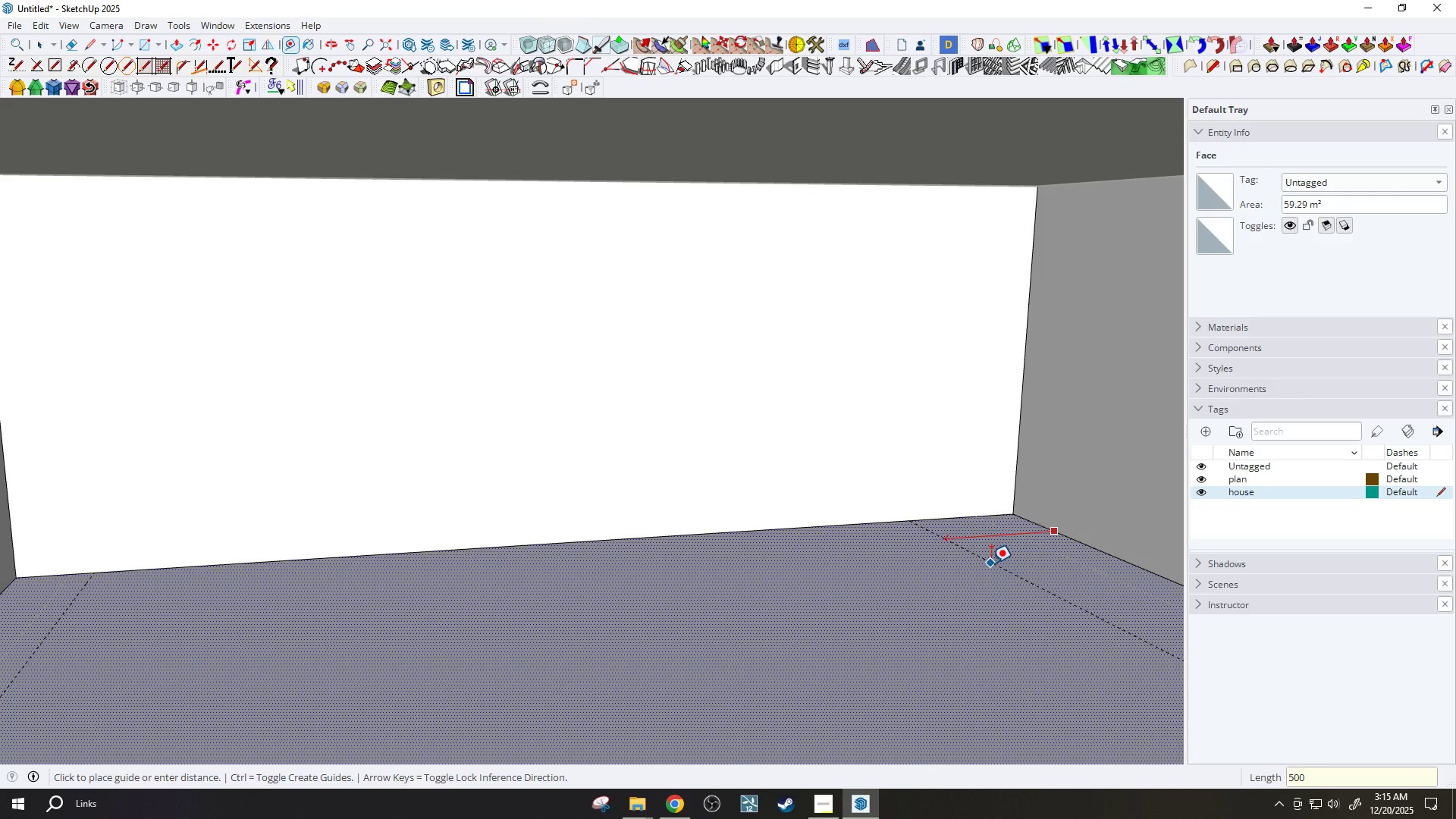 
key(Enter)
 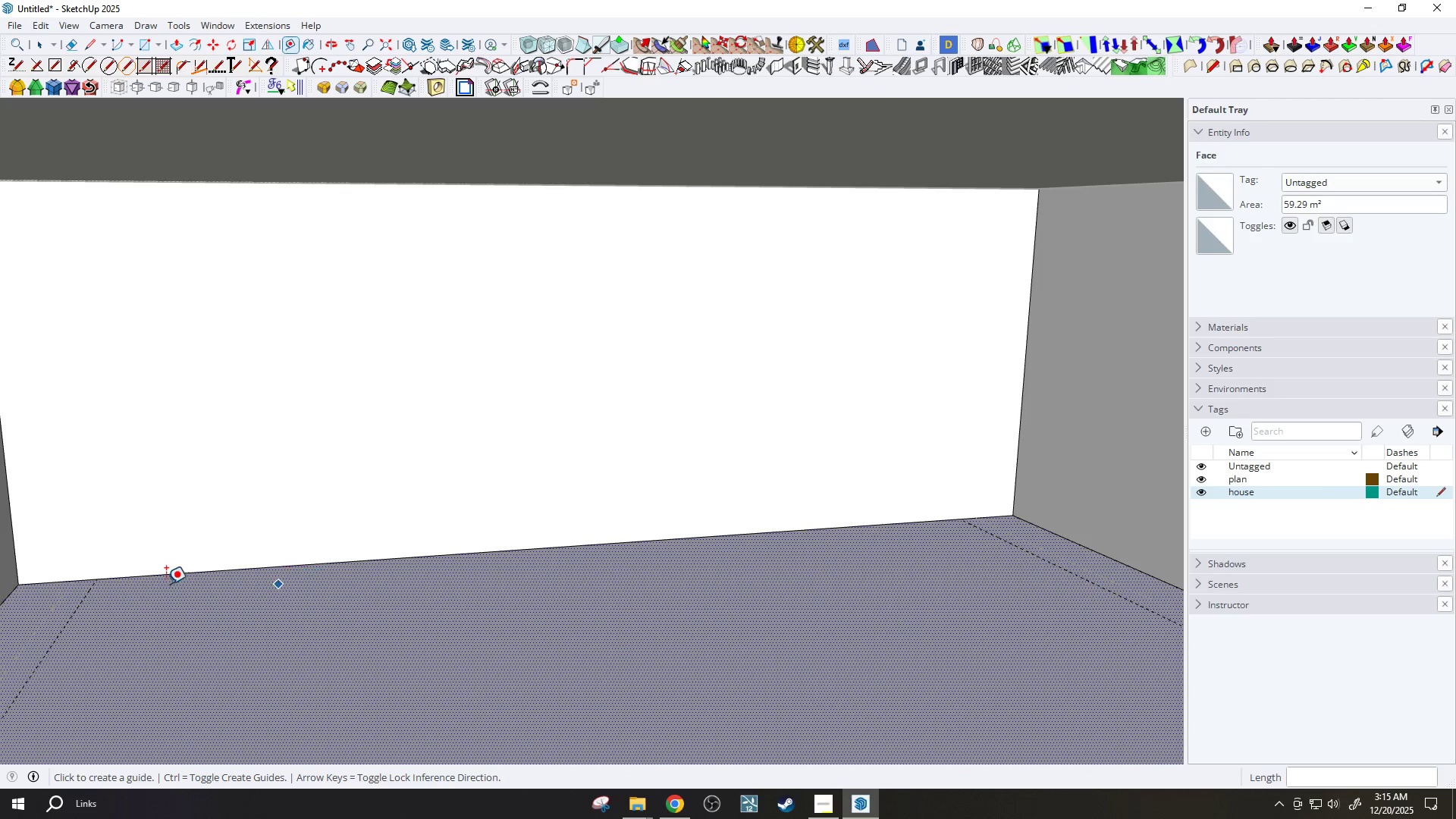 
left_click([82, 604])
 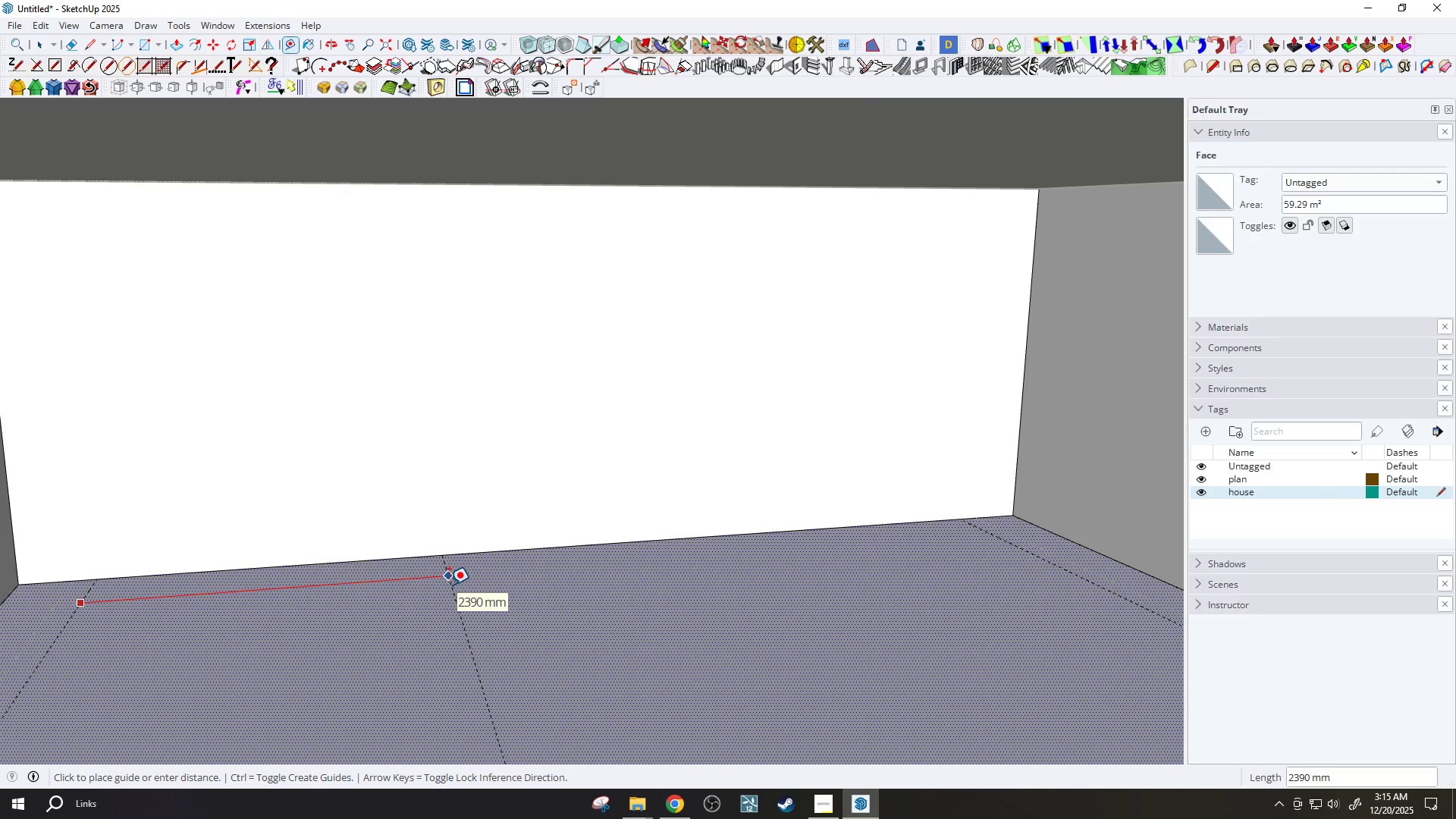 
type(3000)
 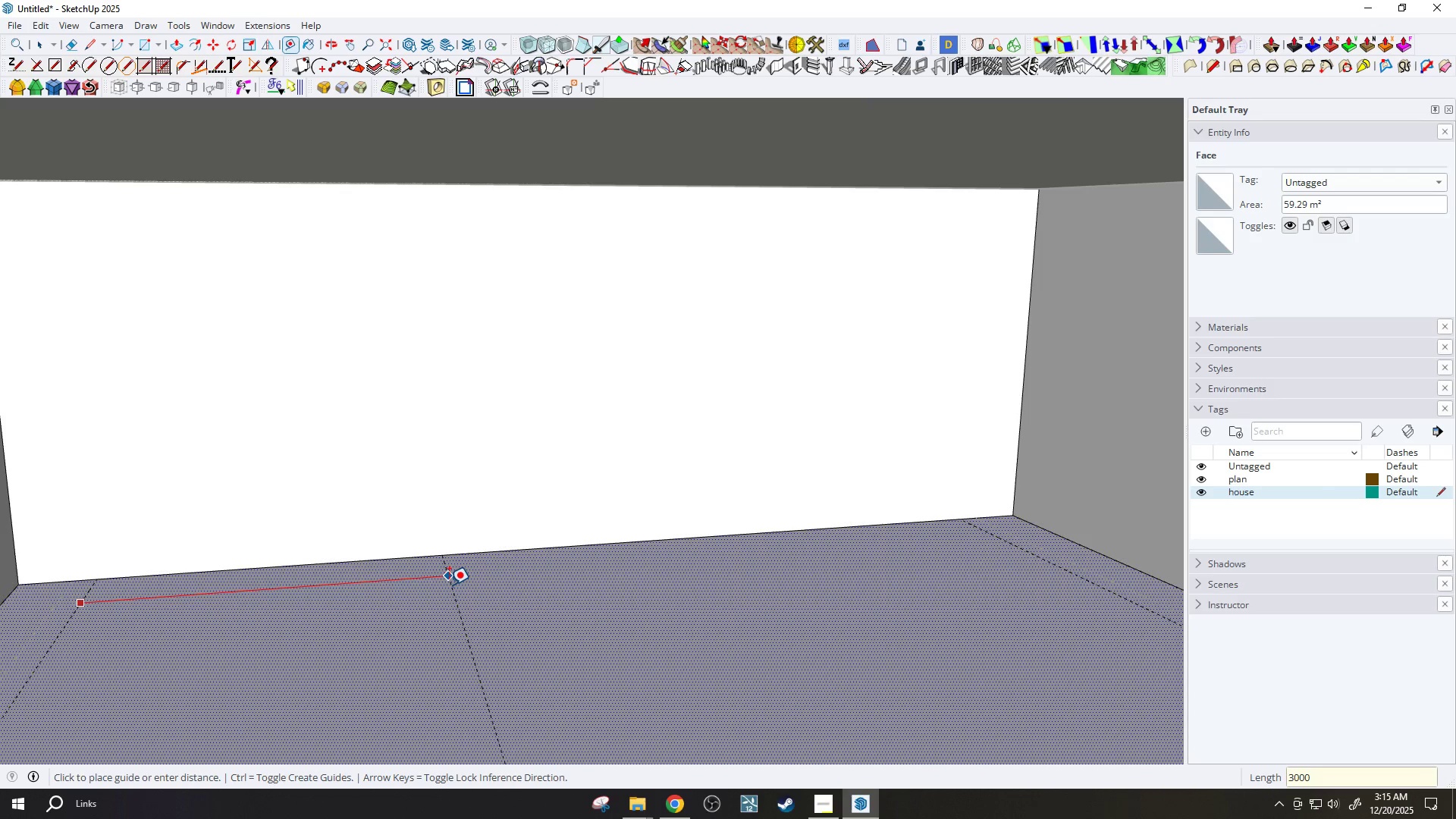 
key(Enter)
 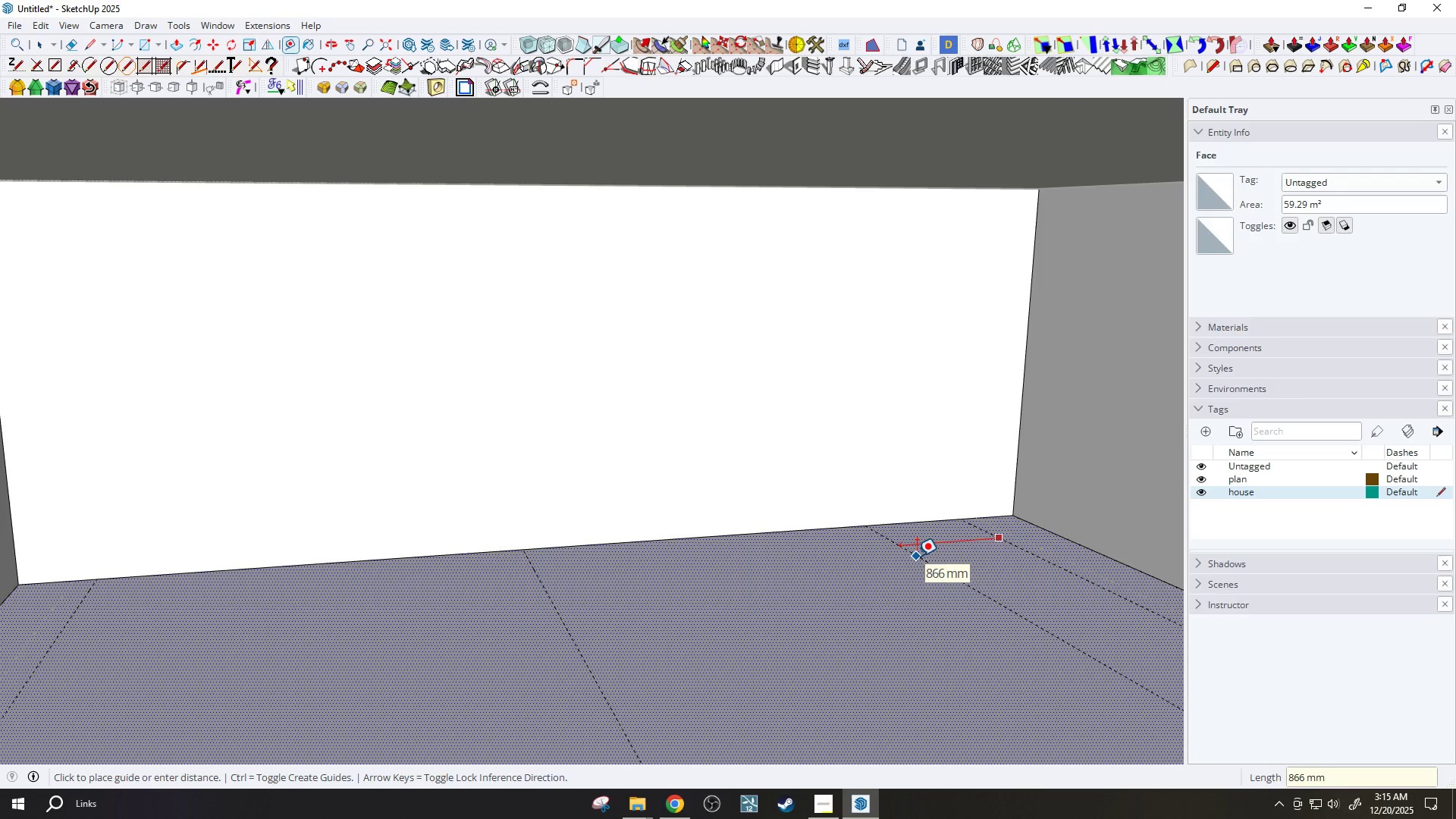 
type(3000)
 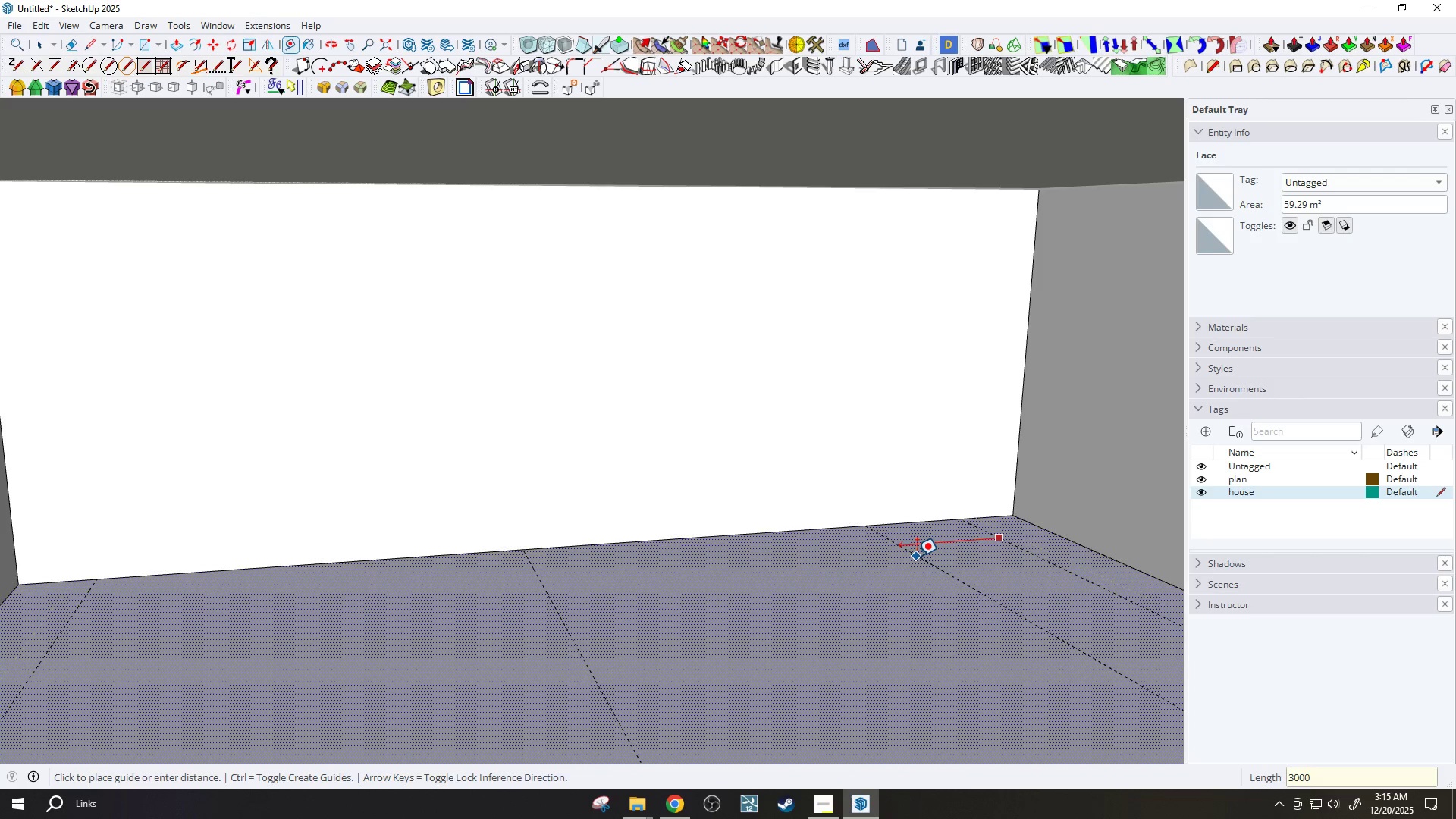 
key(Enter)
 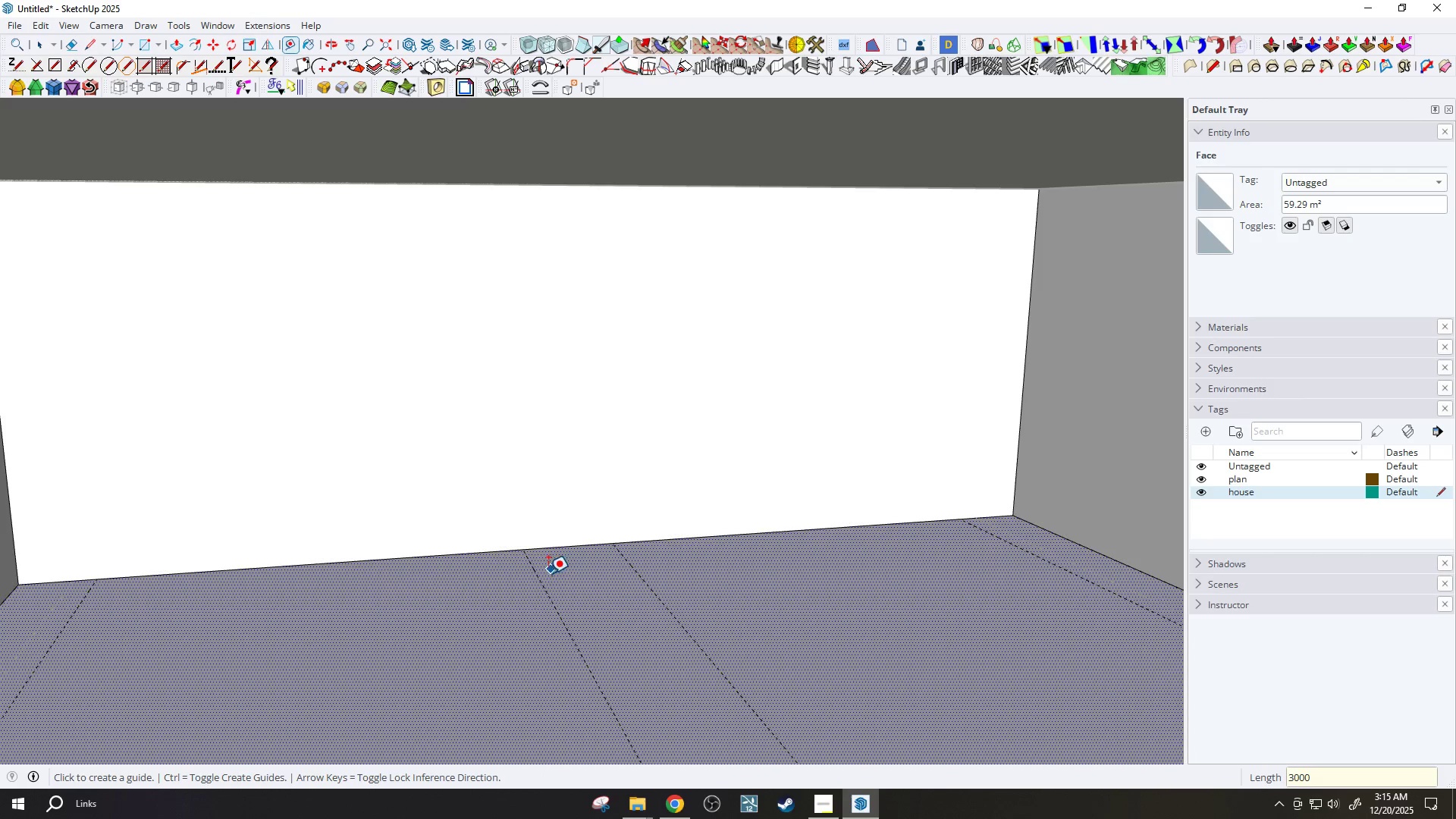 
left_click([534, 579])
 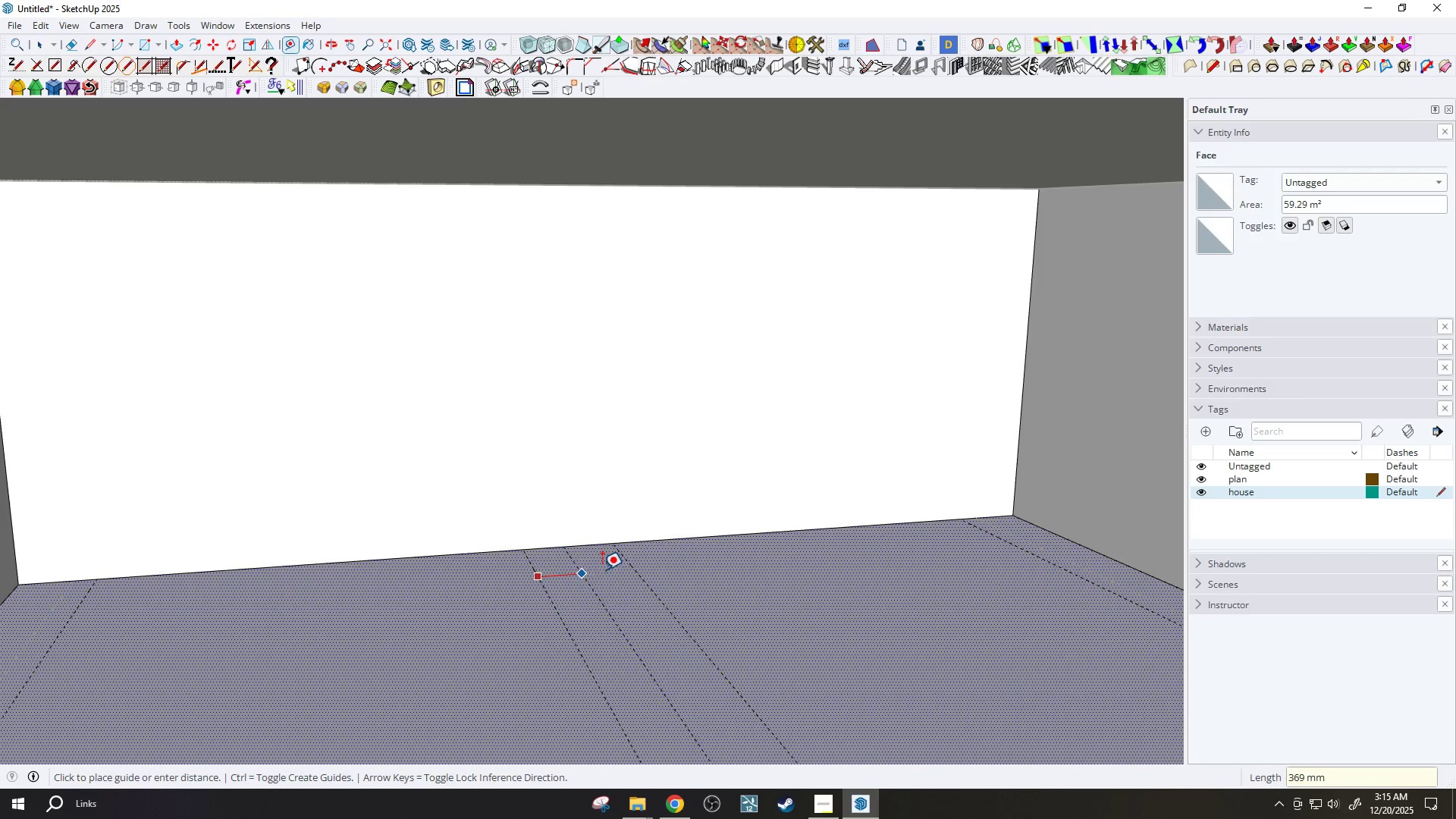 
mouse_move([612, 573])
 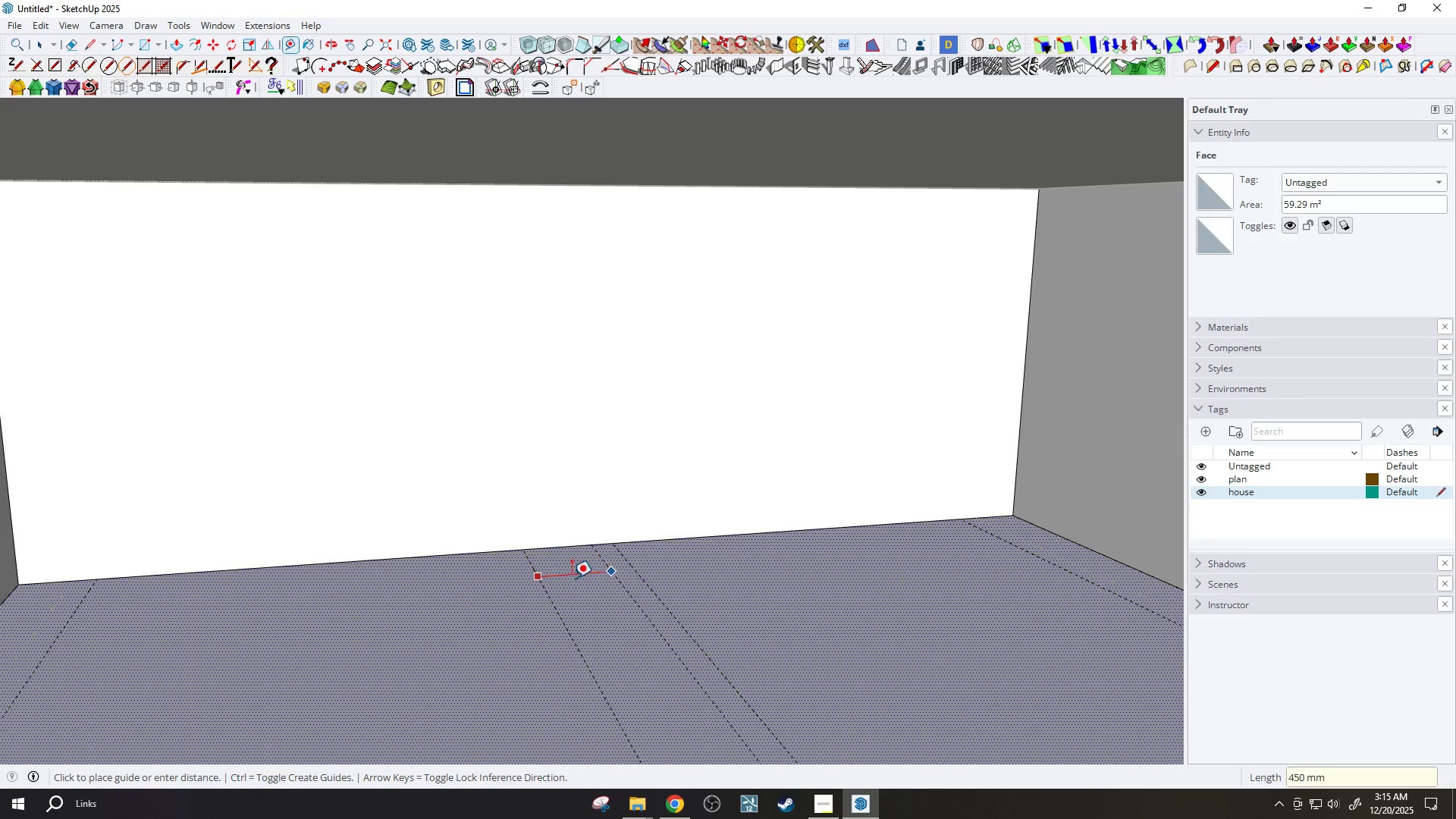 
key(H)
 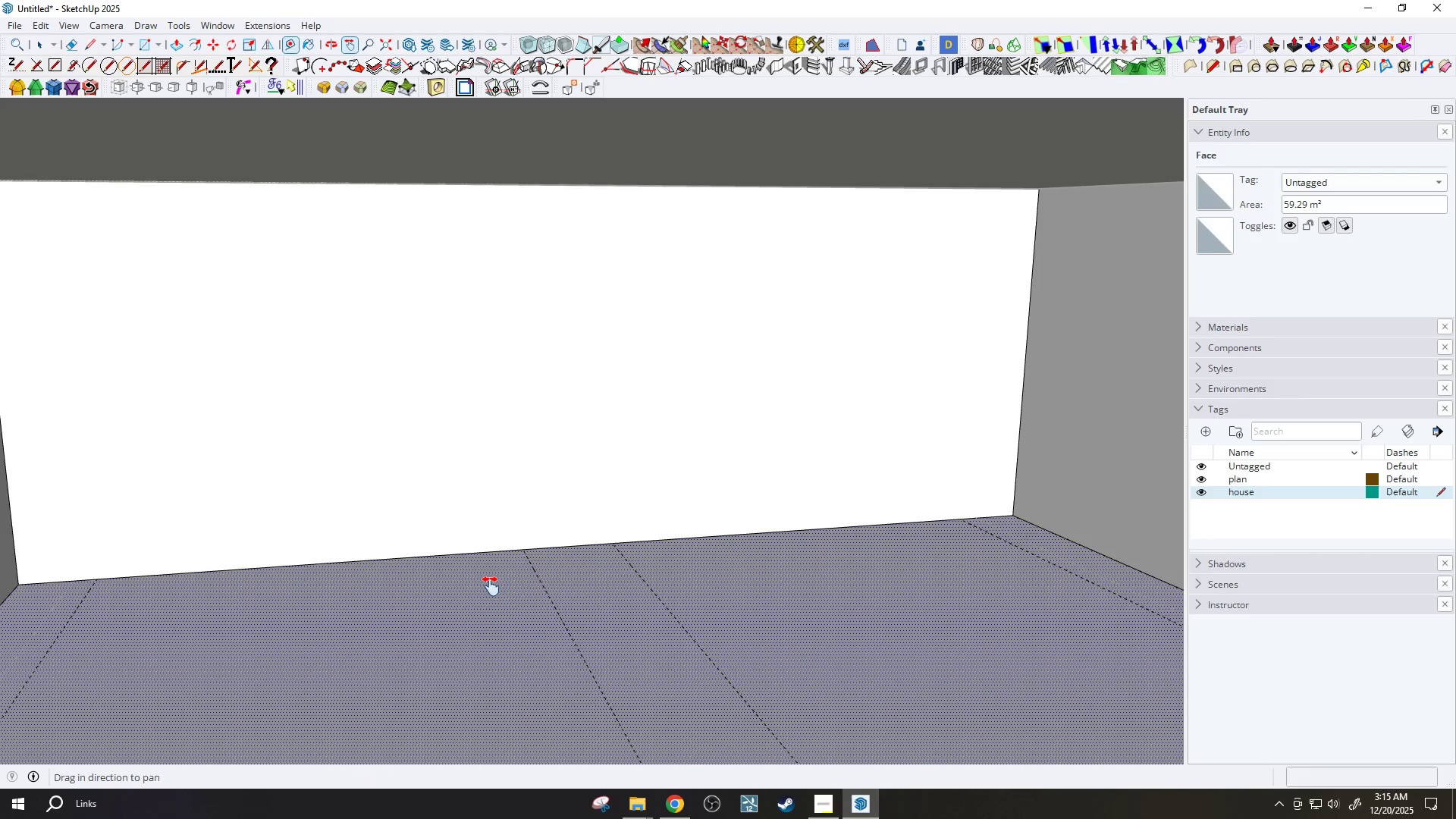 
left_click_drag(start_coordinate=[491, 586], to_coordinate=[590, 578])
 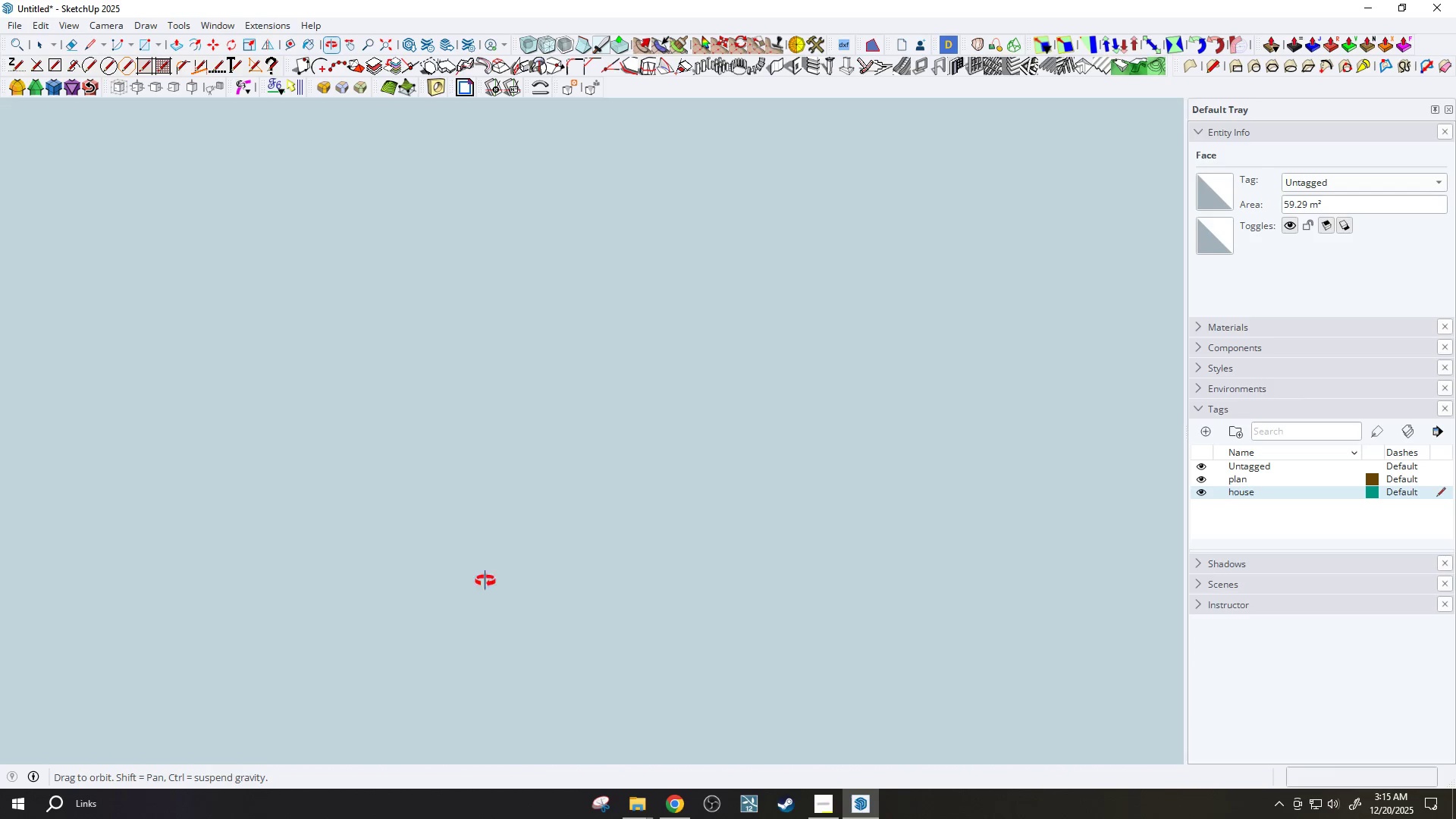 
left_click_drag(start_coordinate=[472, 581], to_coordinate=[488, 583])
 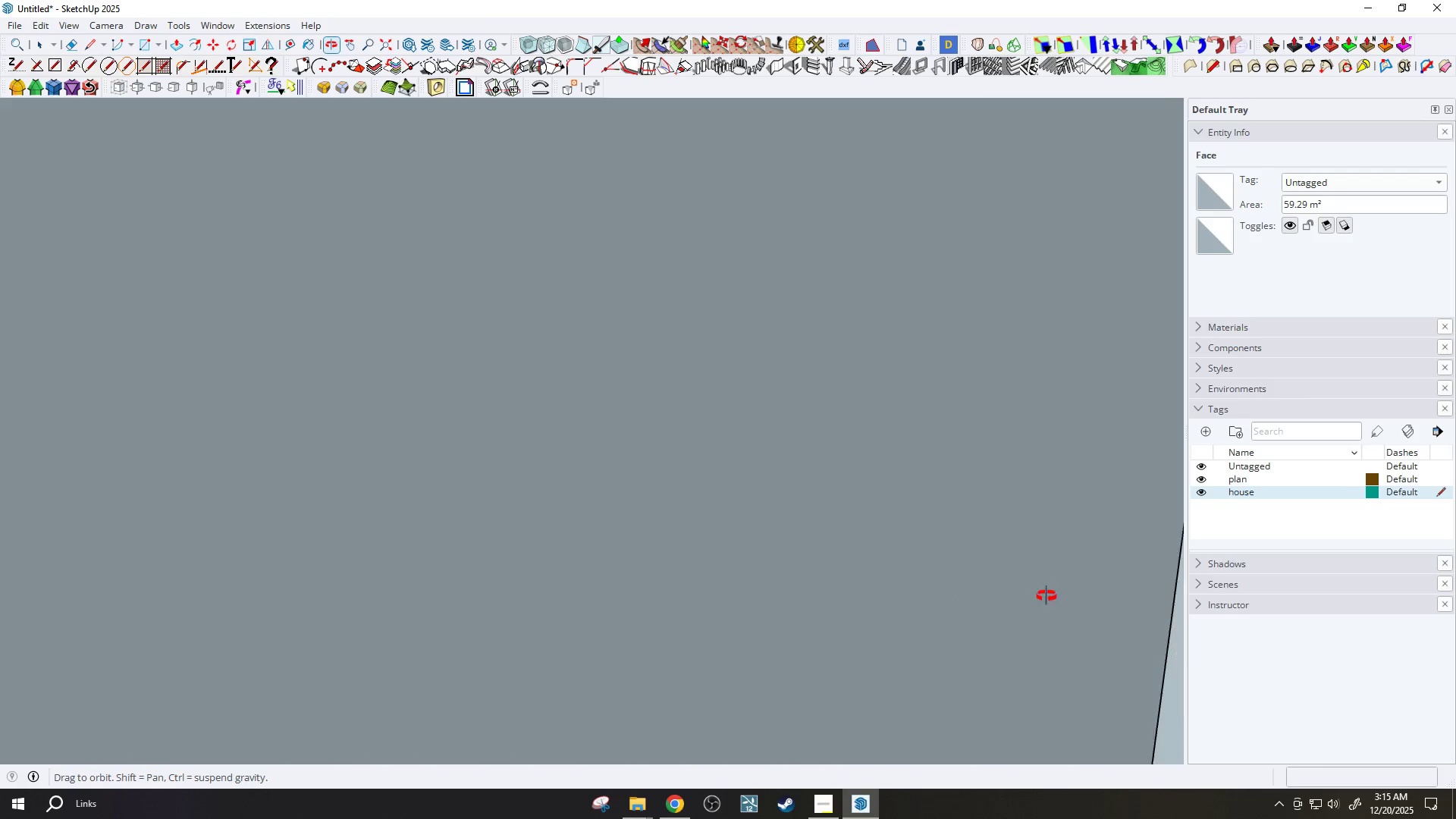 
left_click_drag(start_coordinate=[512, 570], to_coordinate=[1292, 522])
 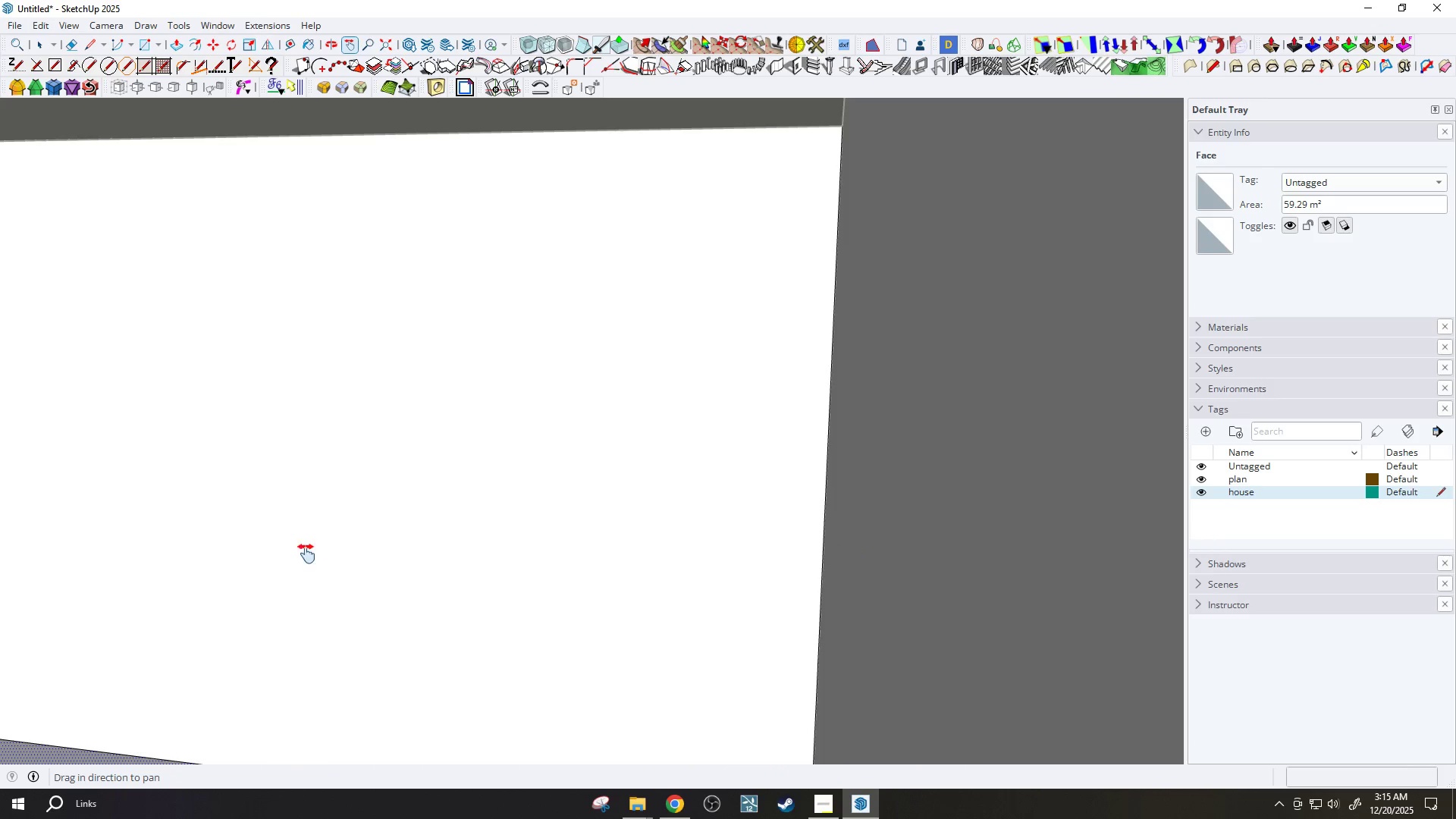 
left_click_drag(start_coordinate=[306, 553], to_coordinate=[1241, 363])
 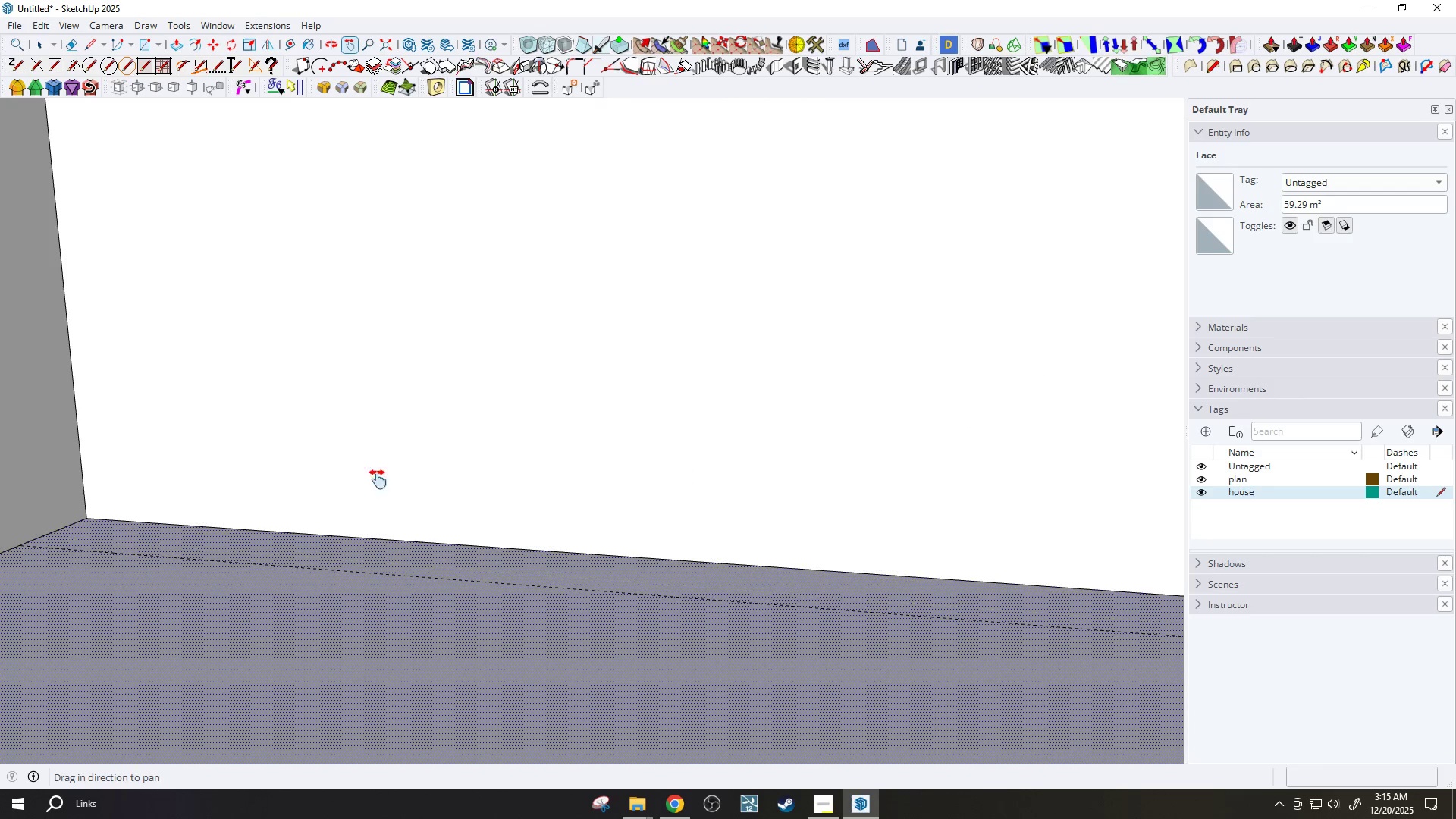 
left_click_drag(start_coordinate=[346, 482], to_coordinate=[604, 496])
 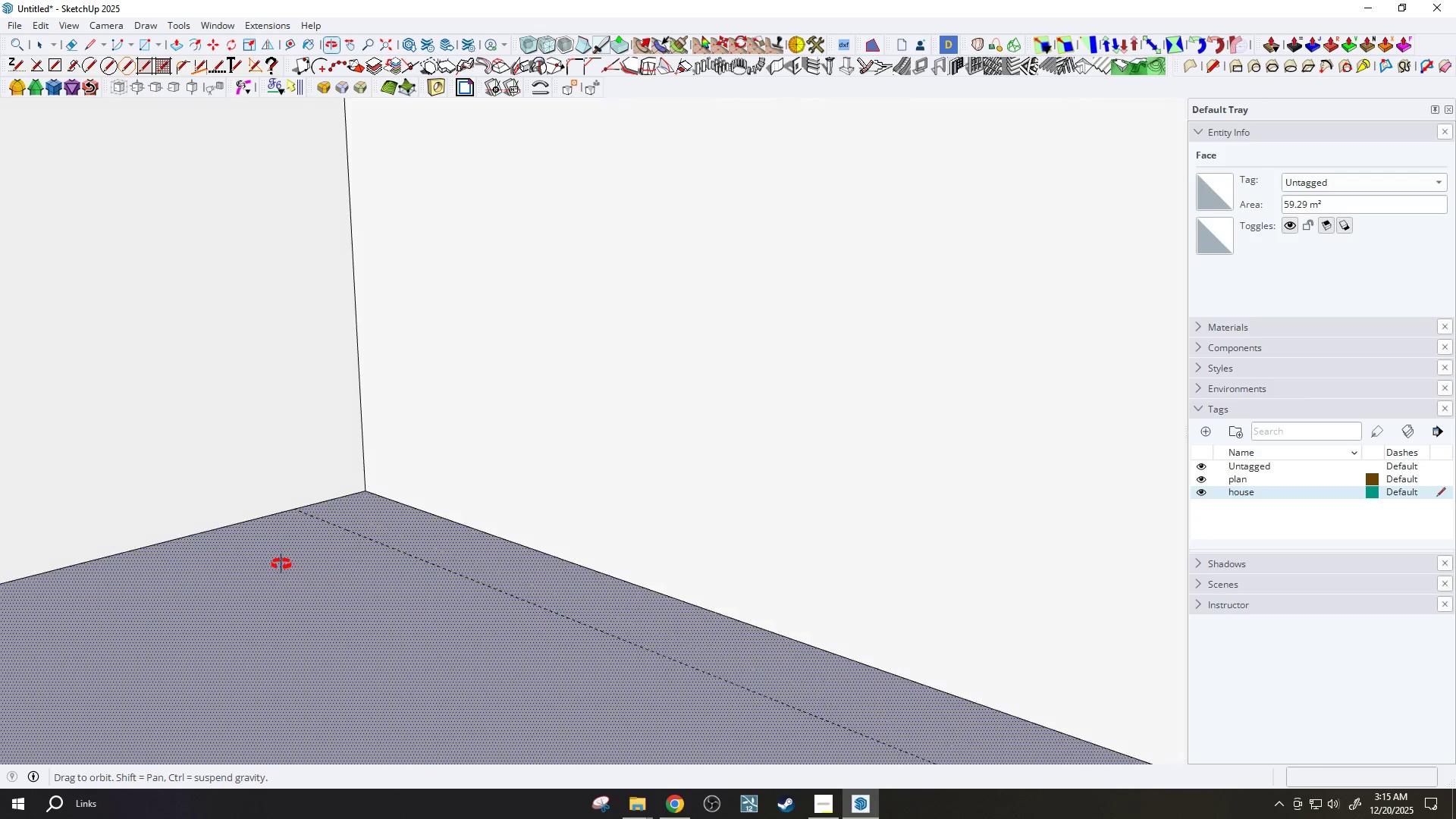 
left_click_drag(start_coordinate=[270, 564], to_coordinate=[728, 556])
 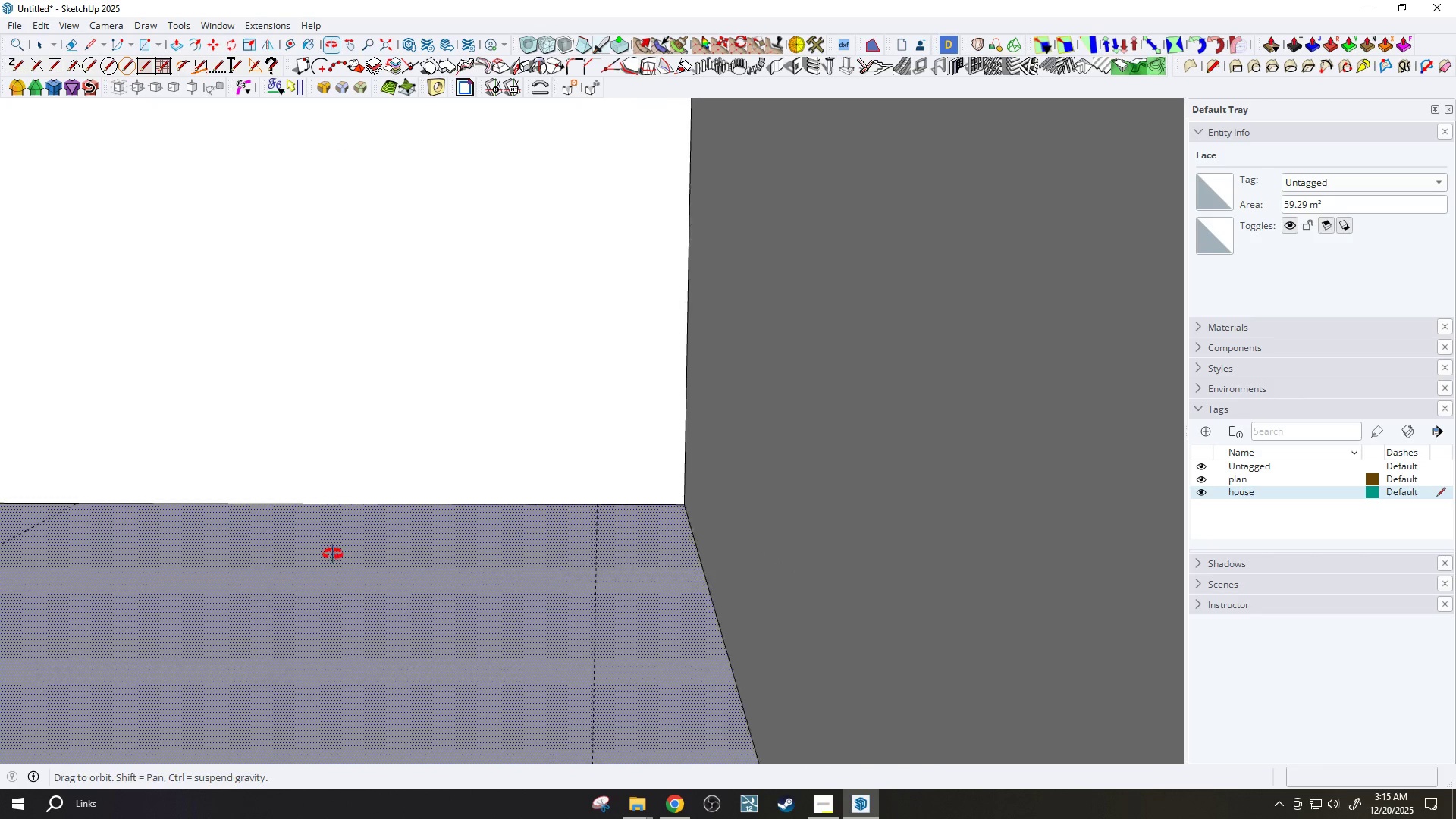 
left_click_drag(start_coordinate=[323, 546], to_coordinate=[906, 610])
 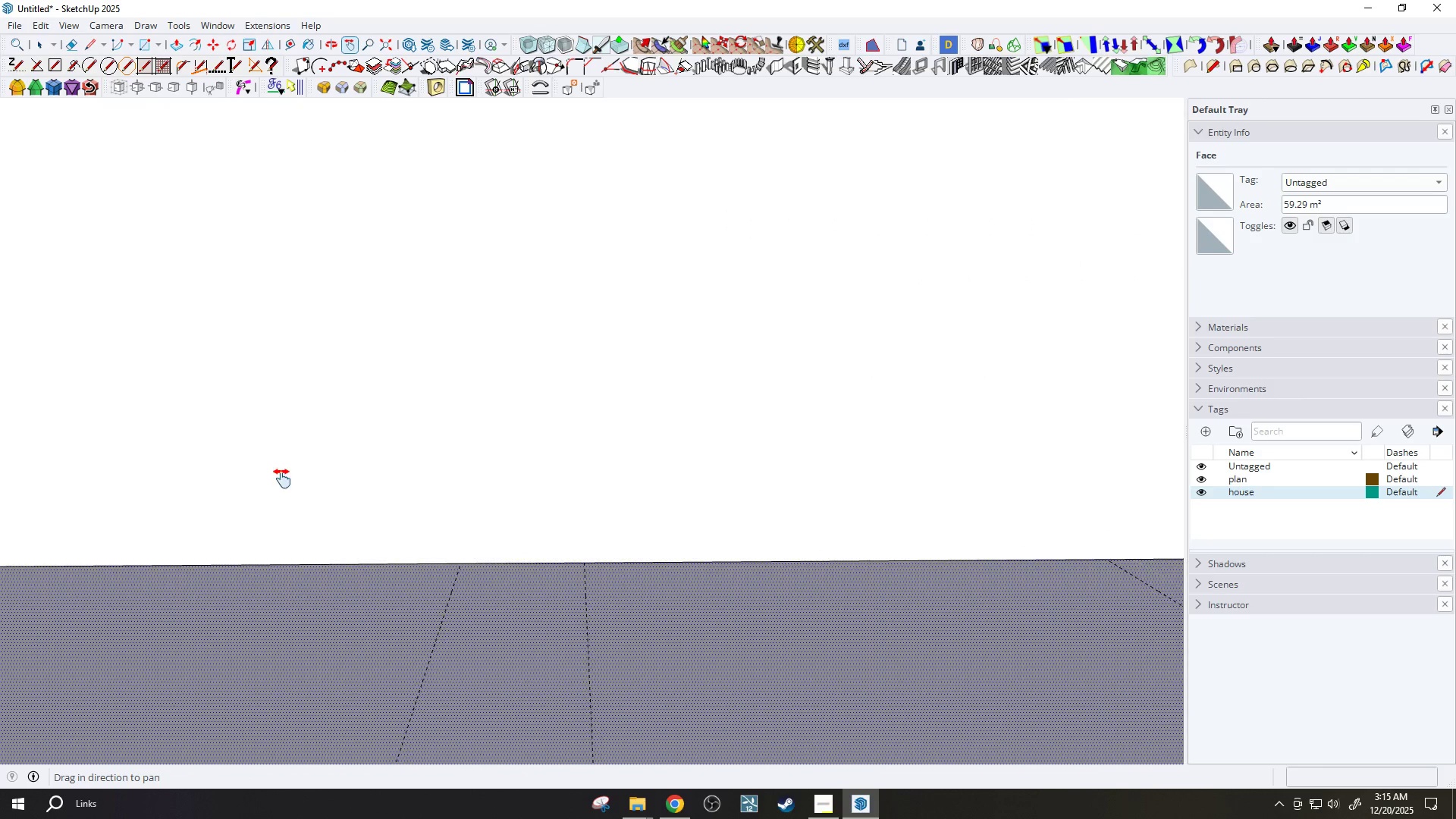 
left_click_drag(start_coordinate=[282, 479], to_coordinate=[540, 530])
 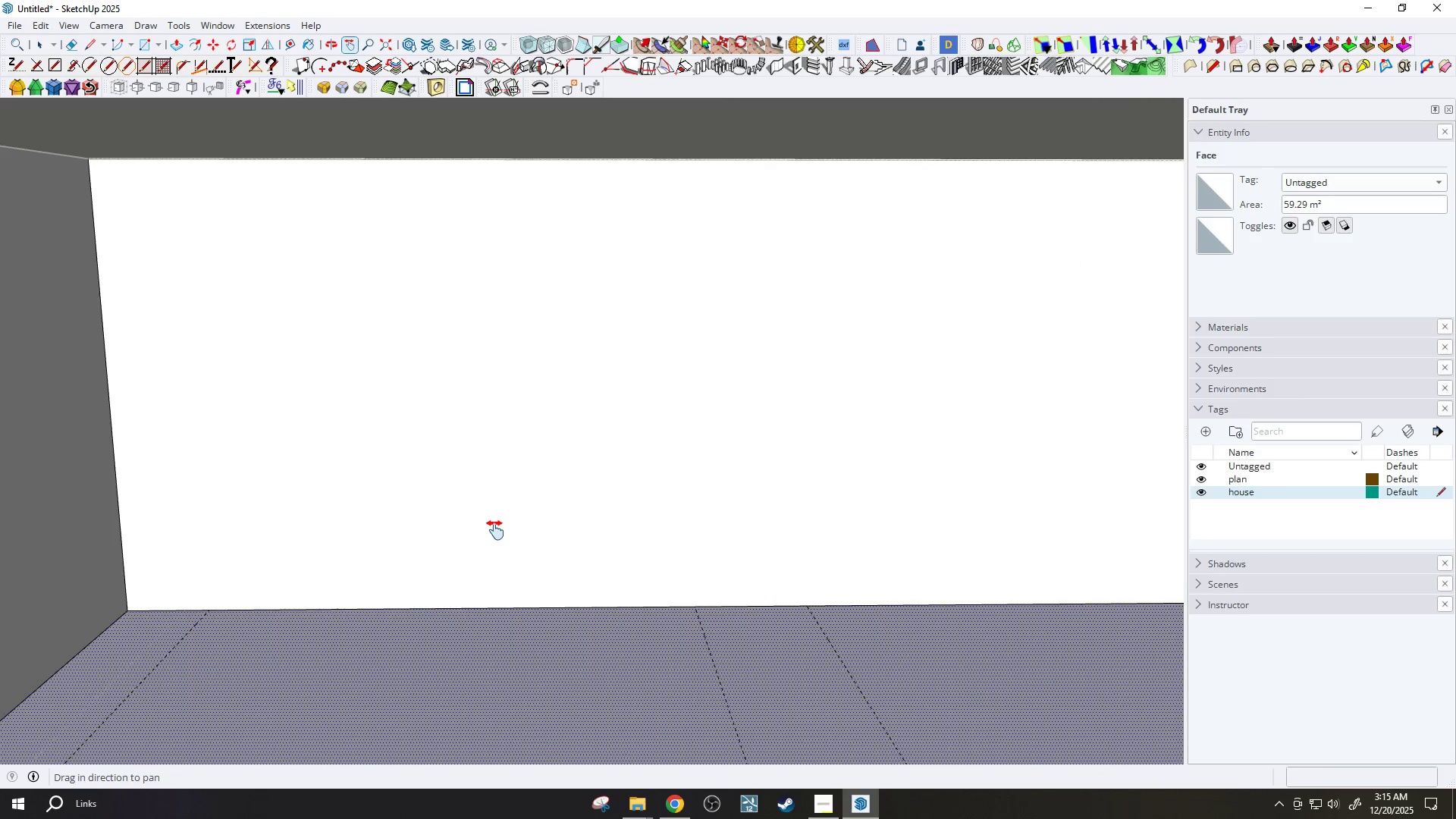 
scroll: coordinate [500, 530], scroll_direction: down, amount: 1.0
 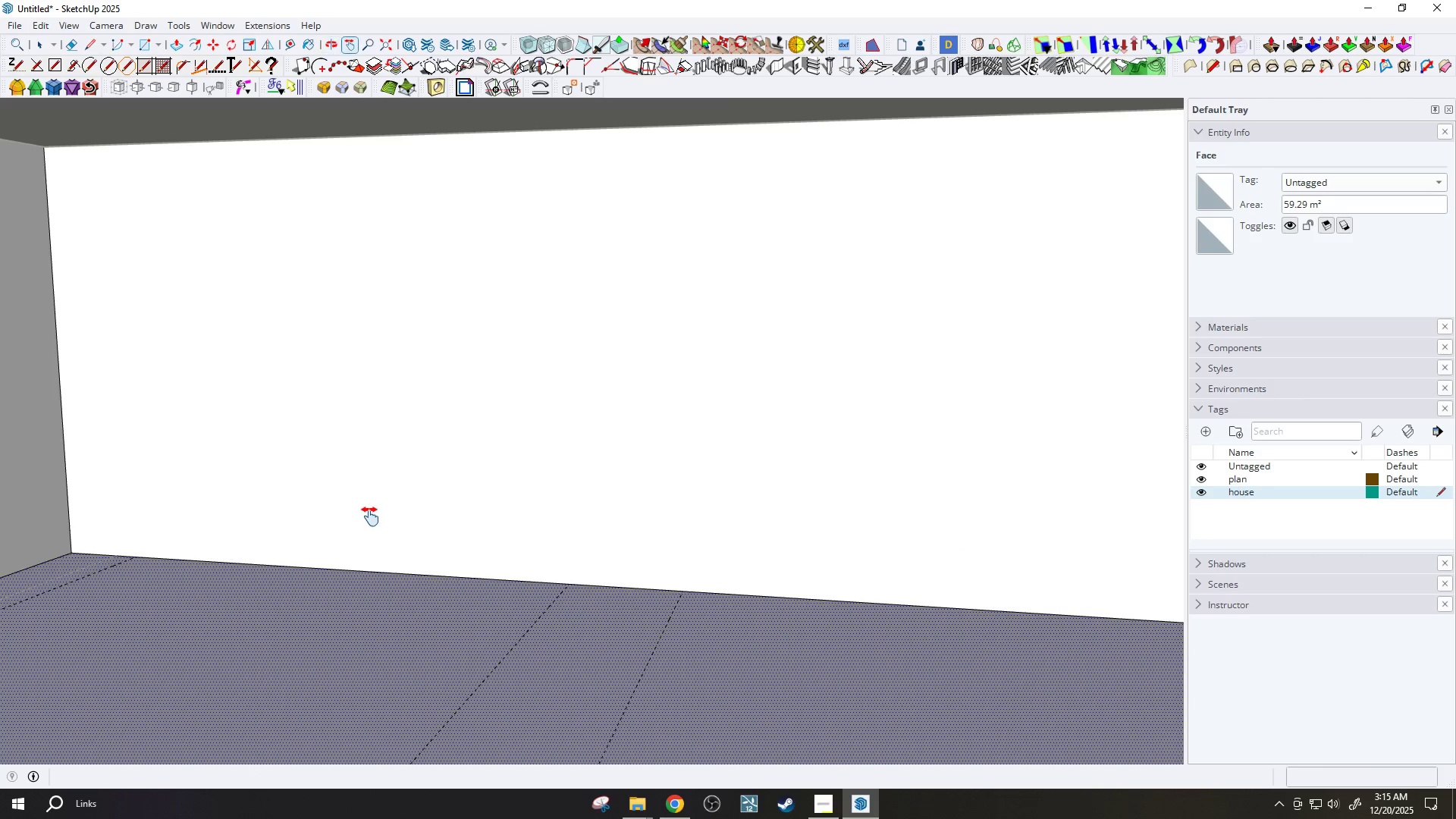 
key(T)
 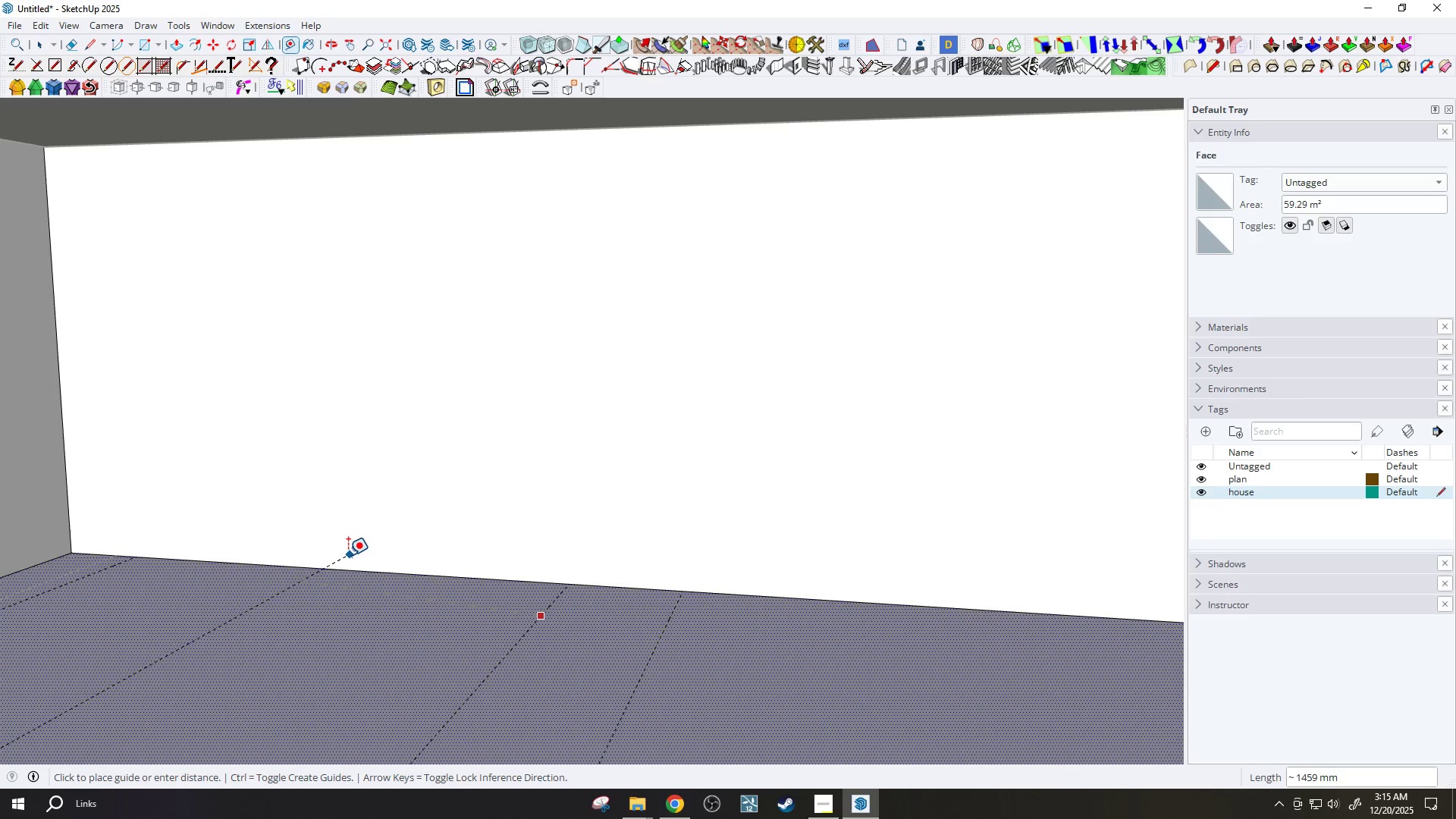 
key(Escape)
 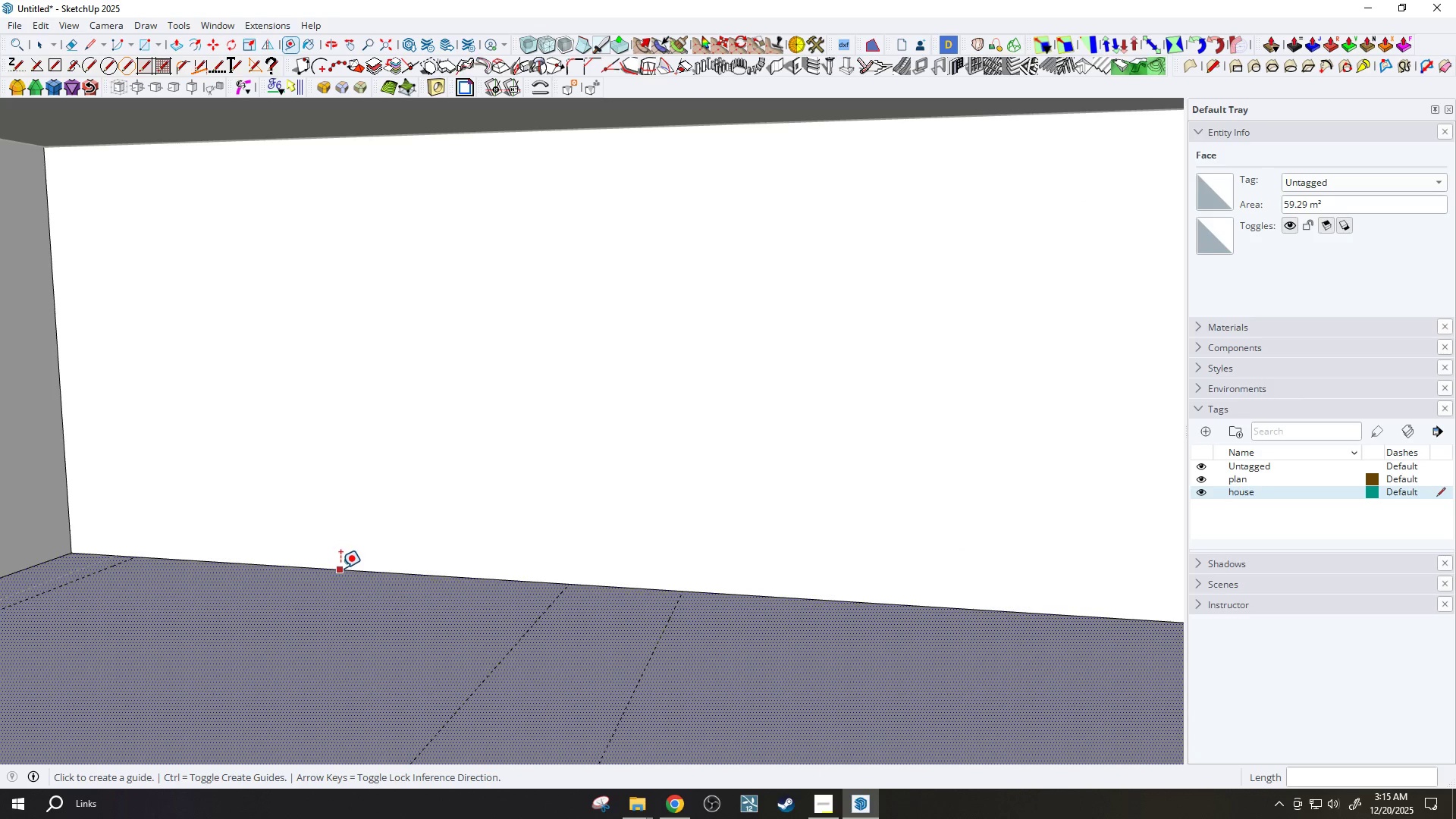 
left_click([341, 570])
 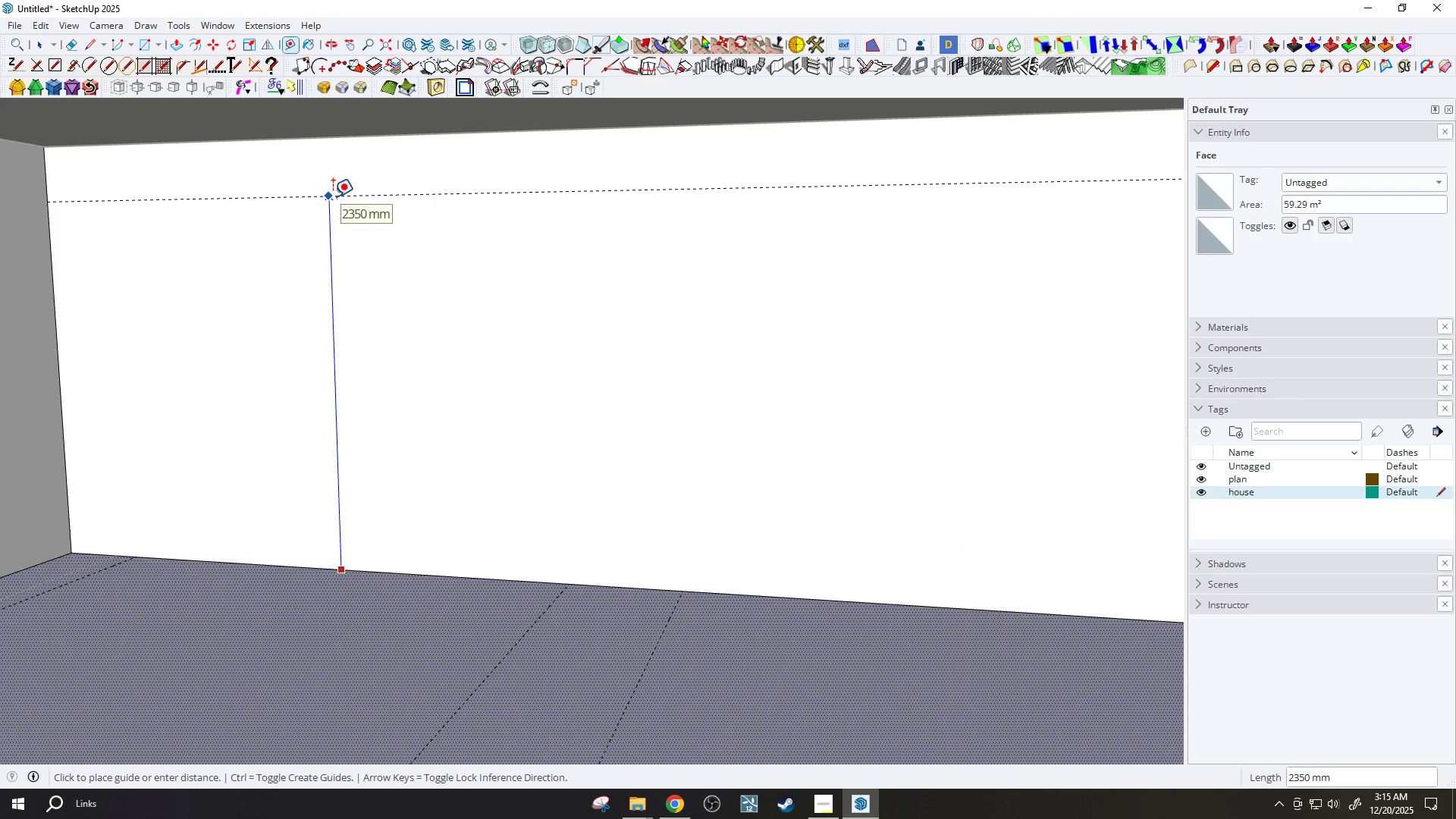 
wait(6.53)
 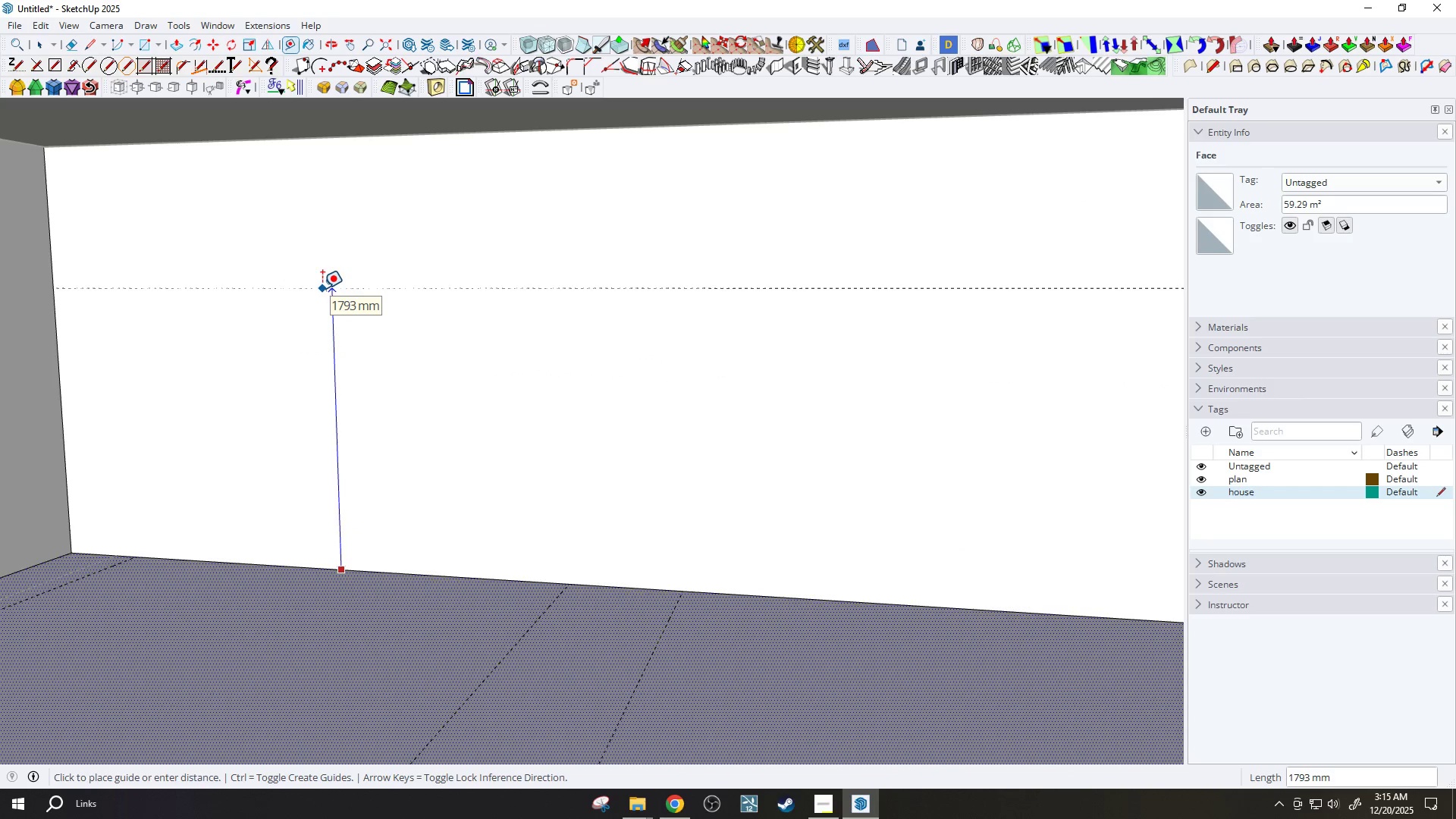 
type(2400)
 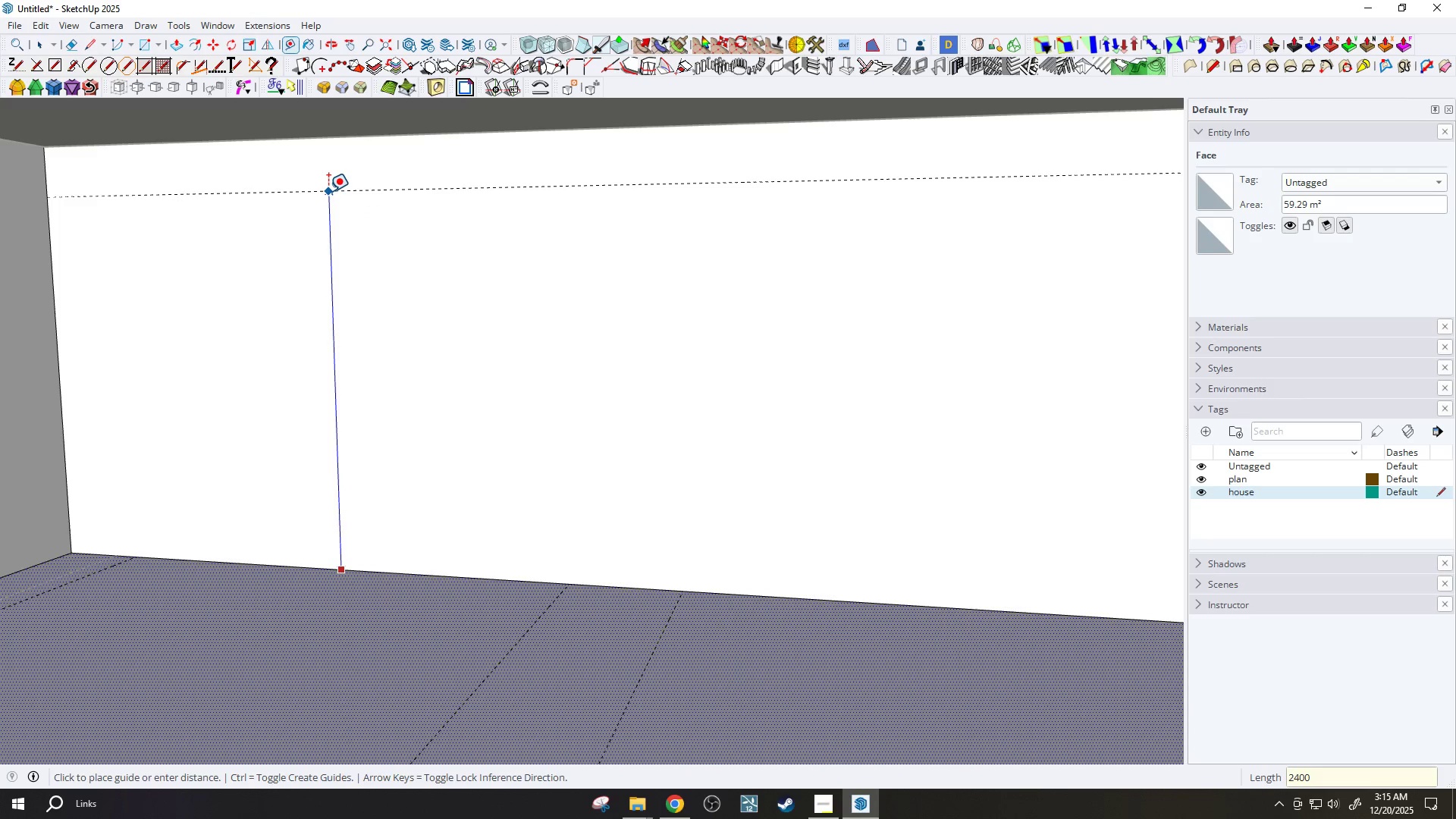 
key(Enter)
 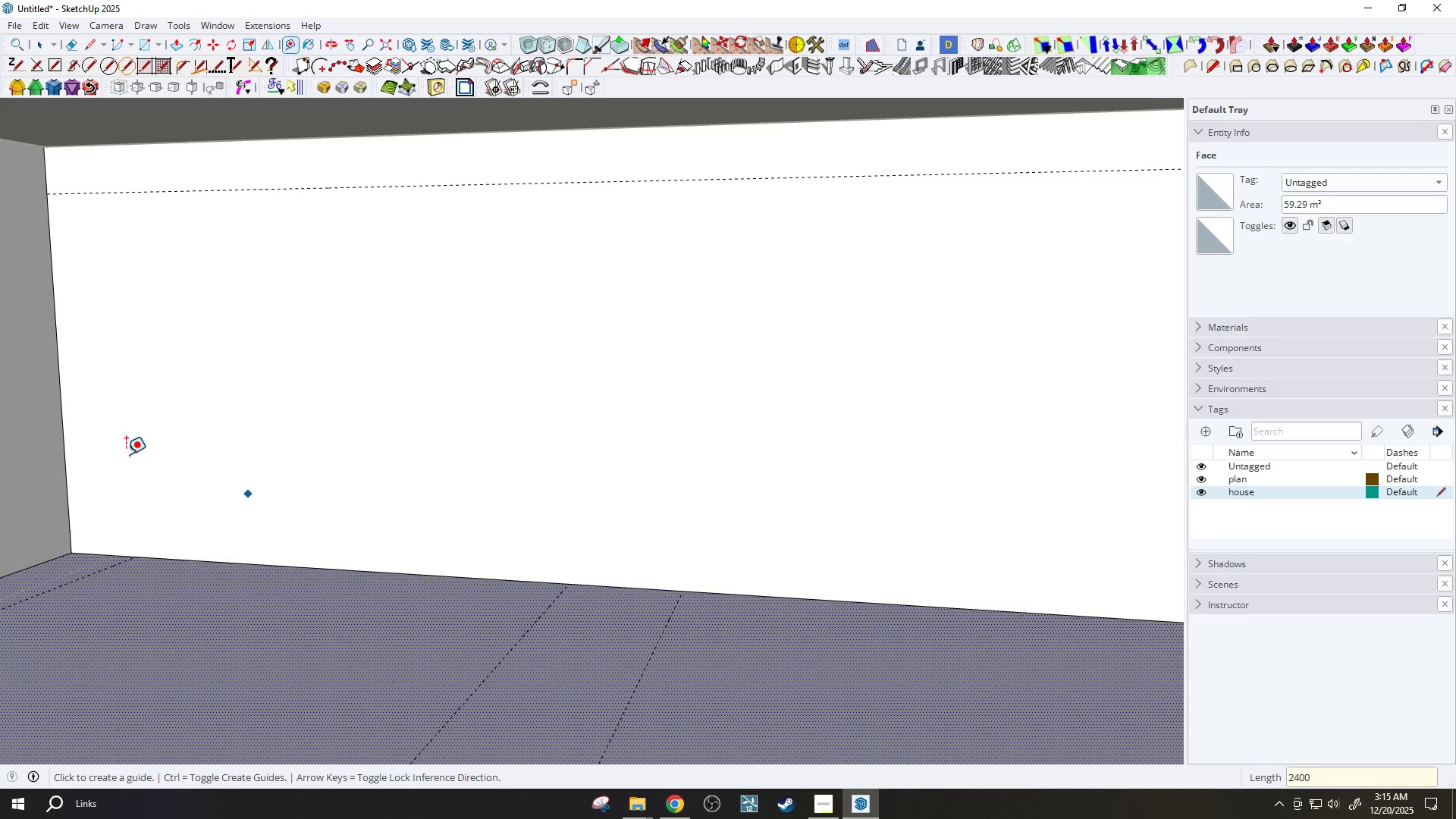 
left_click([62, 460])
 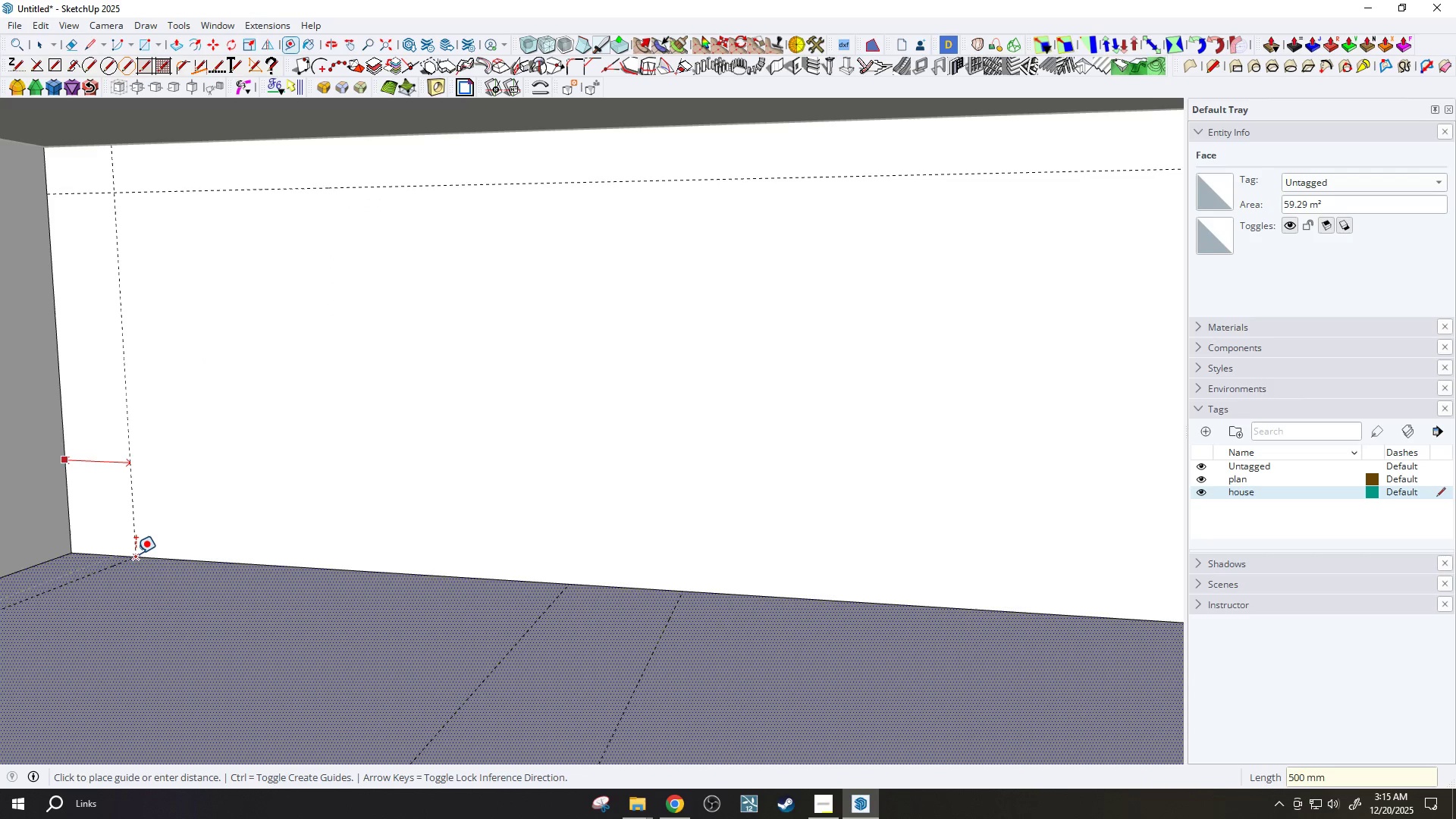 
left_click([136, 554])
 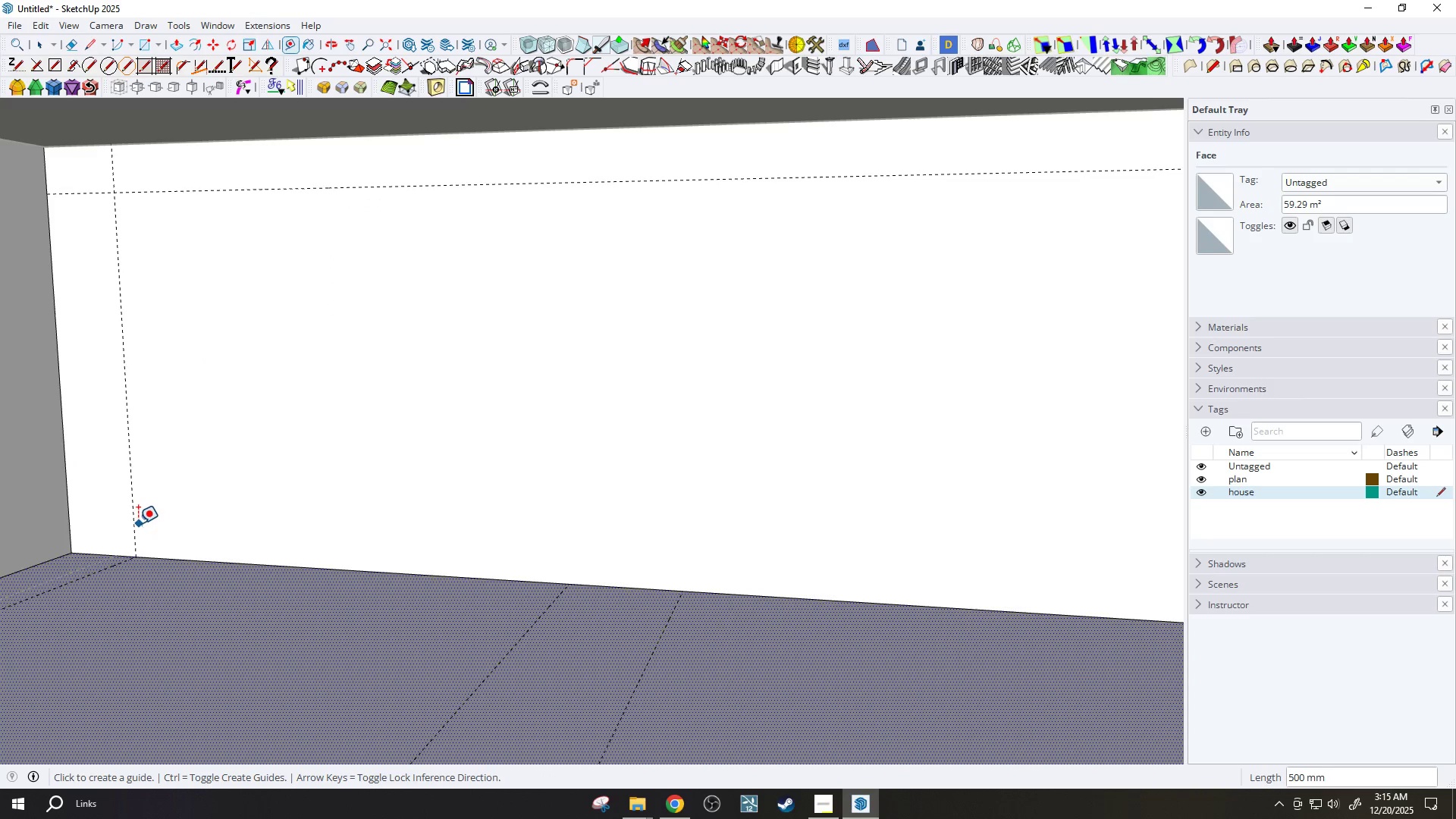 
left_click_drag(start_coordinate=[135, 523], to_coordinate=[161, 529])
 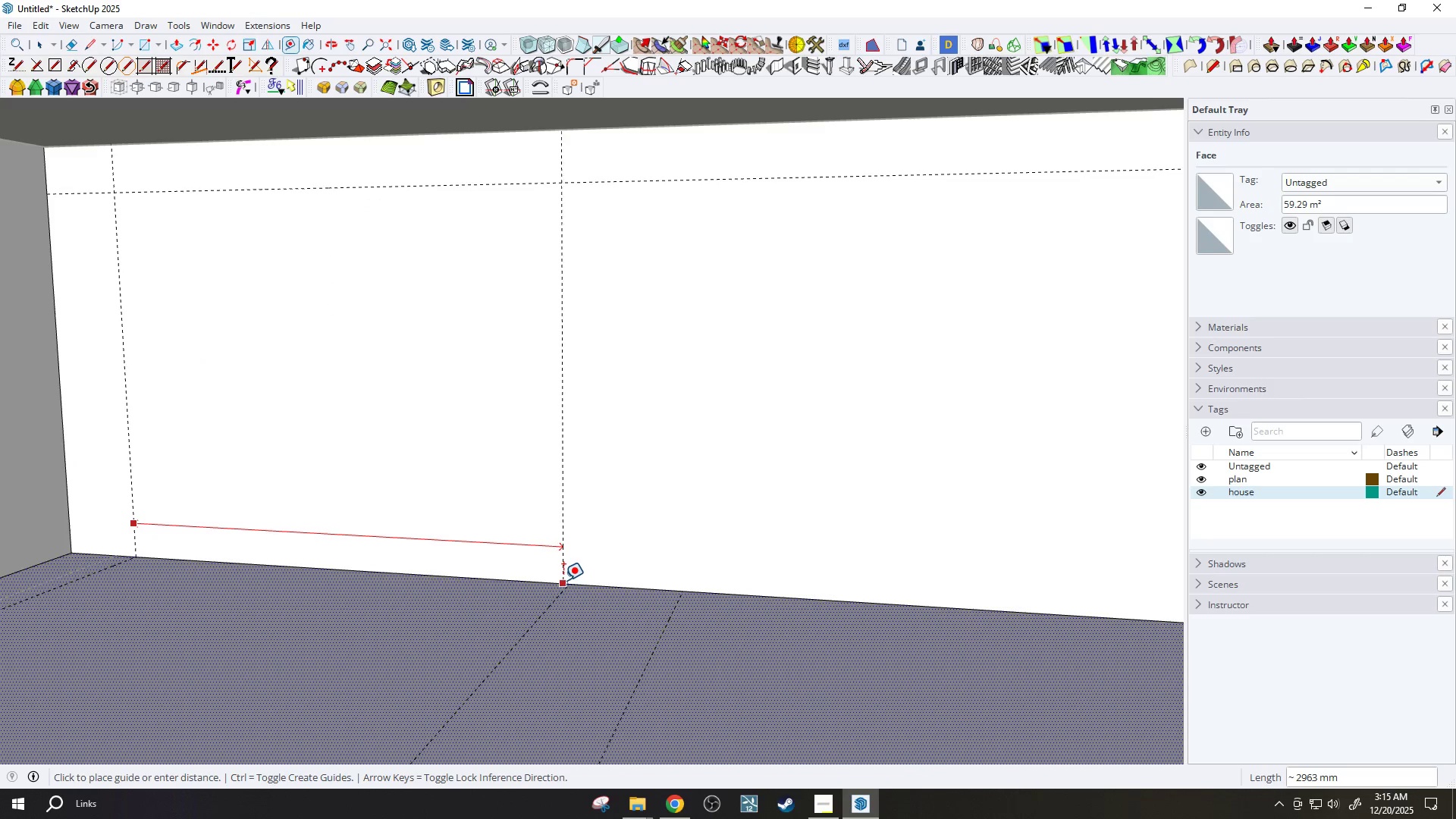 
left_click([565, 580])
 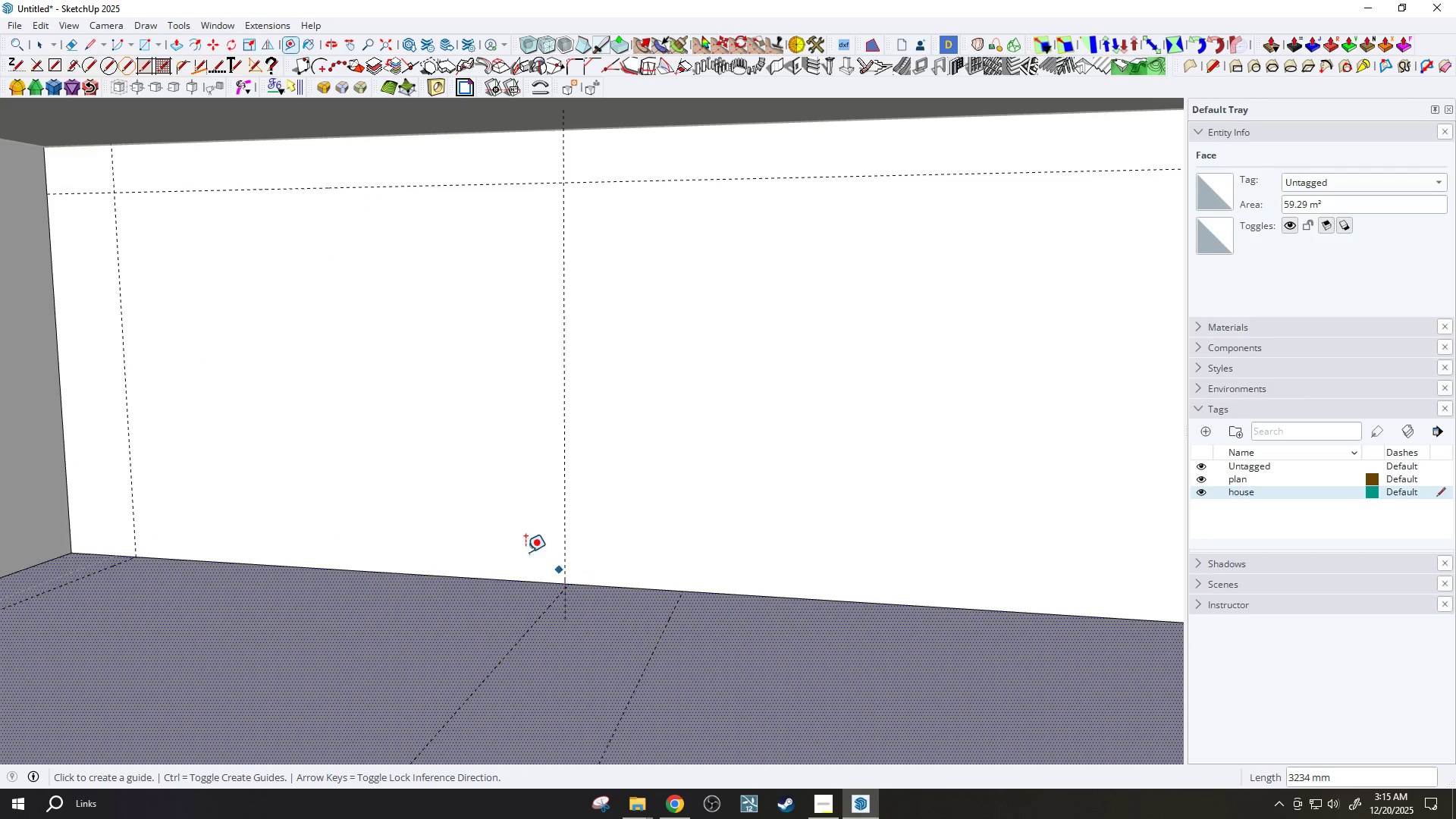 
key(Control+Z)
 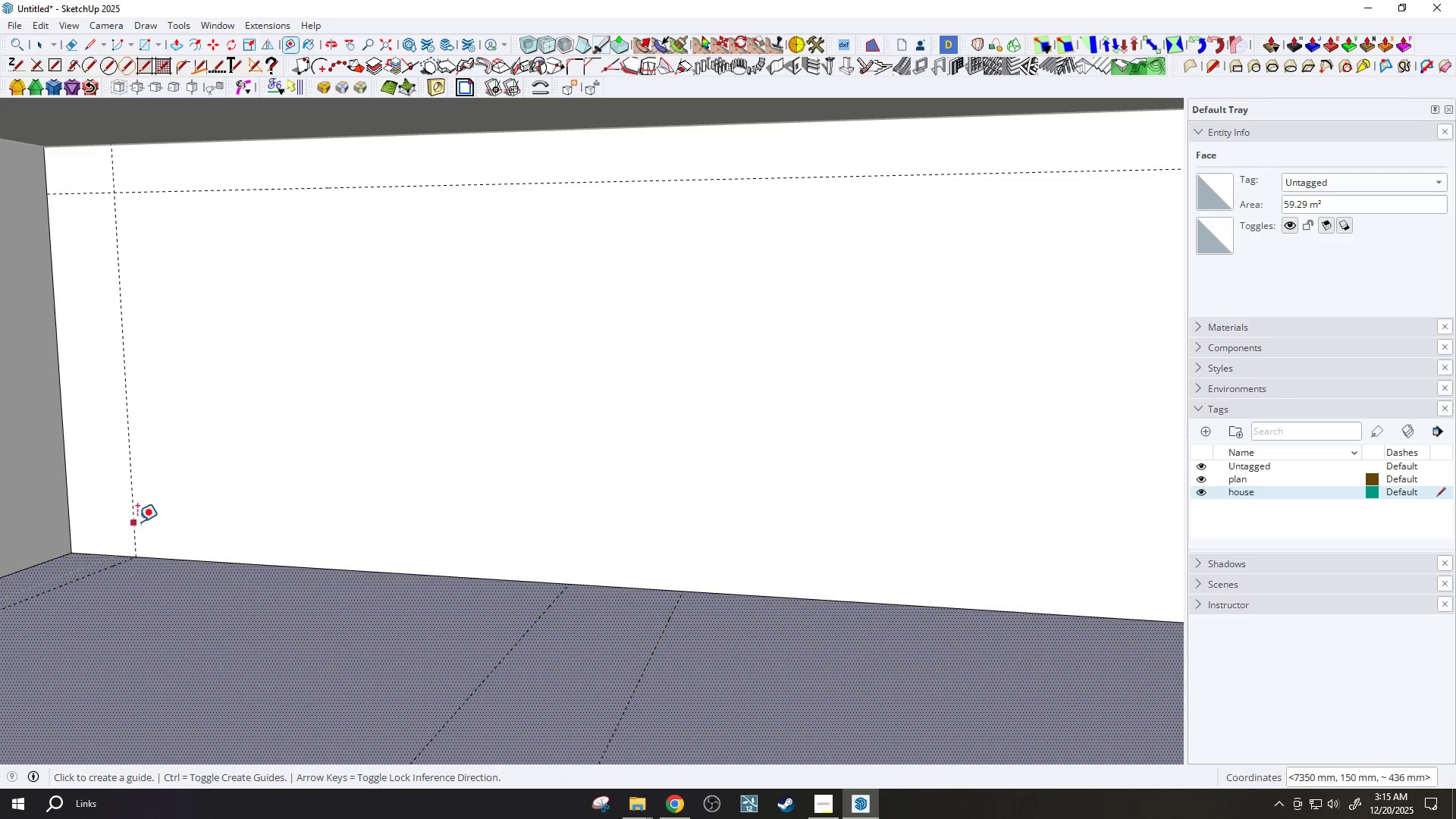 
left_click_drag(start_coordinate=[136, 522], to_coordinate=[149, 522])
 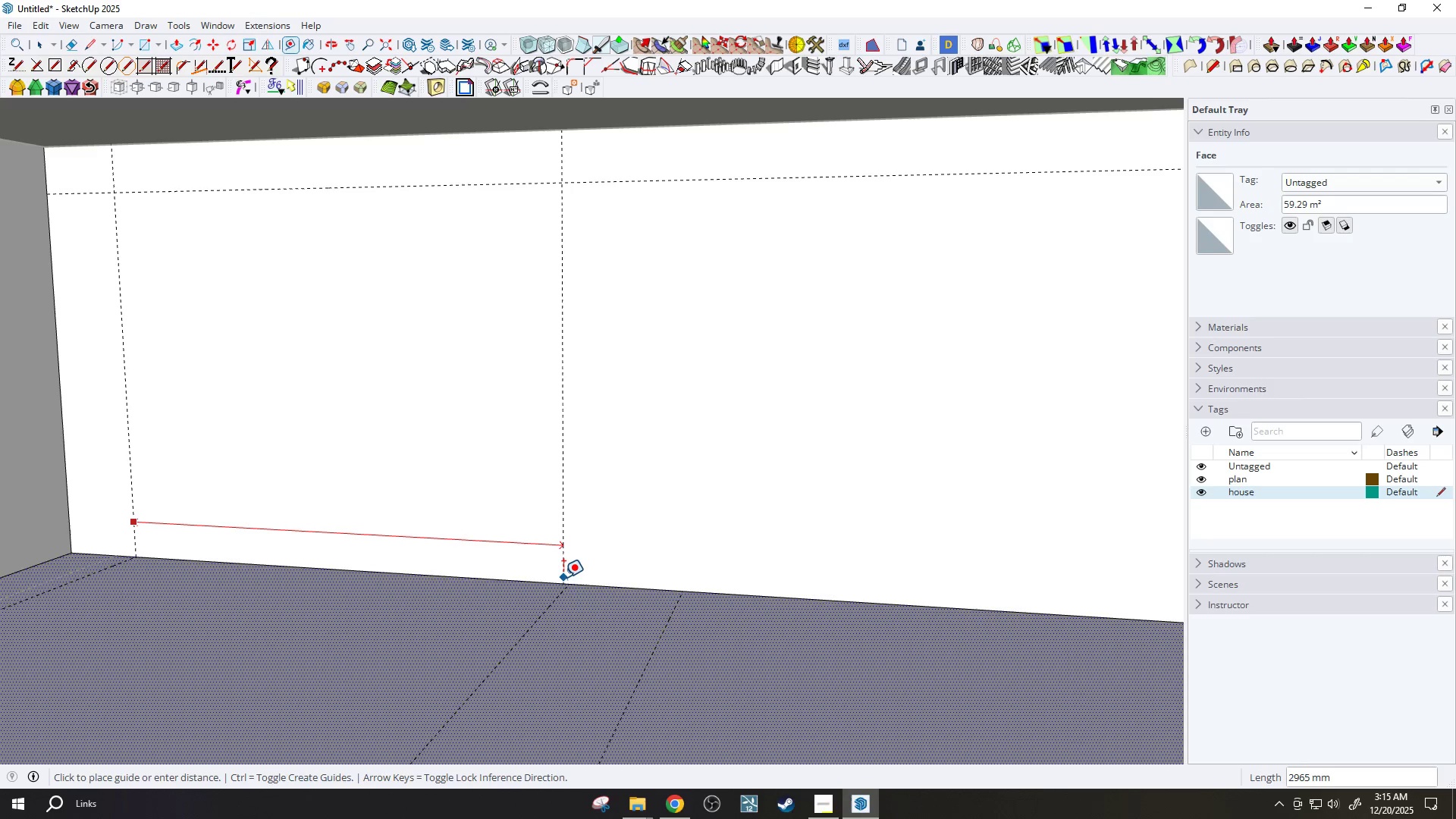 
hold_key(key=ShiftLeft, duration=1.5)
left_click([556, 590])
 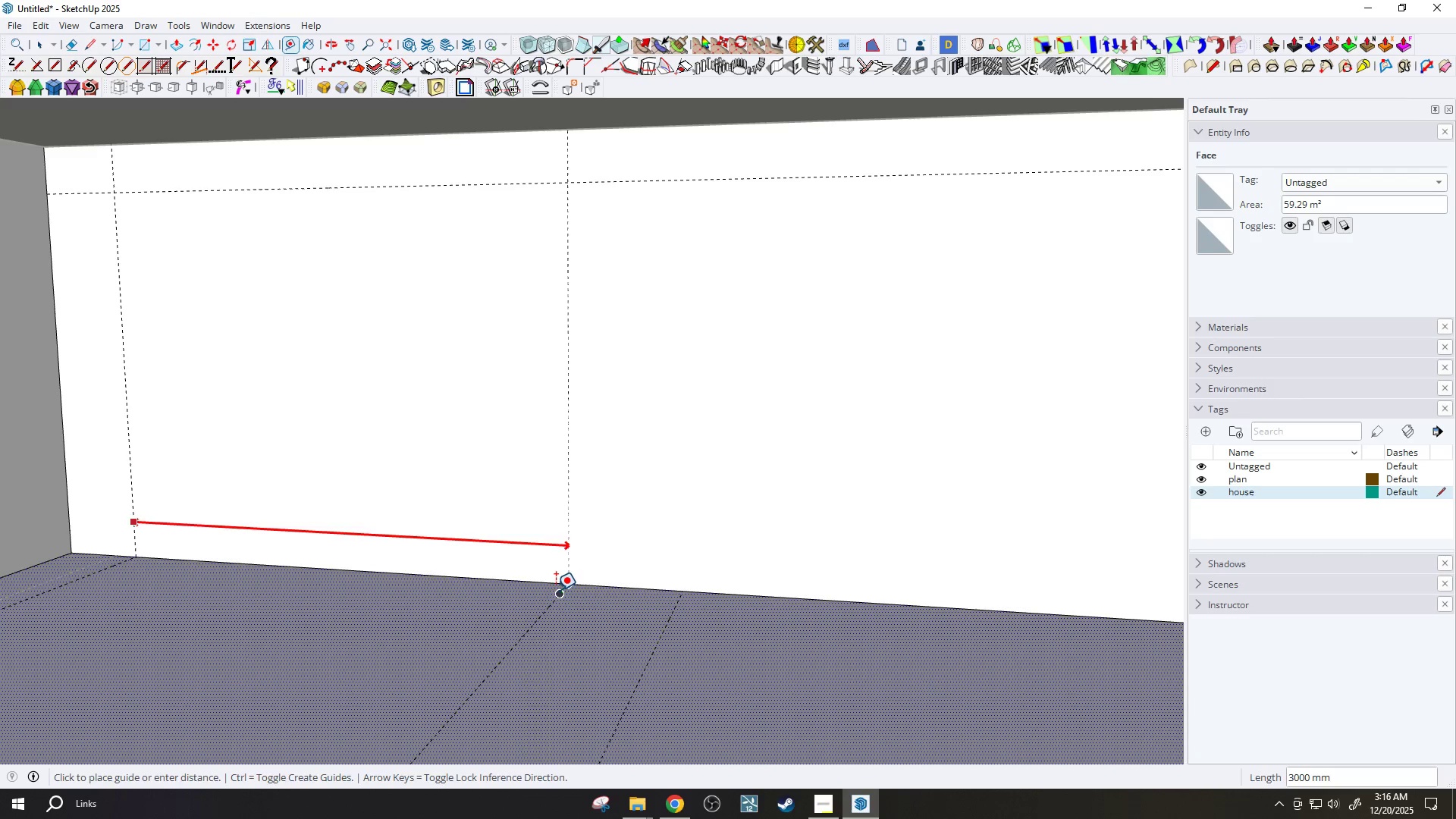 
key(Shift+ShiftLeft)
 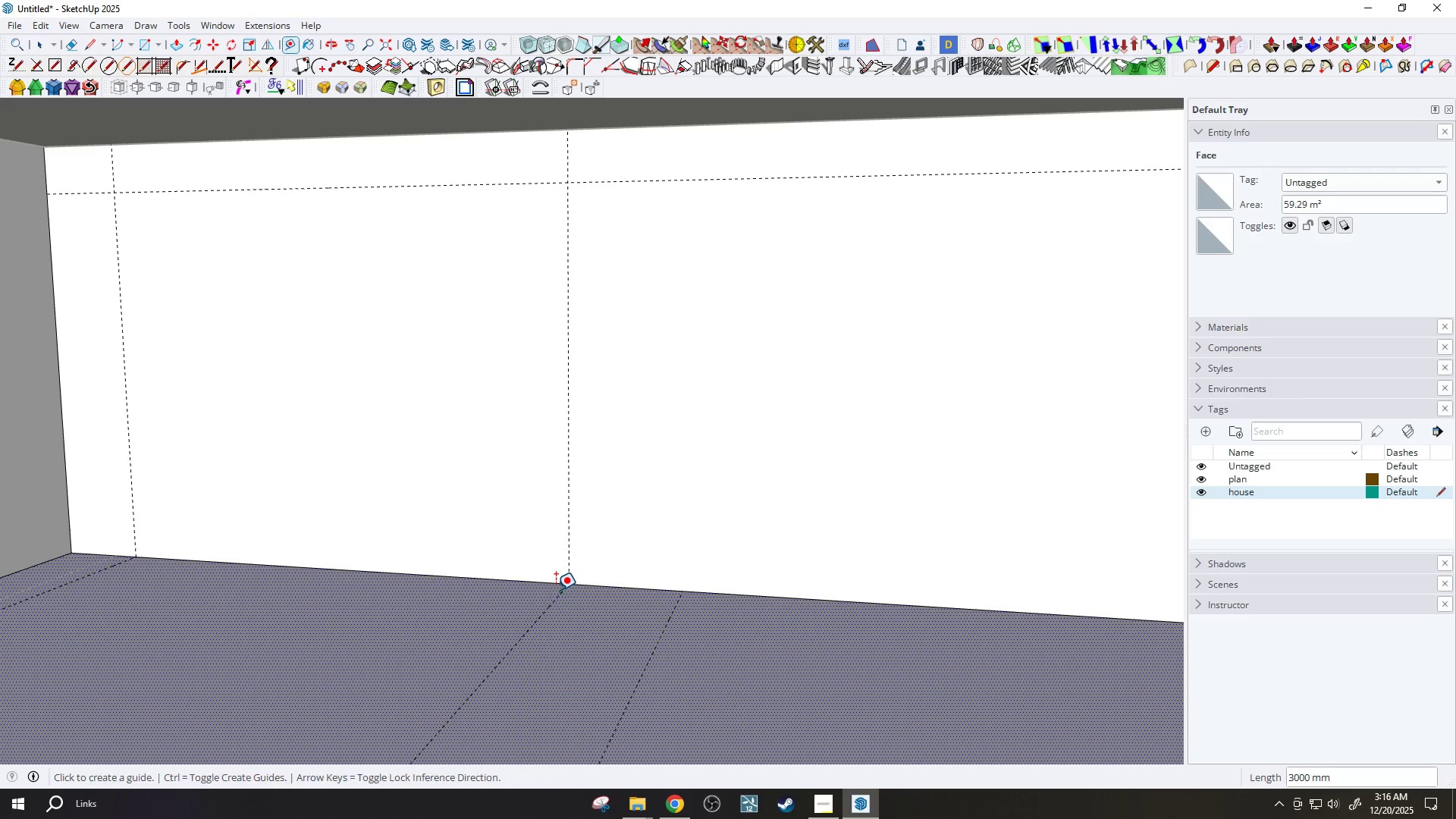 
key(Shift+ShiftLeft)
 